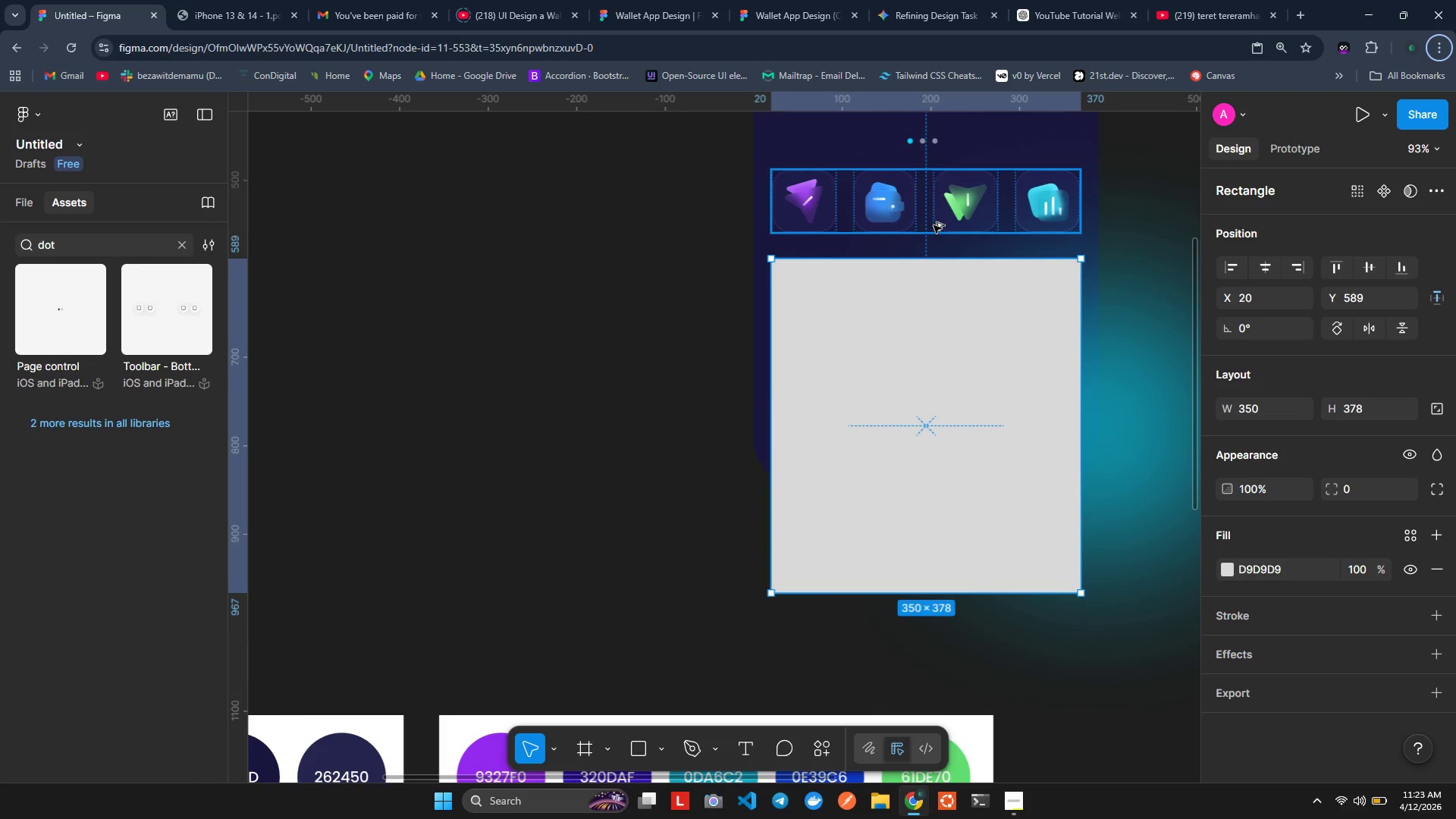 
left_click([1346, 495])
 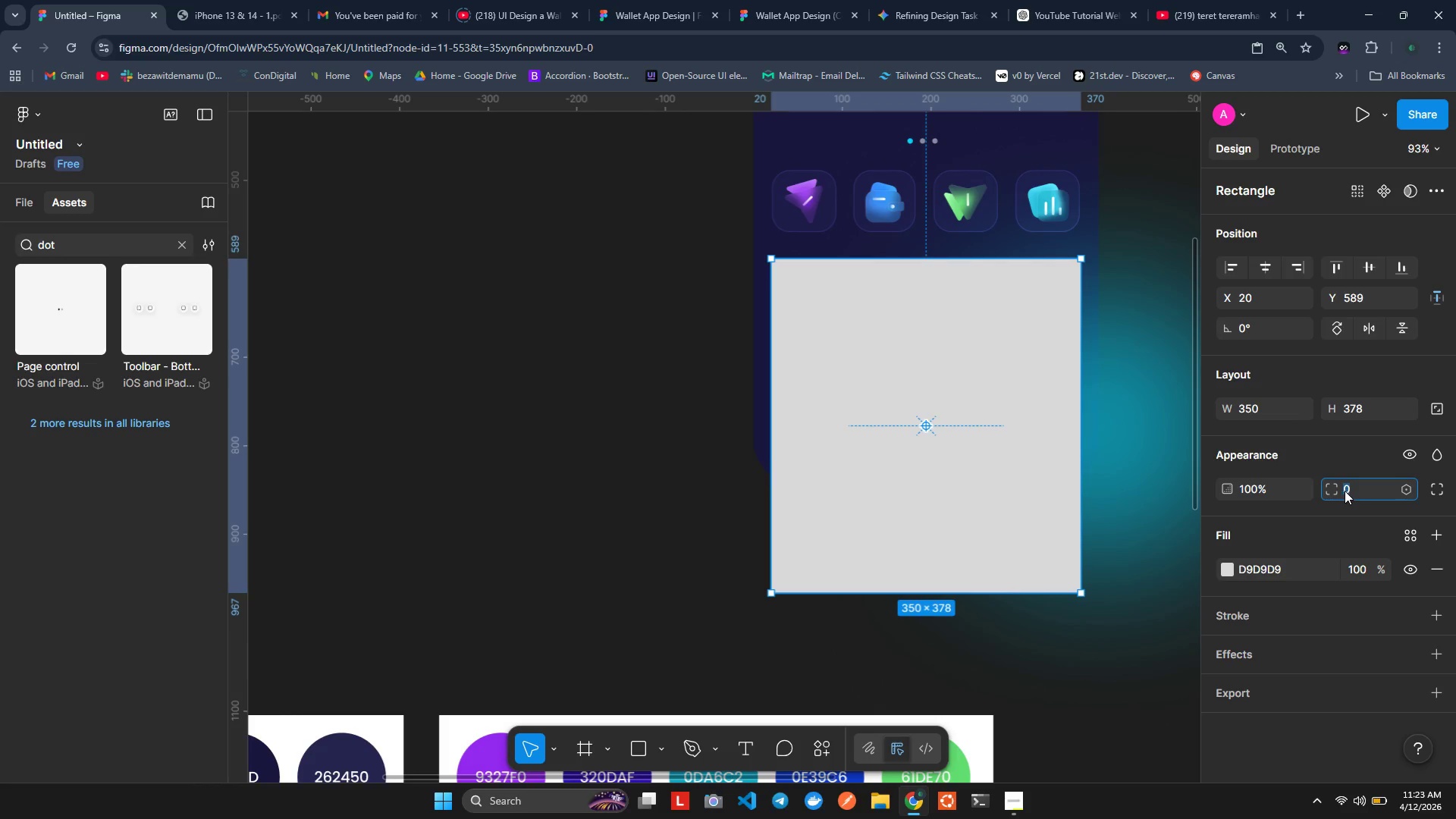 
key(Alt+3)
 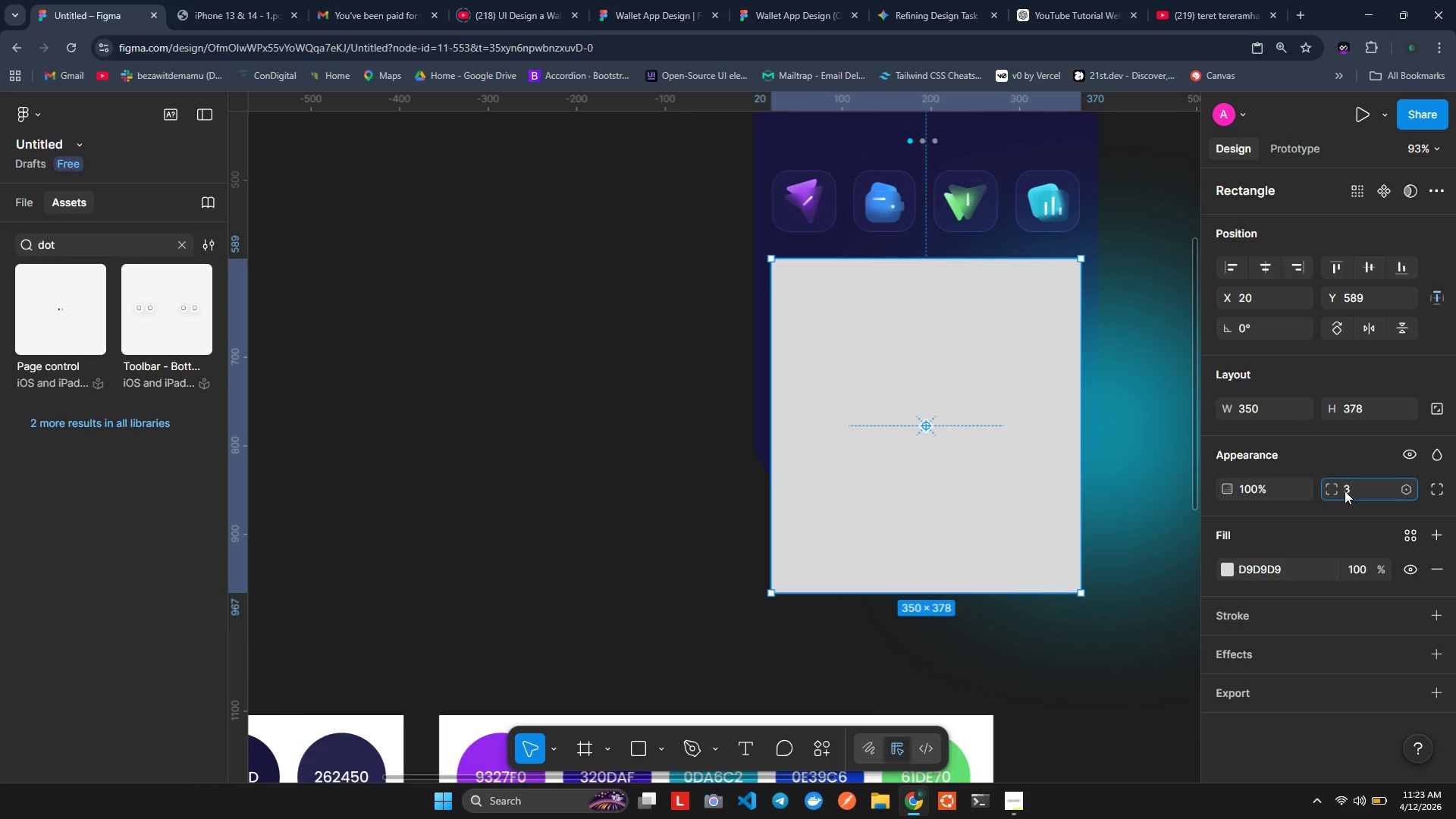 
key(Alt+0)
 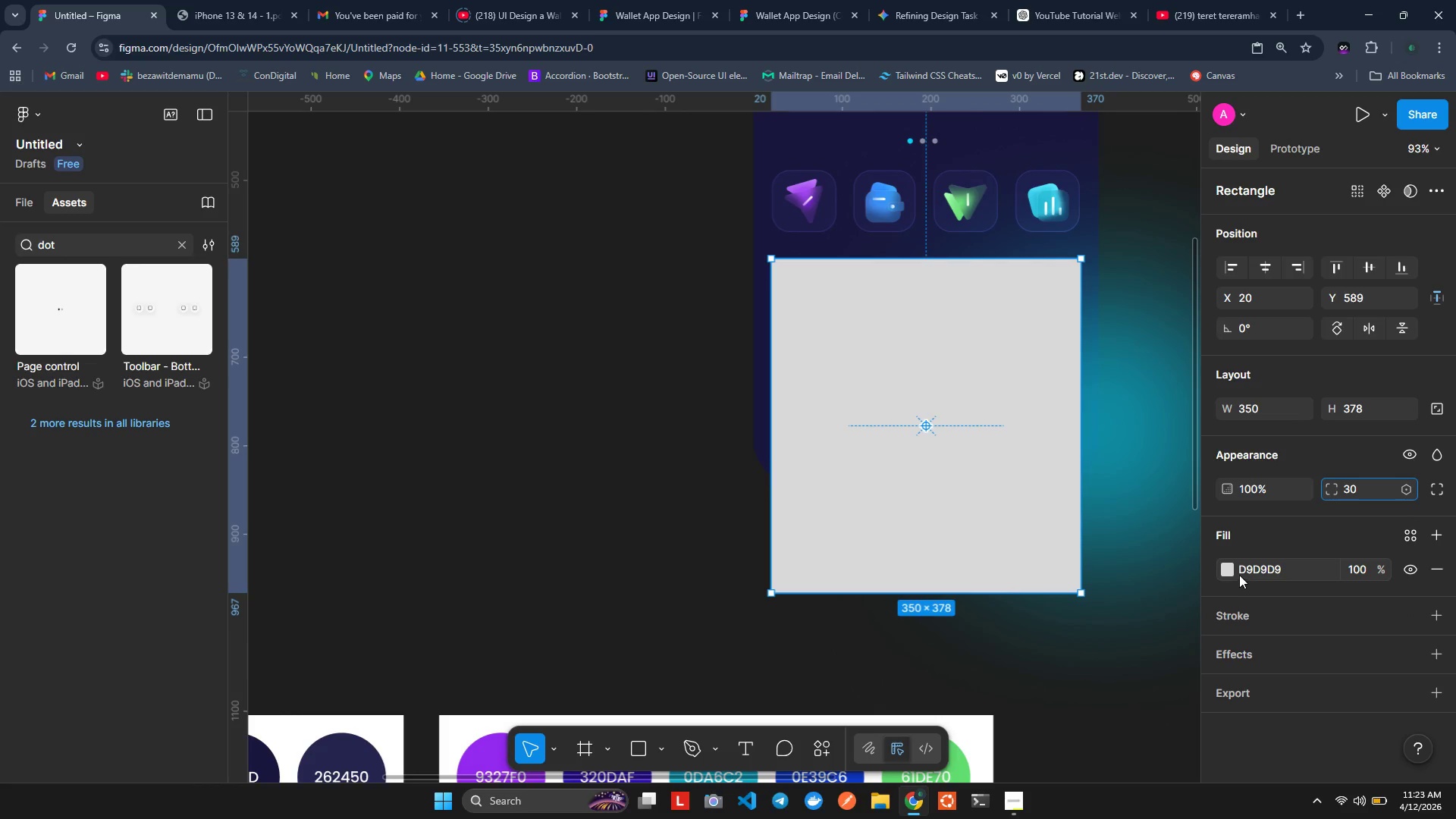 
double_click([1221, 566])
 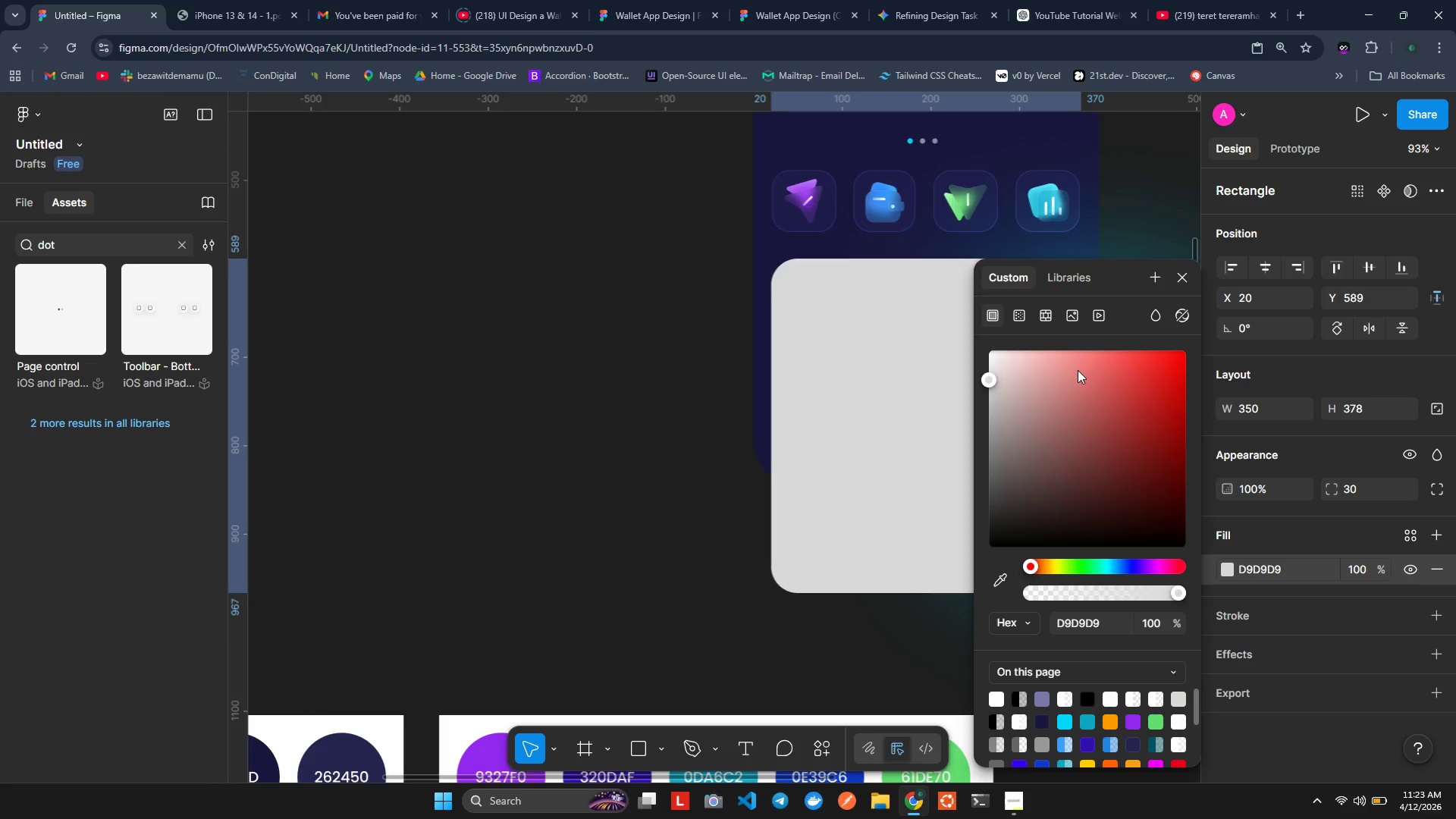 
left_click_drag(start_coordinate=[1078, 370], to_coordinate=[932, 337])
 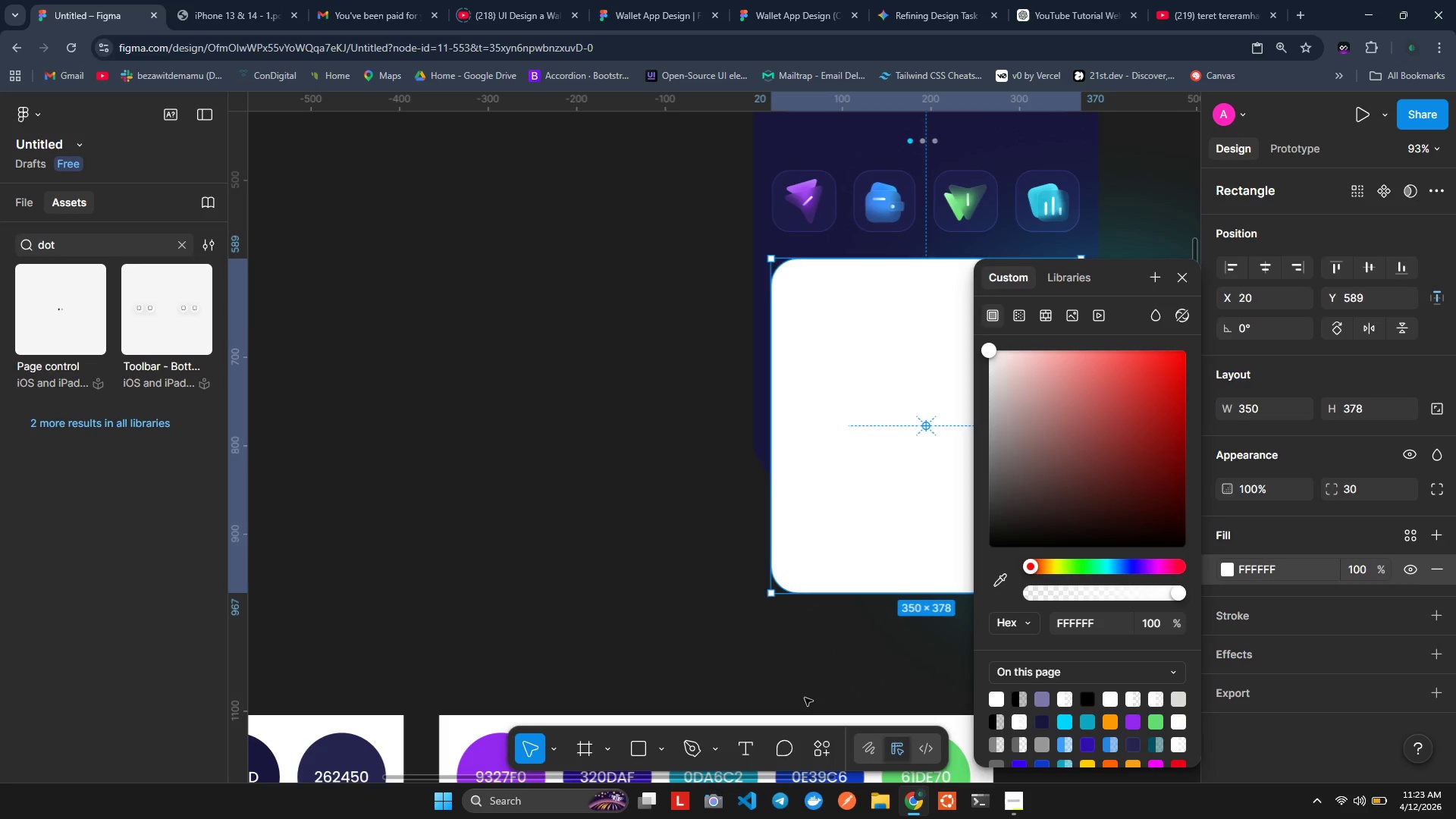 
left_click([805, 698])
 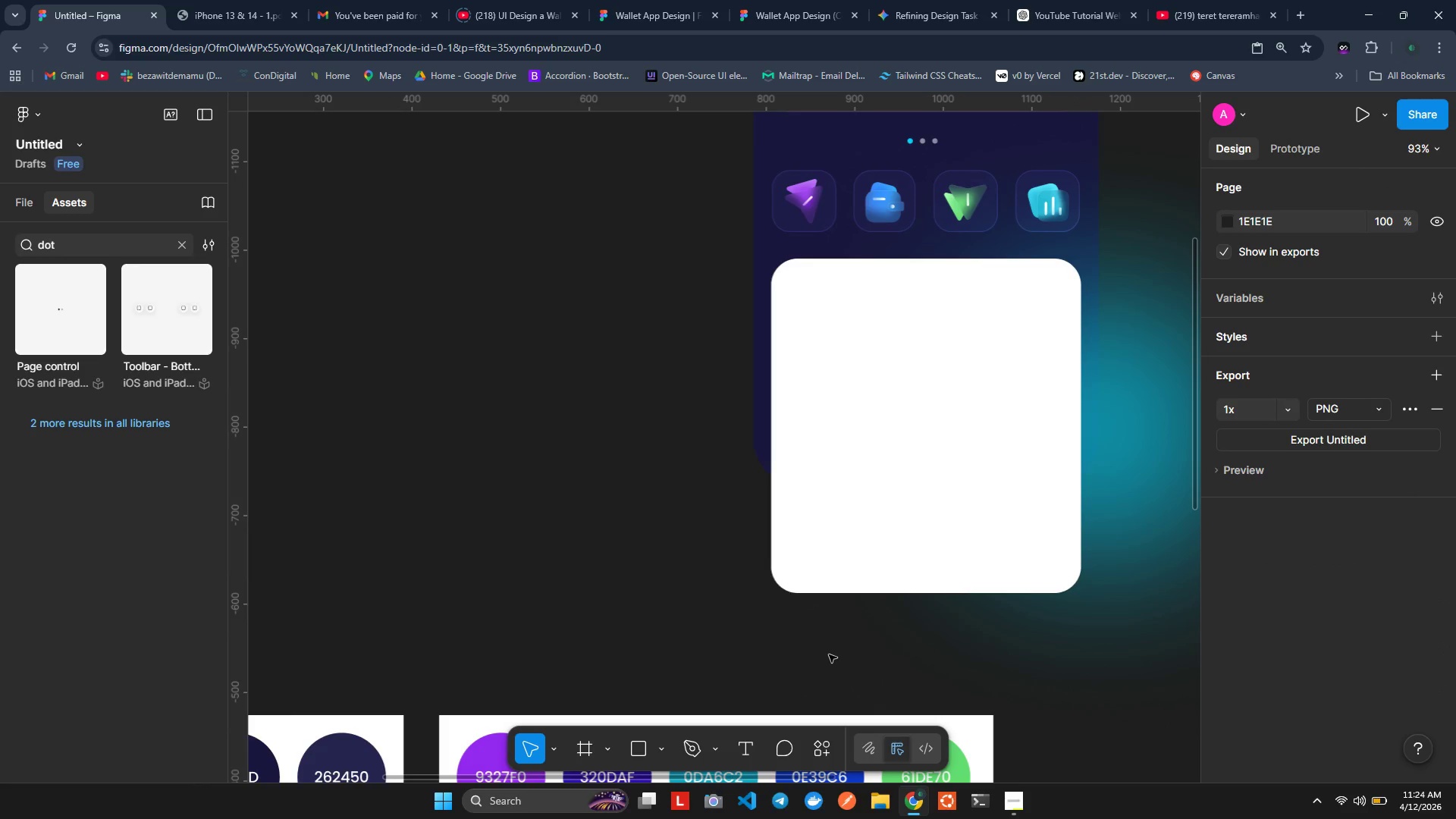 
wait(8.45)
 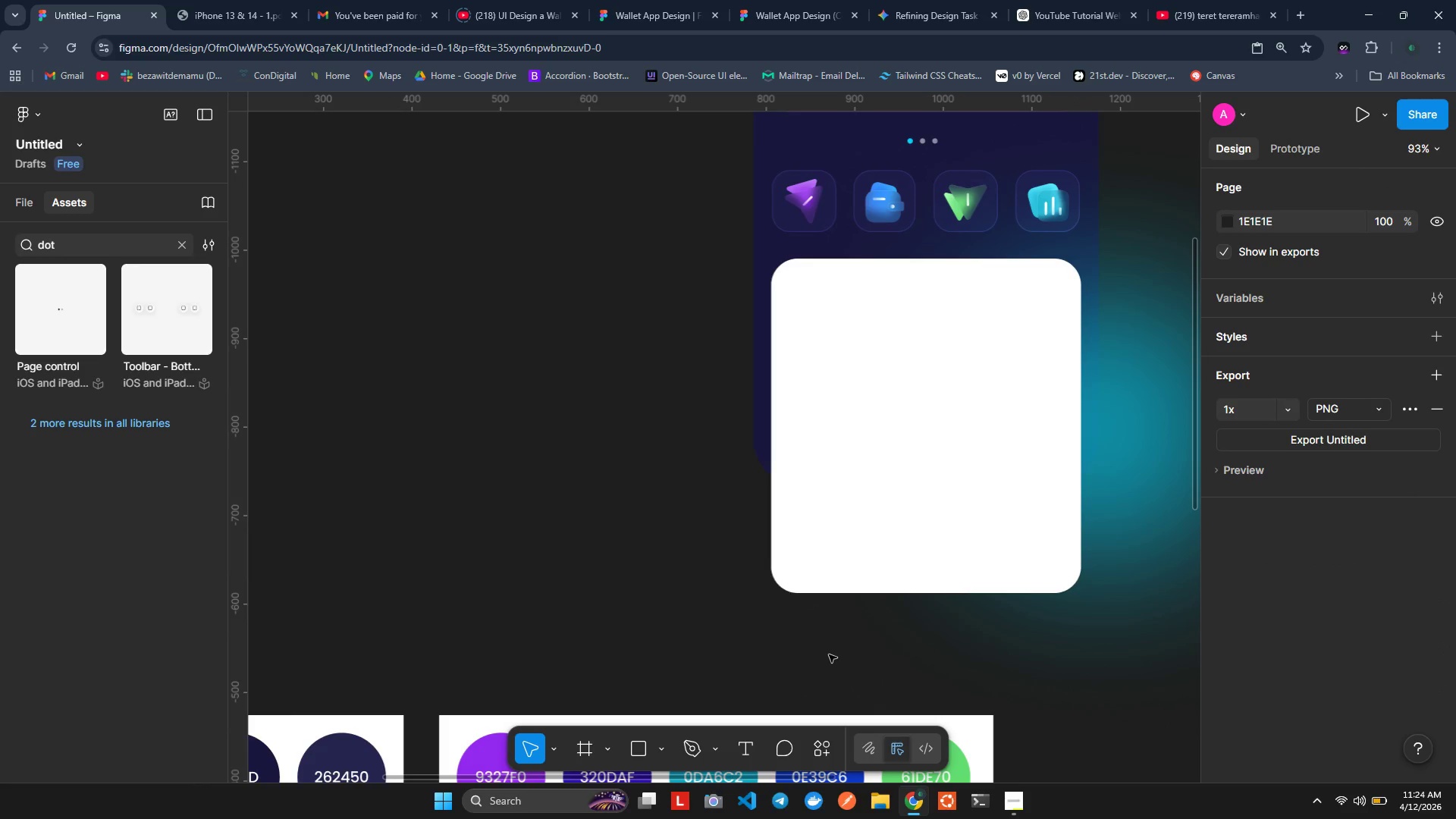 
scroll: coordinate [1335, 249], scroll_direction: up, amount: 1.0
 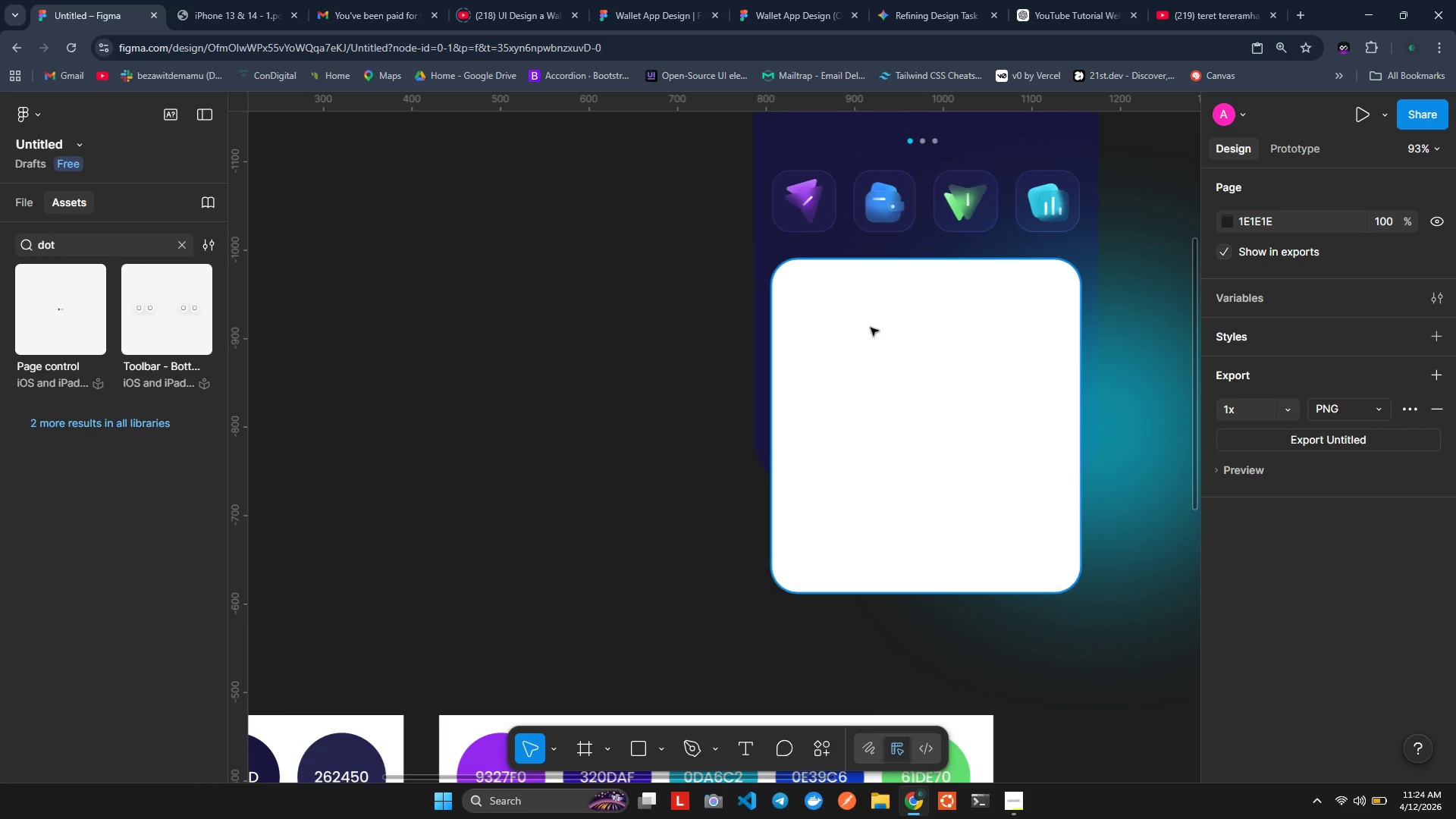 
left_click([870, 328])
 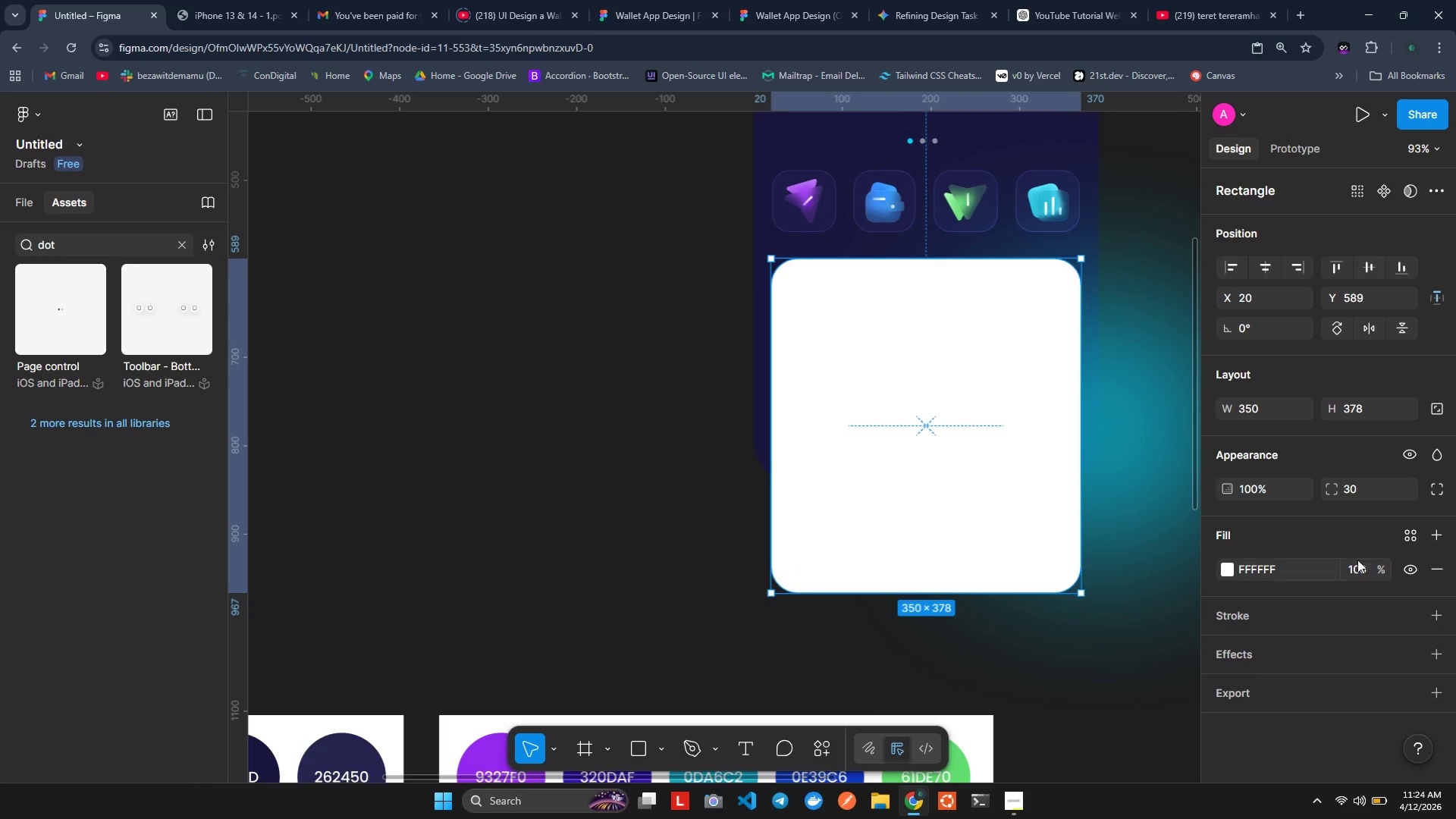 
left_click([1357, 566])
 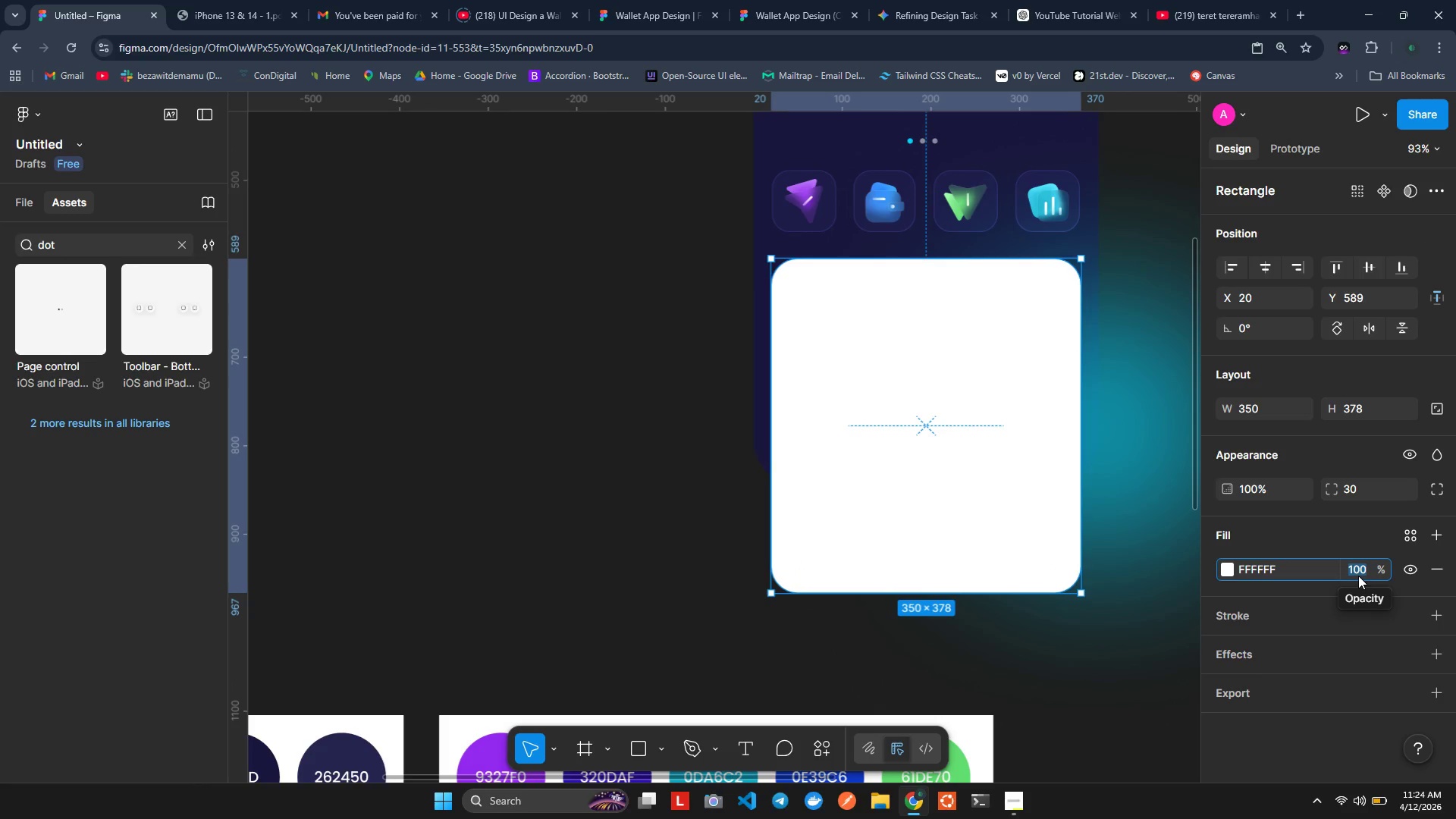 
type(30)
 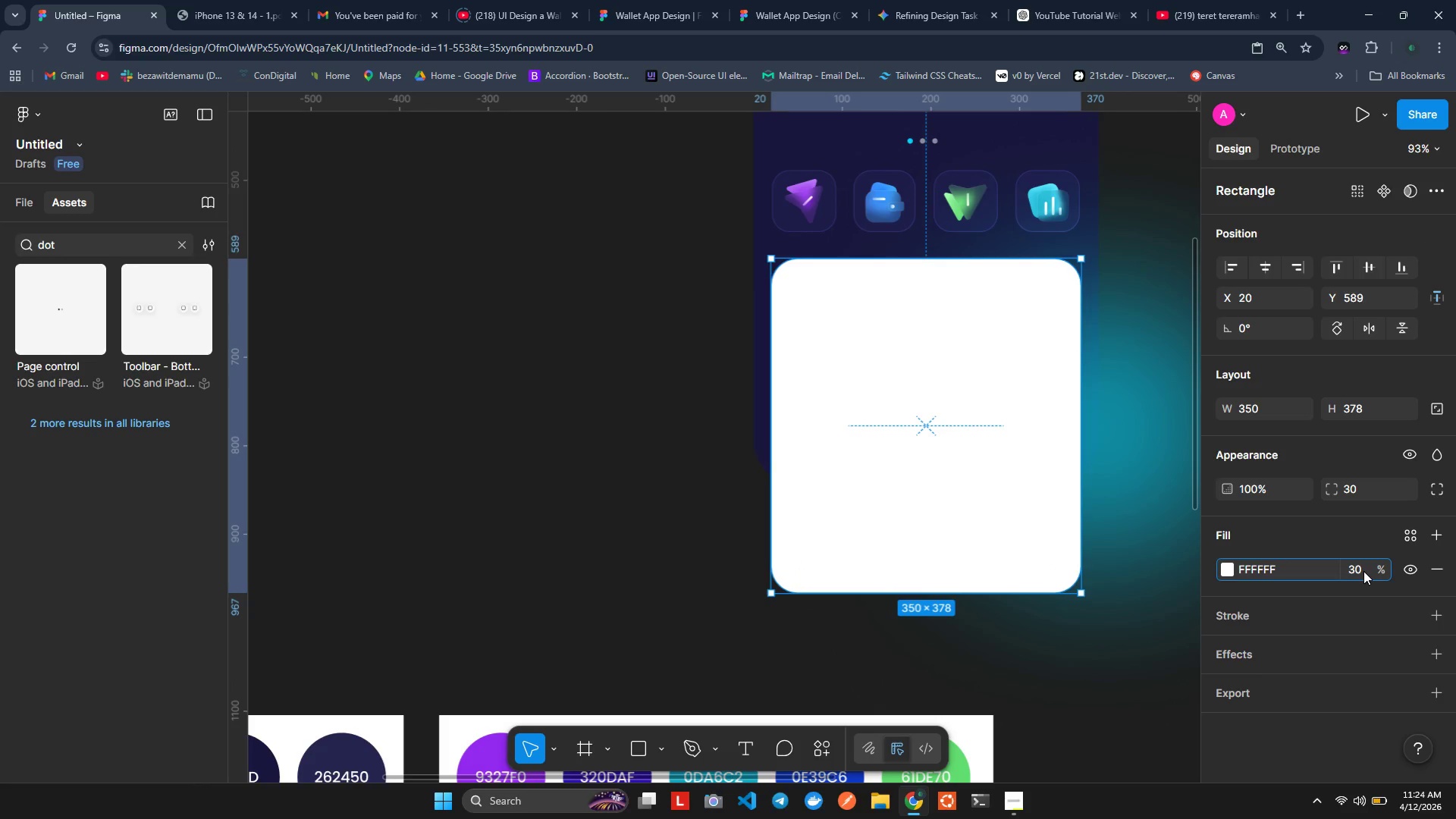 
key(Enter)
 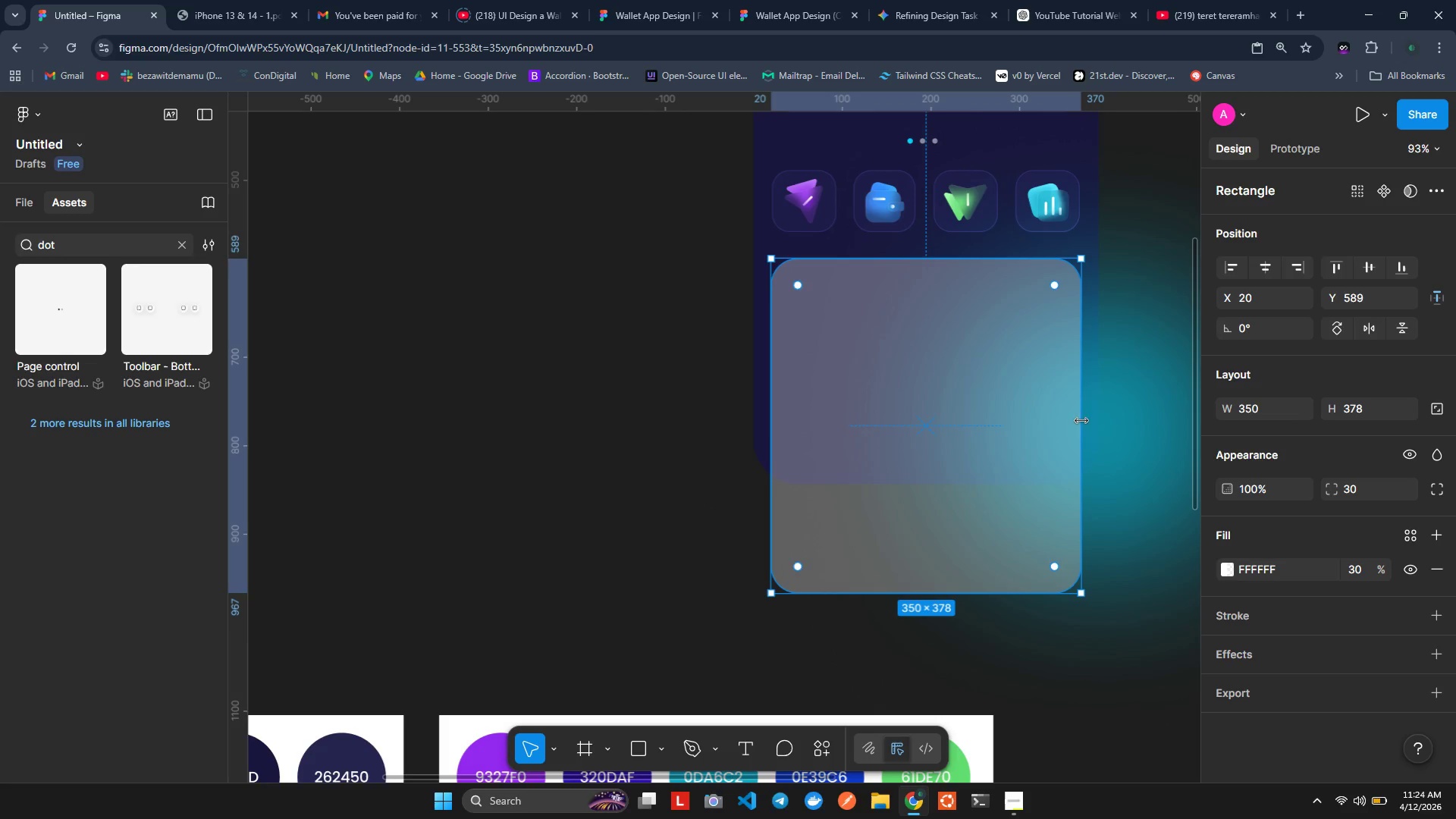 
wait(6.69)
 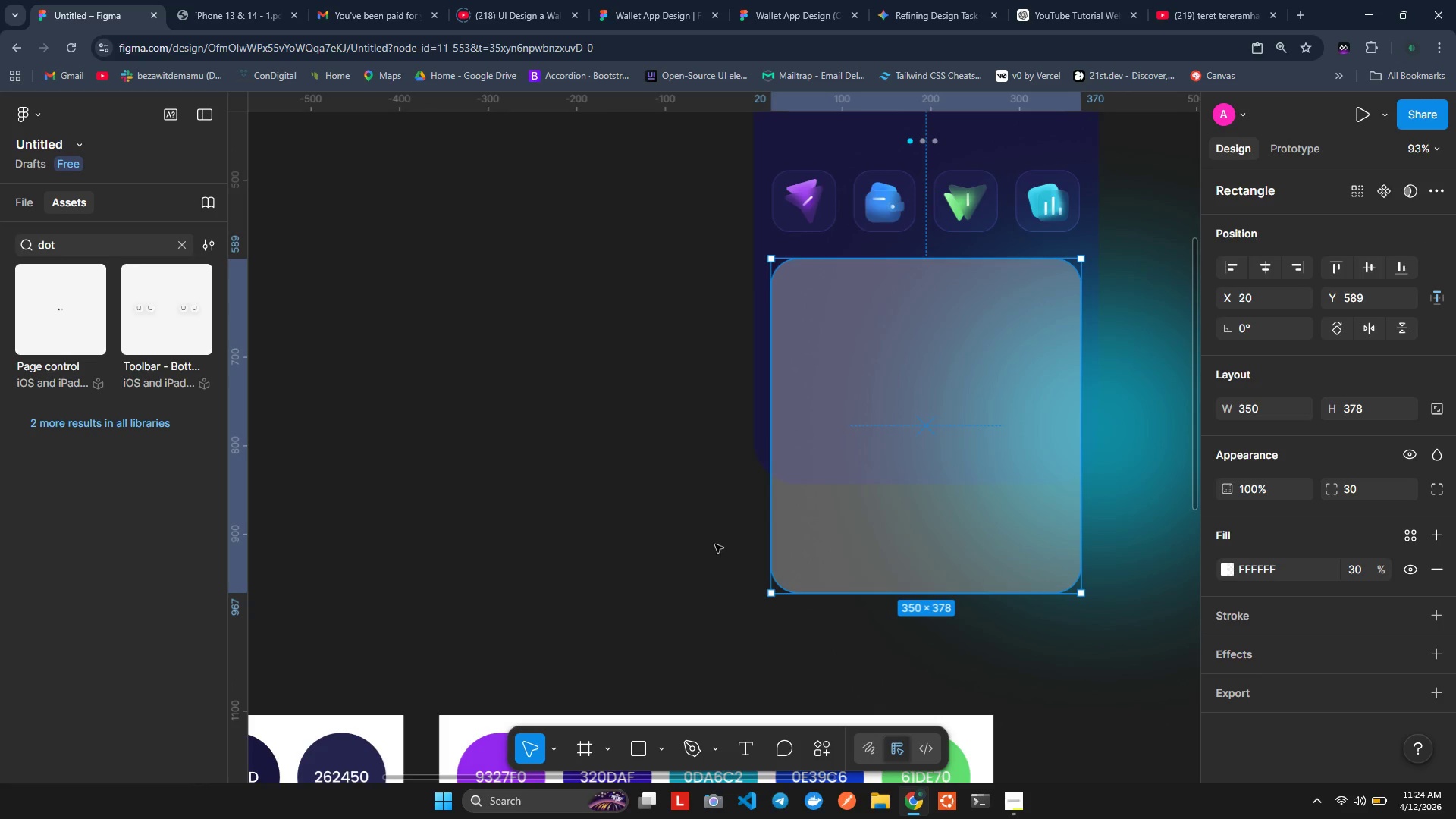 
left_click([1233, 579])
 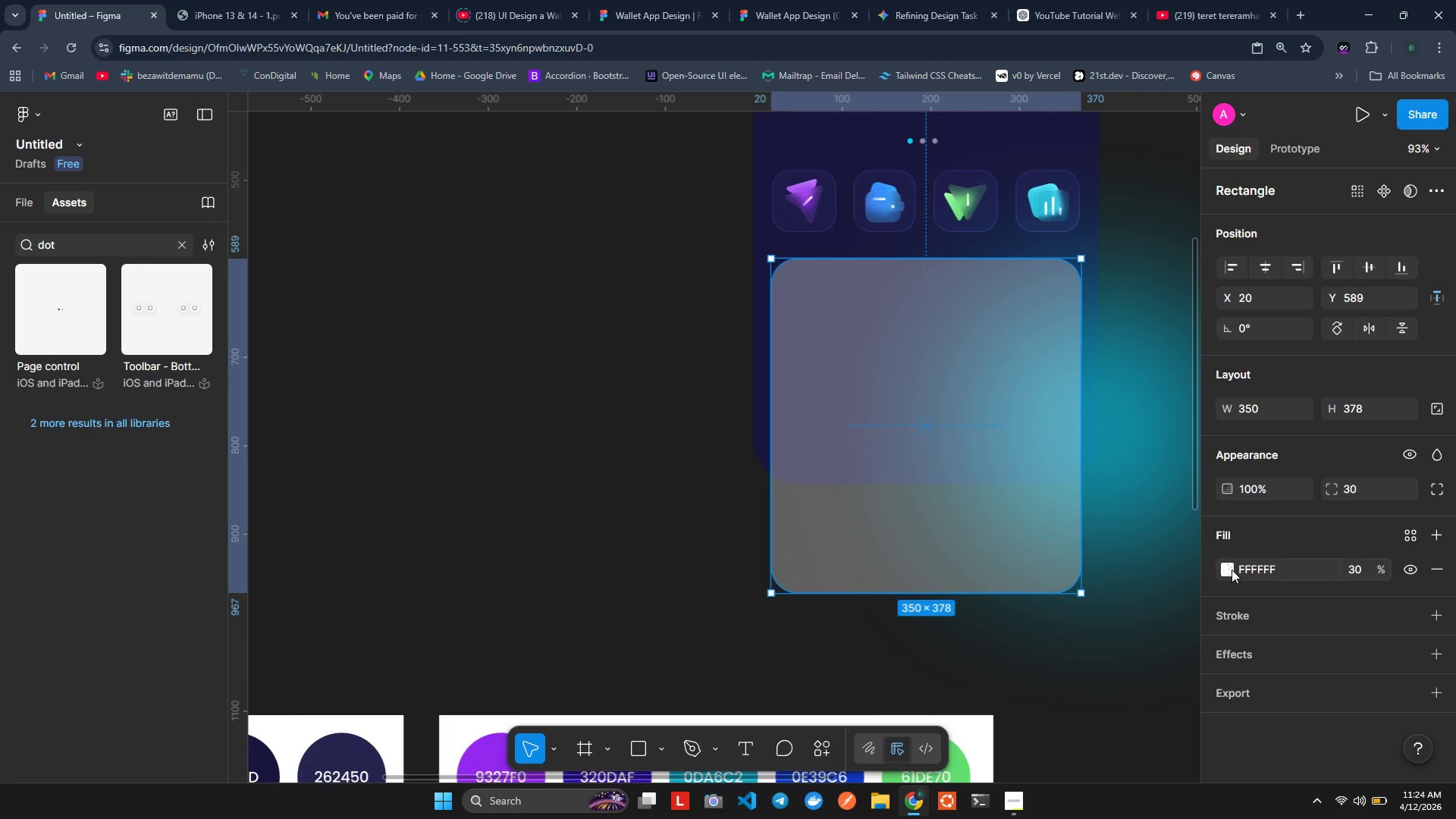 
left_click([1232, 575])
 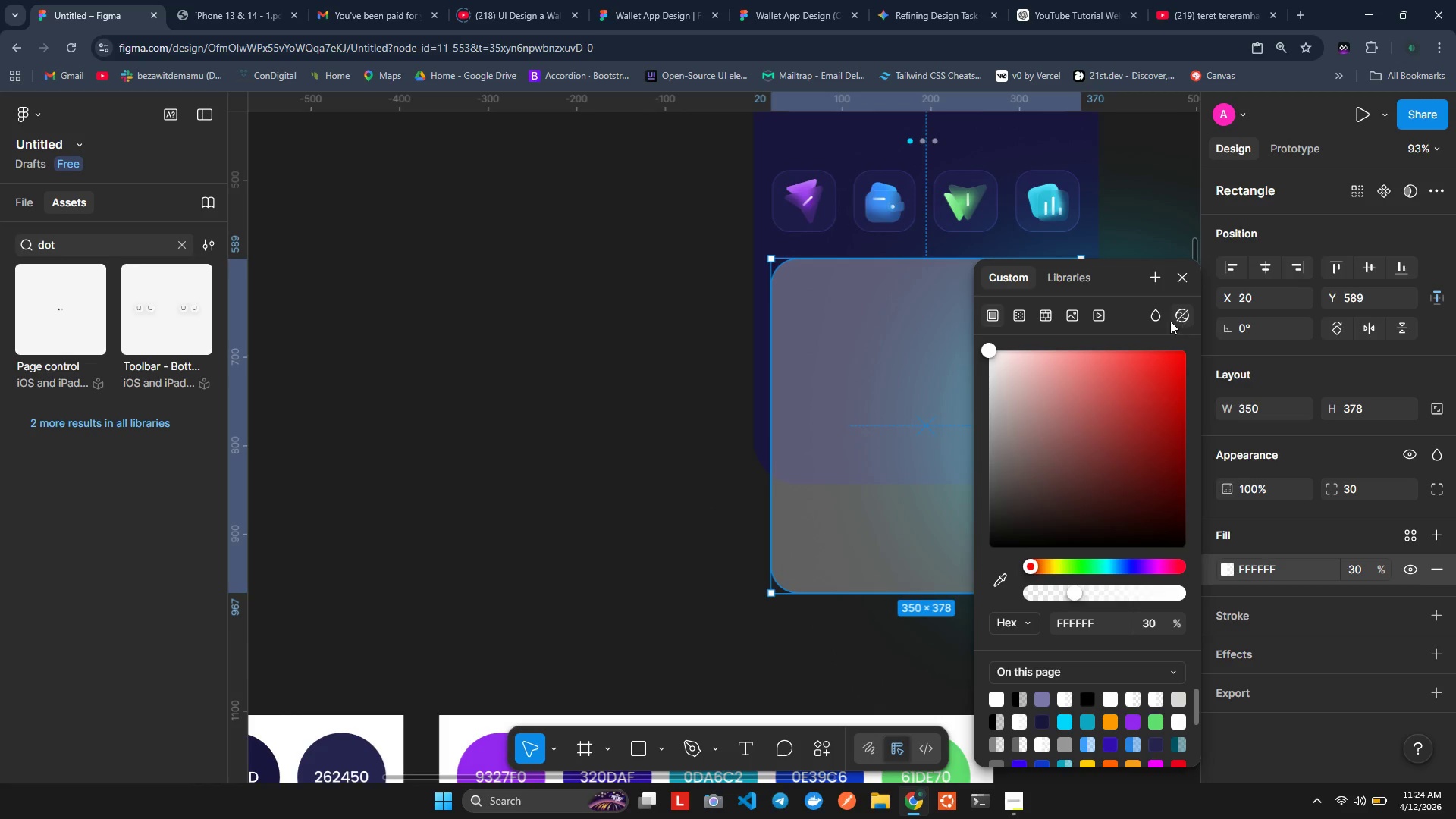 
left_click([1144, 316])
 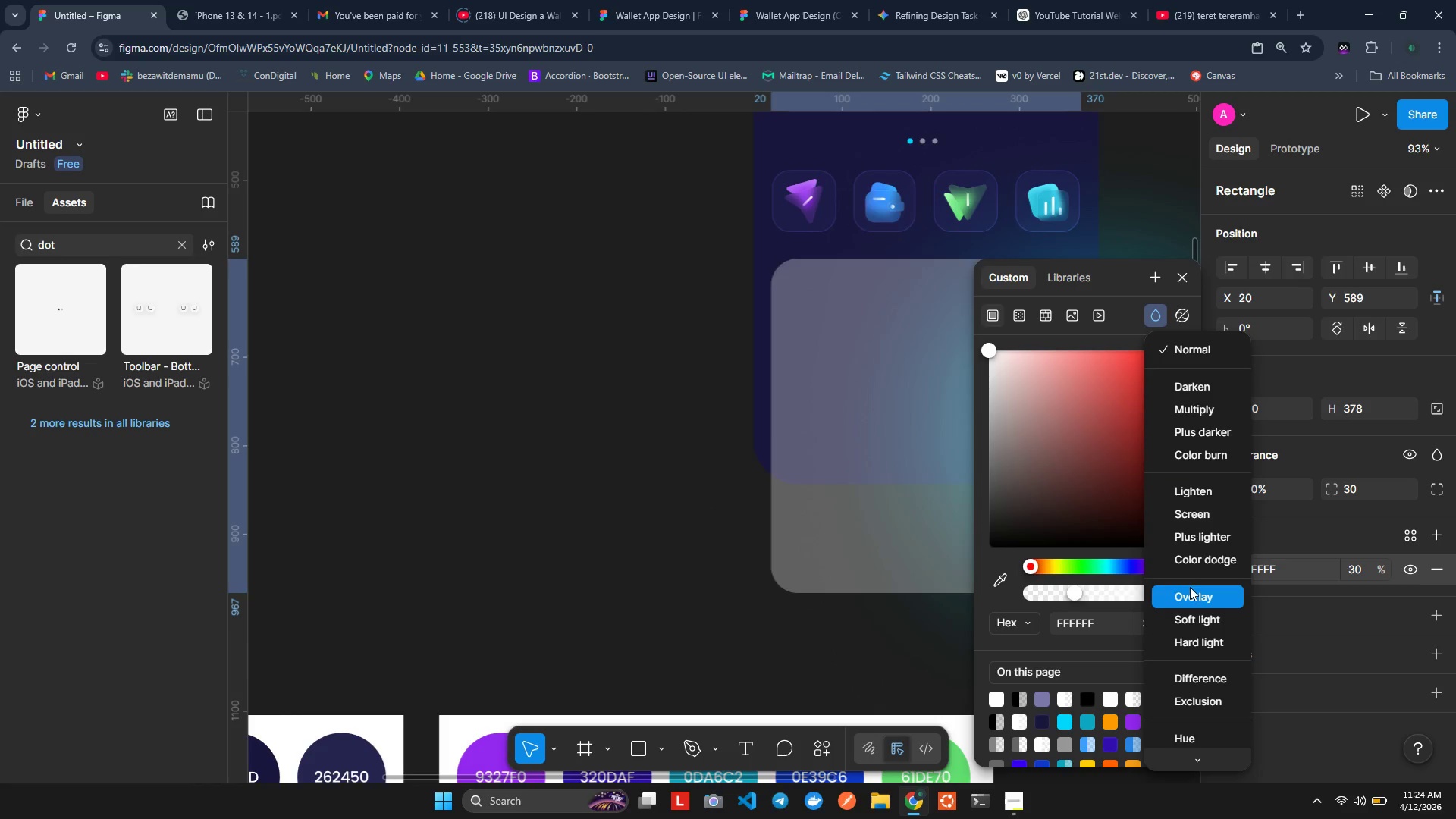 
left_click([1190, 599])
 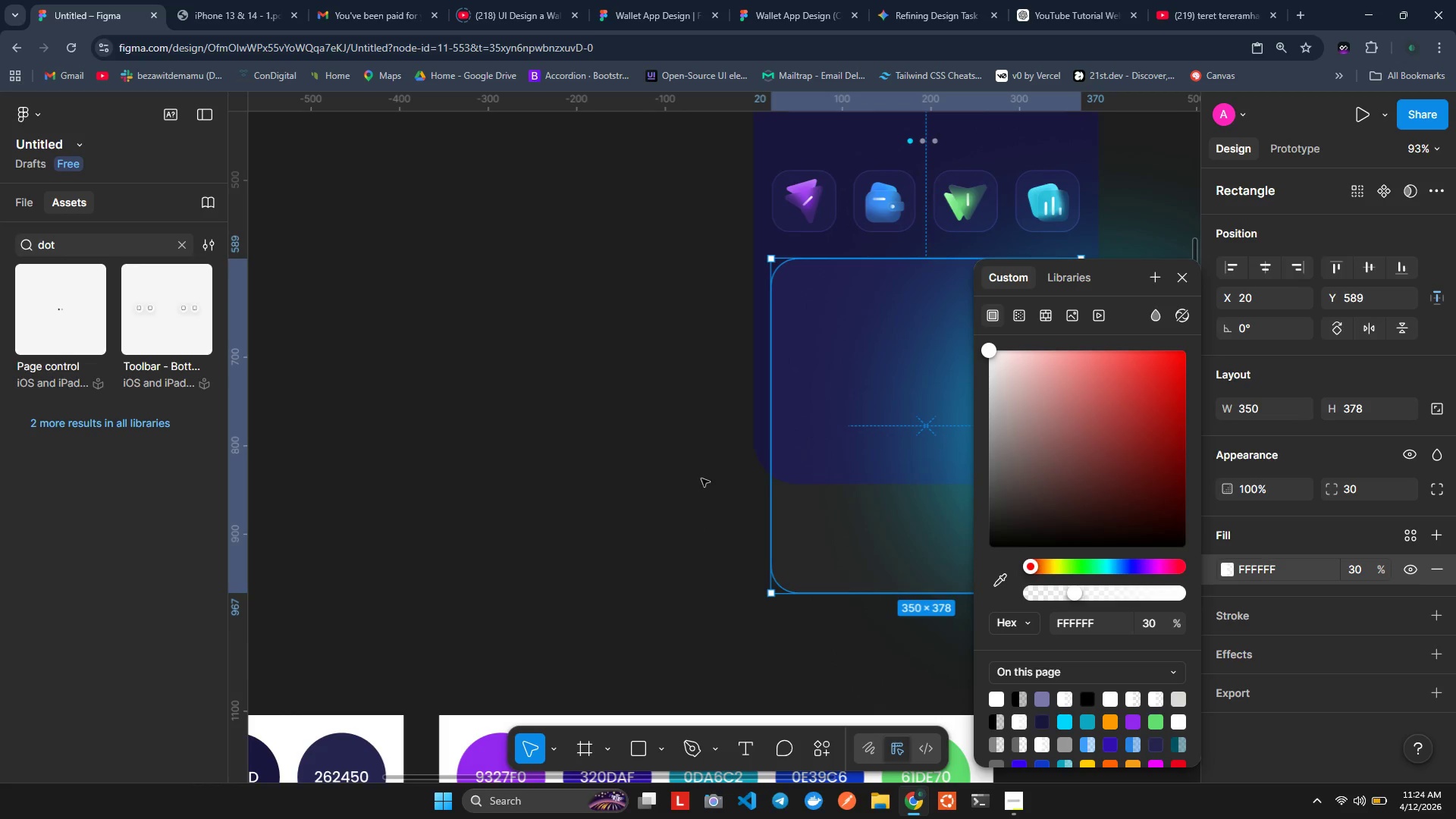 
left_click([686, 472])
 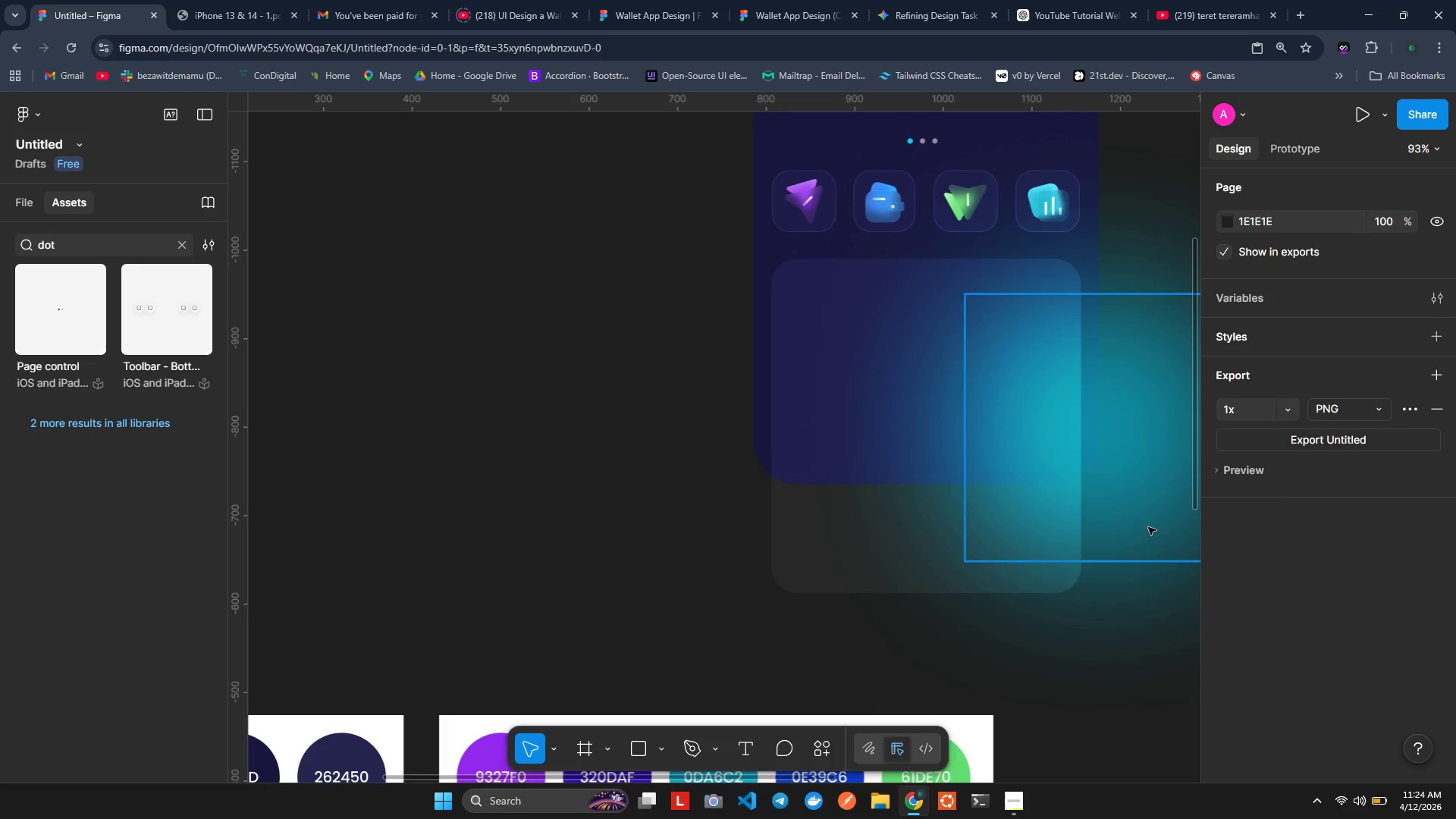 
wait(7.61)
 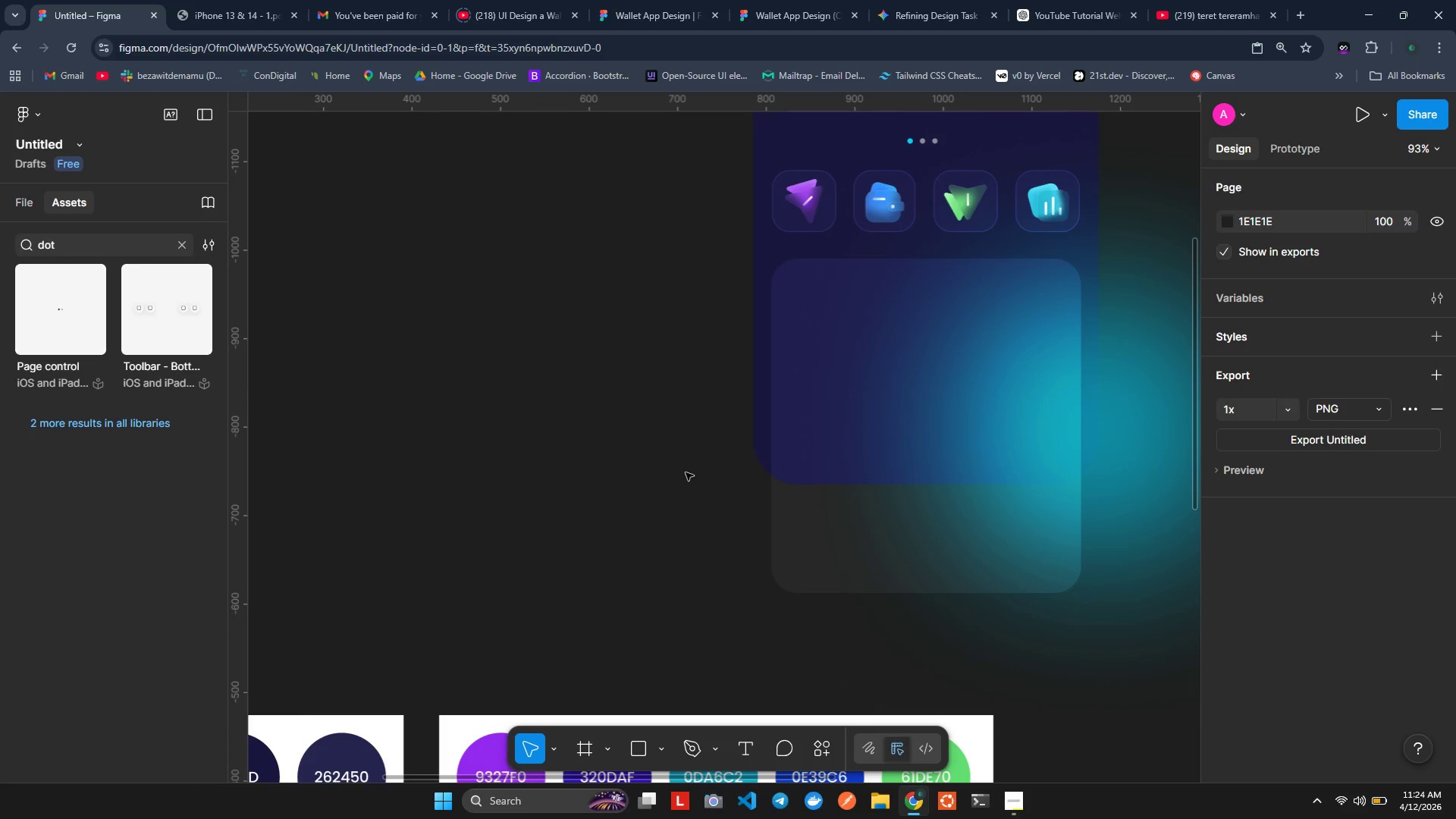 
left_click([990, 403])
 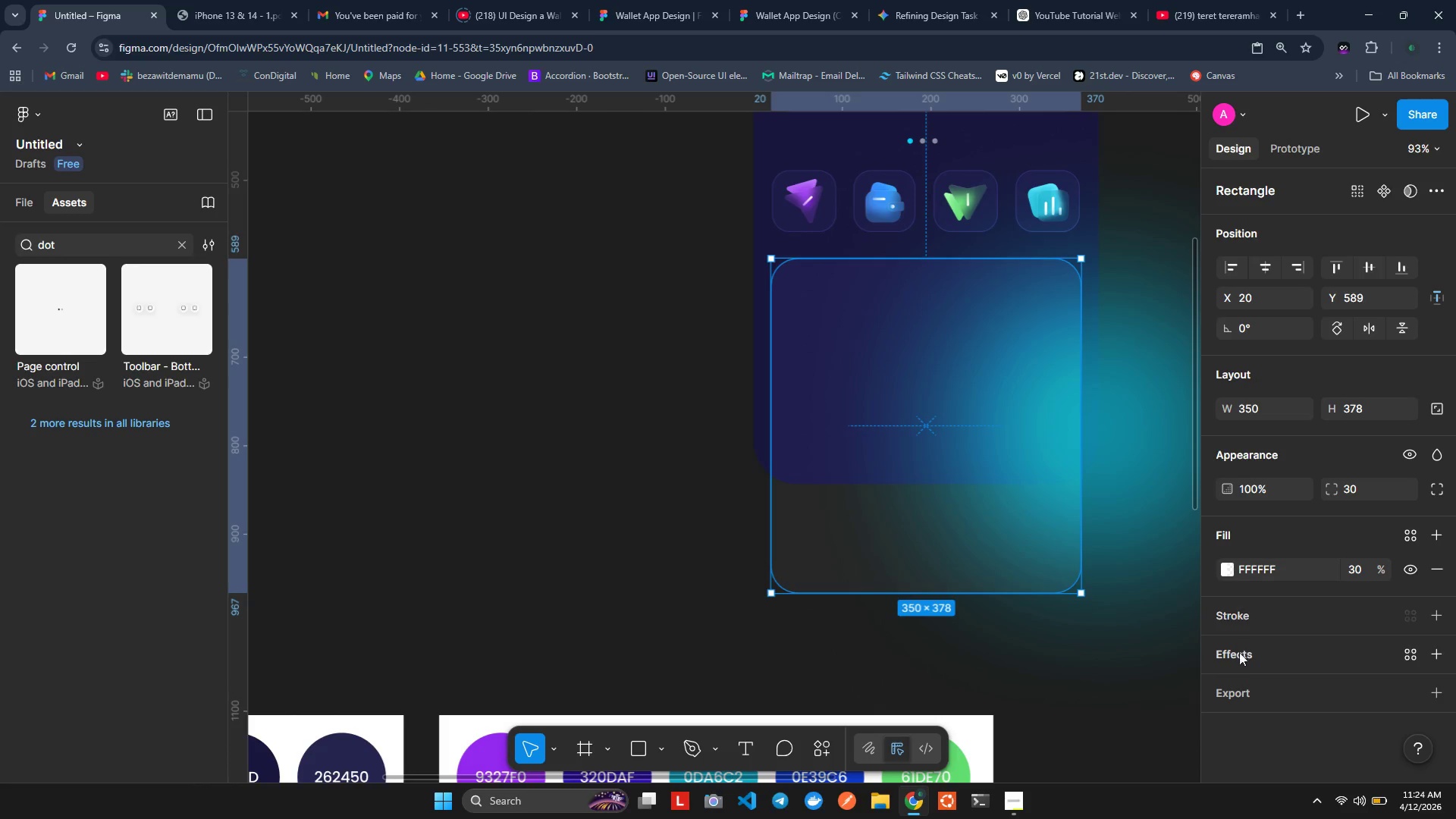 
left_click([1241, 658])
 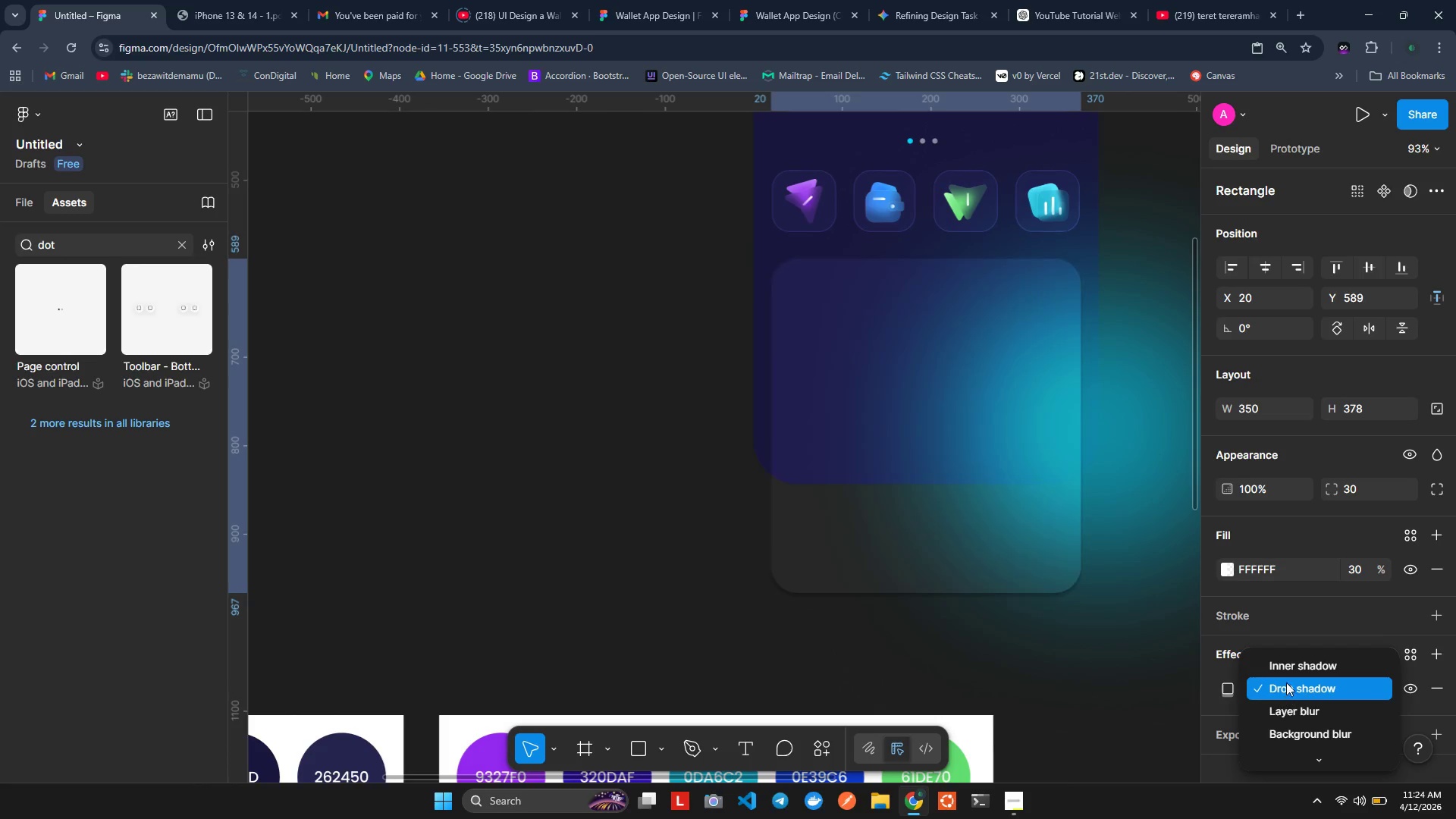 
left_click([1300, 733])
 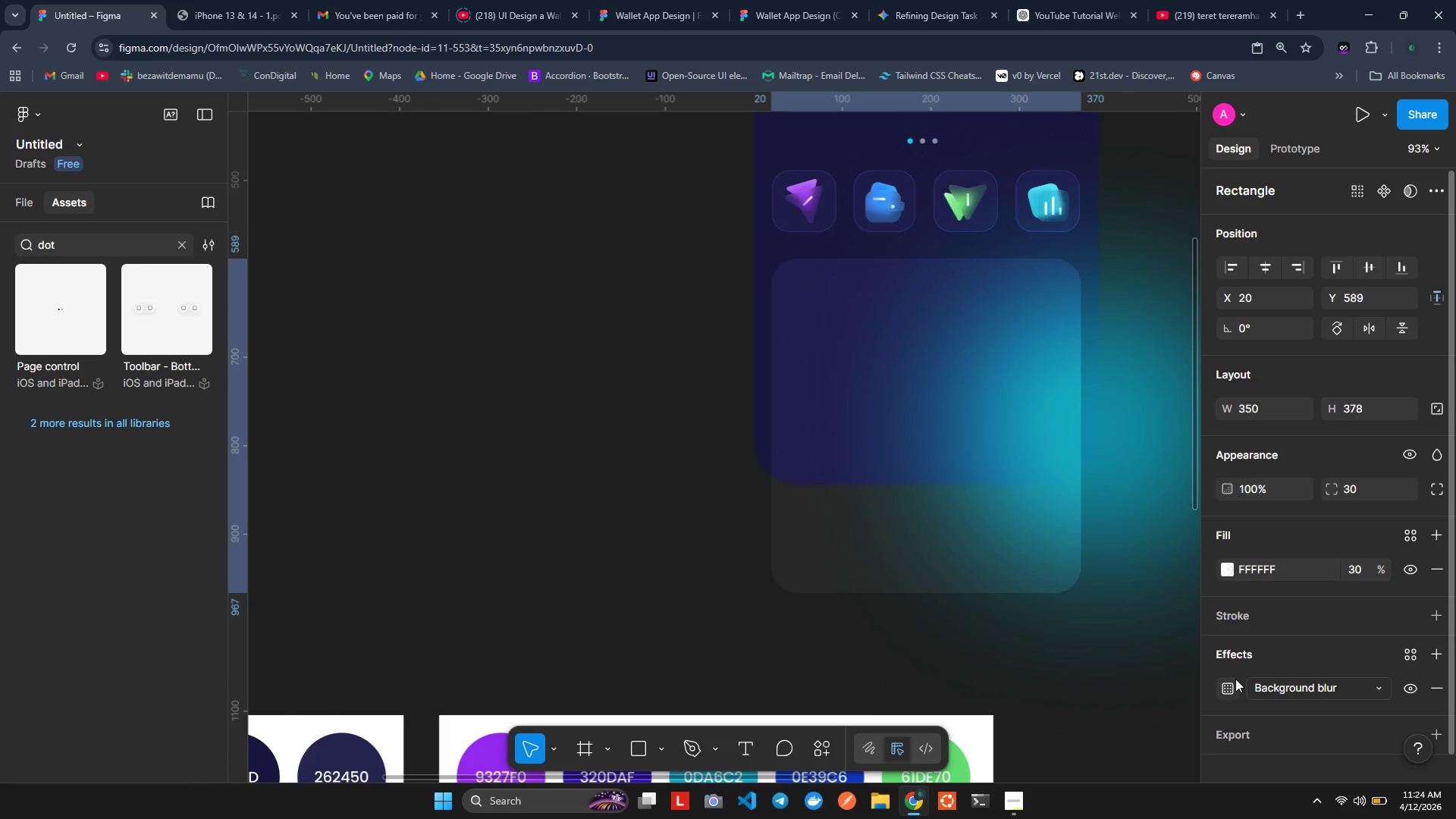 
left_click([1232, 679])
 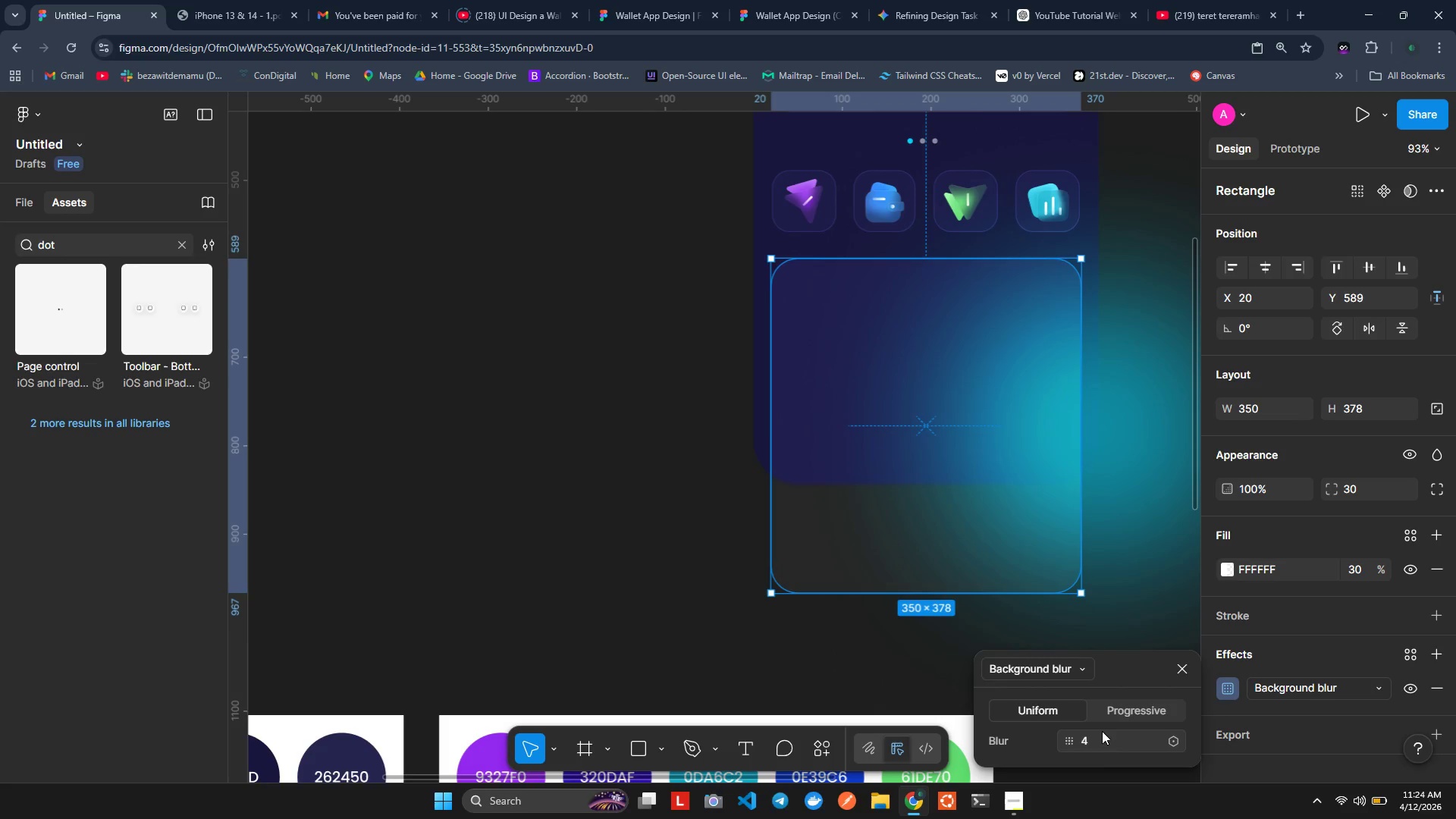 
left_click([1097, 734])
 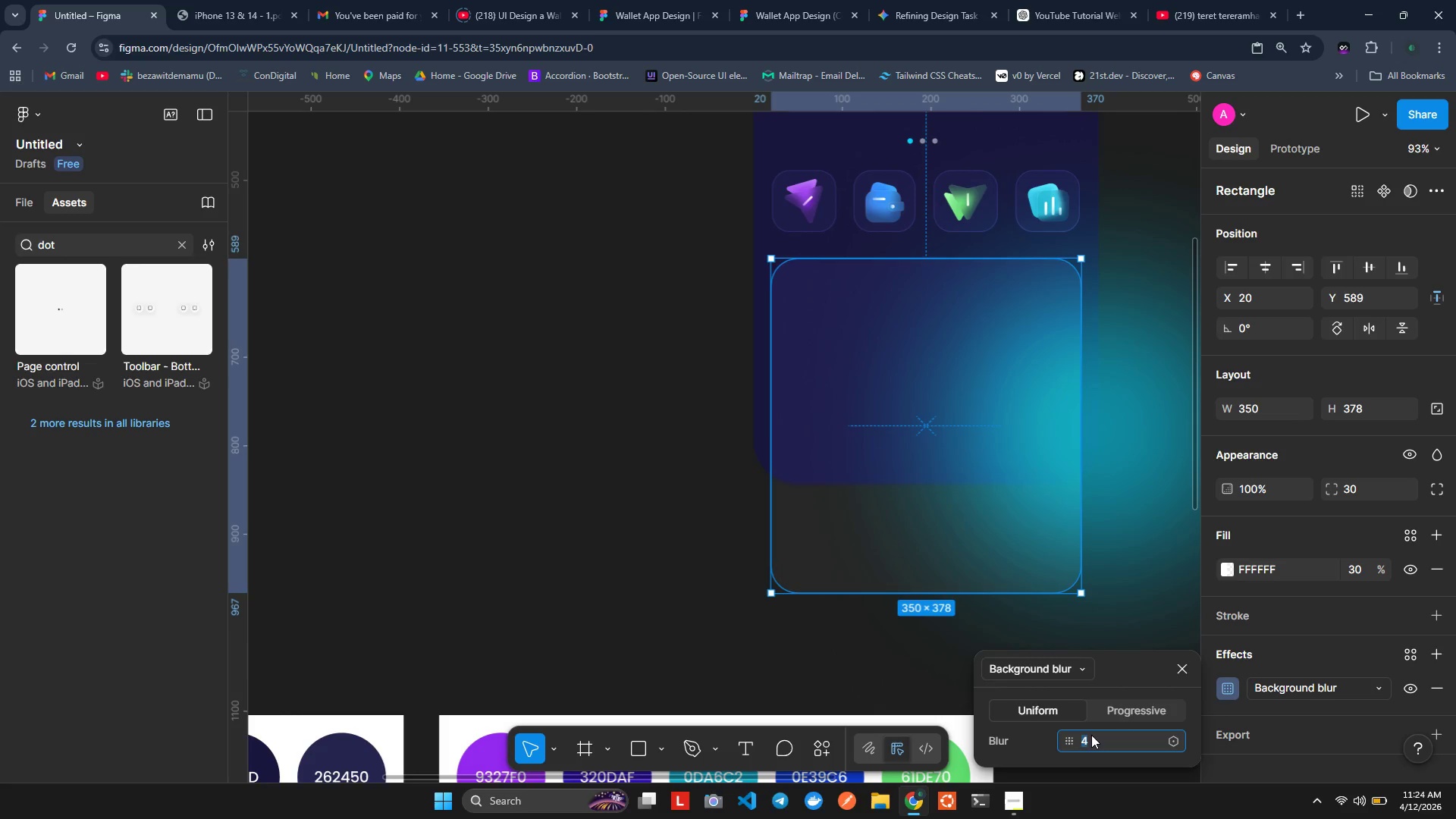 
type(100)
 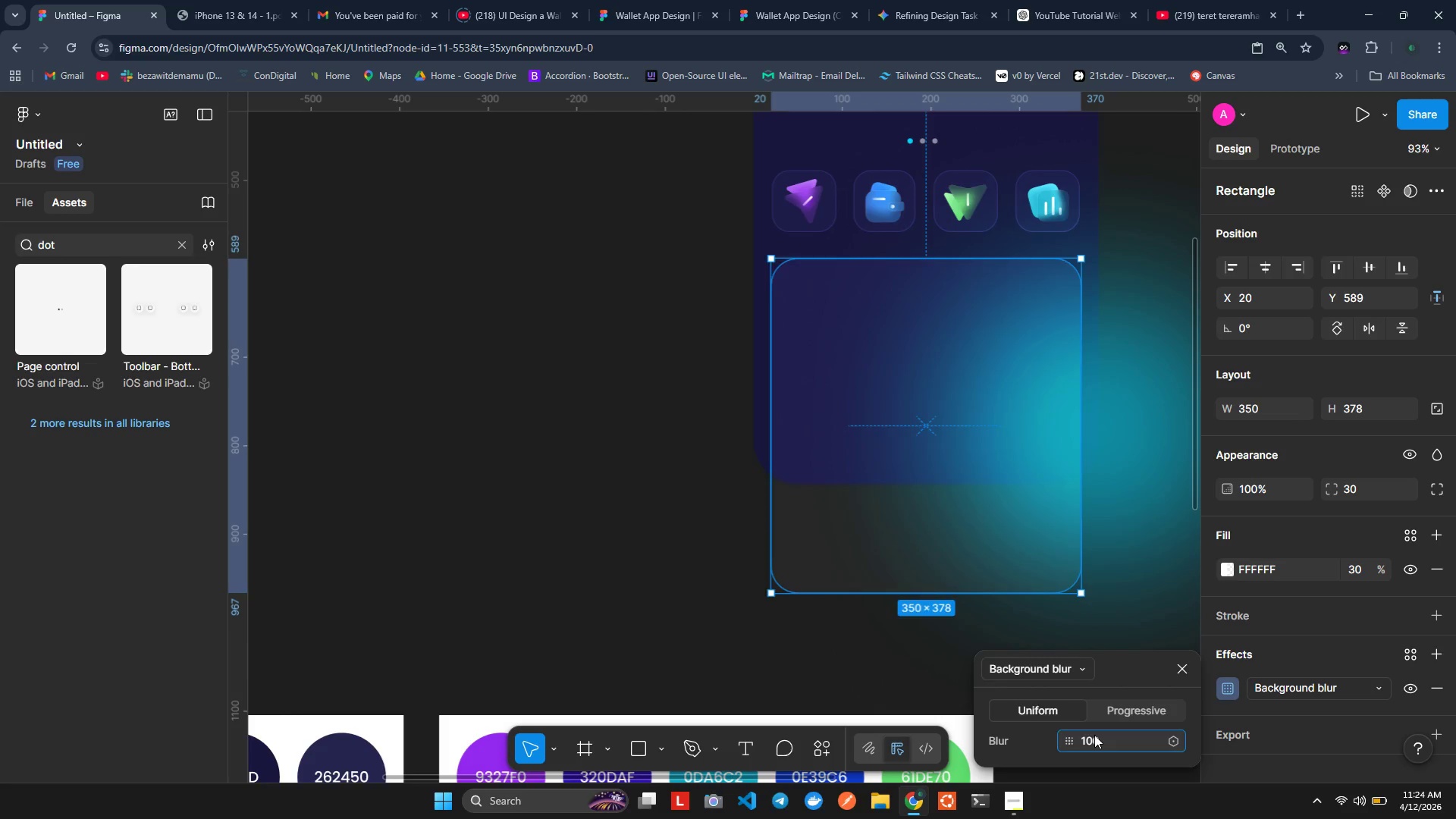 
key(Enter)
 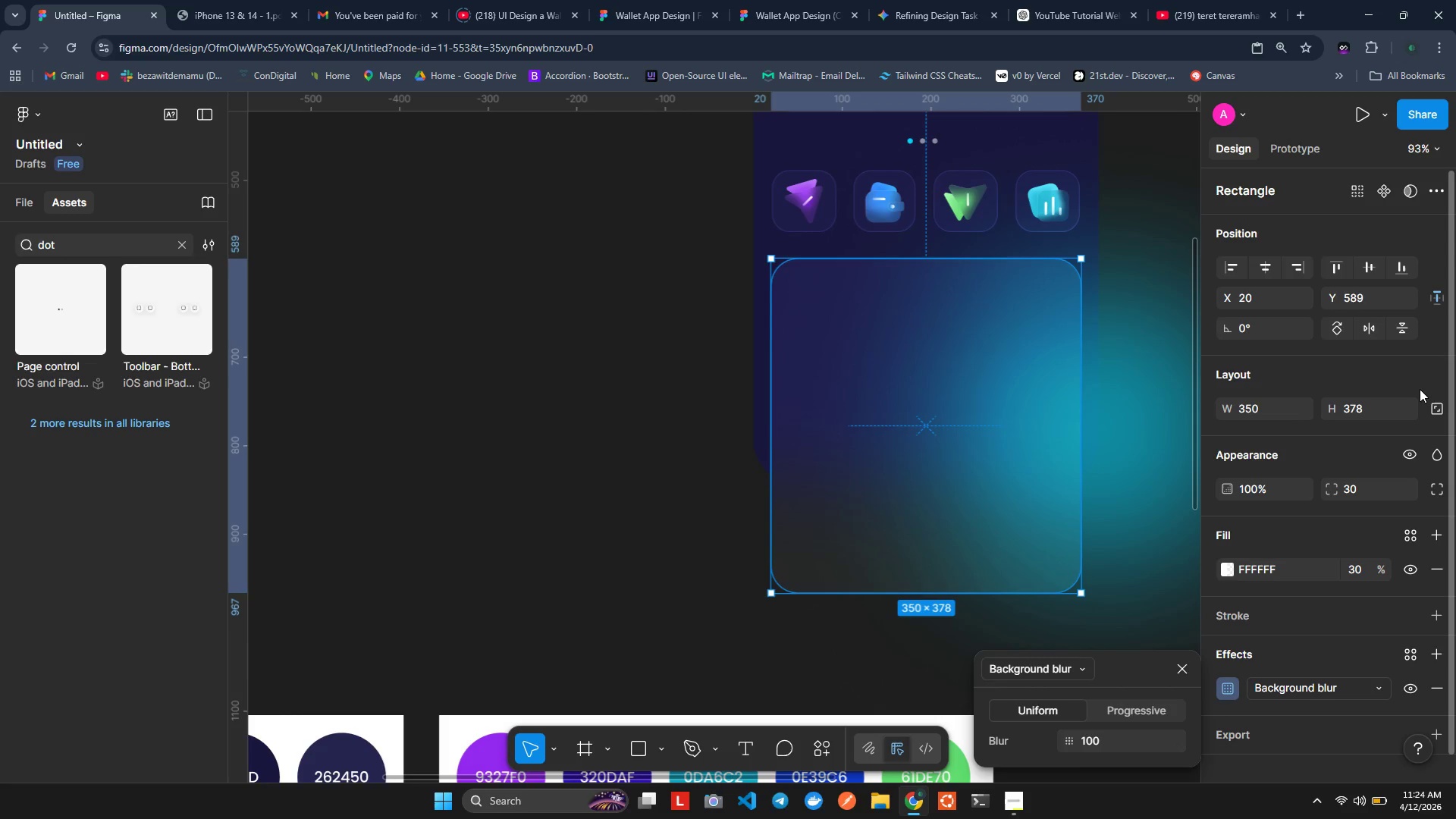 
wait(7.38)
 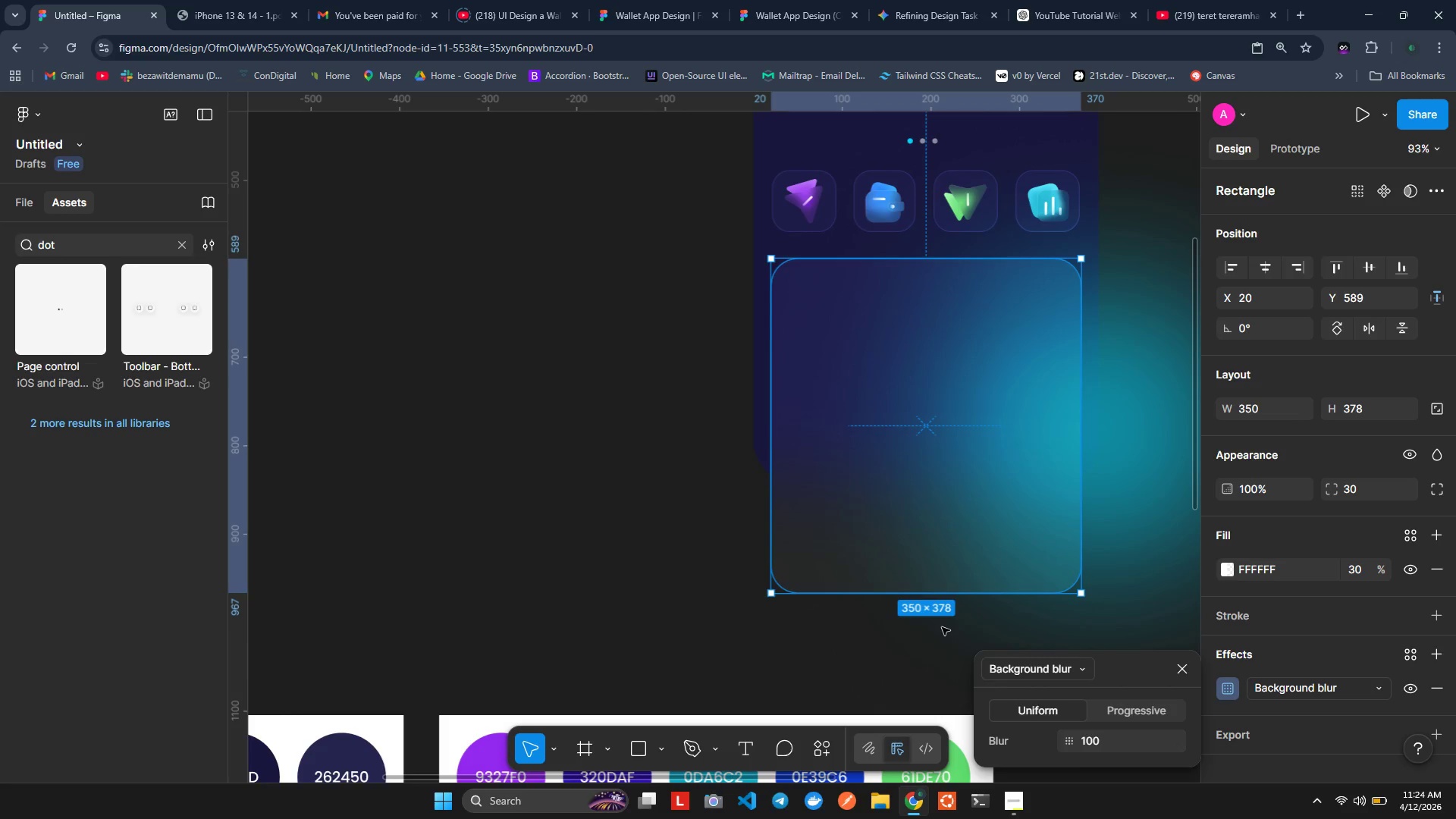 
scroll: coordinate [1270, 684], scroll_direction: none, amount: 0.0
 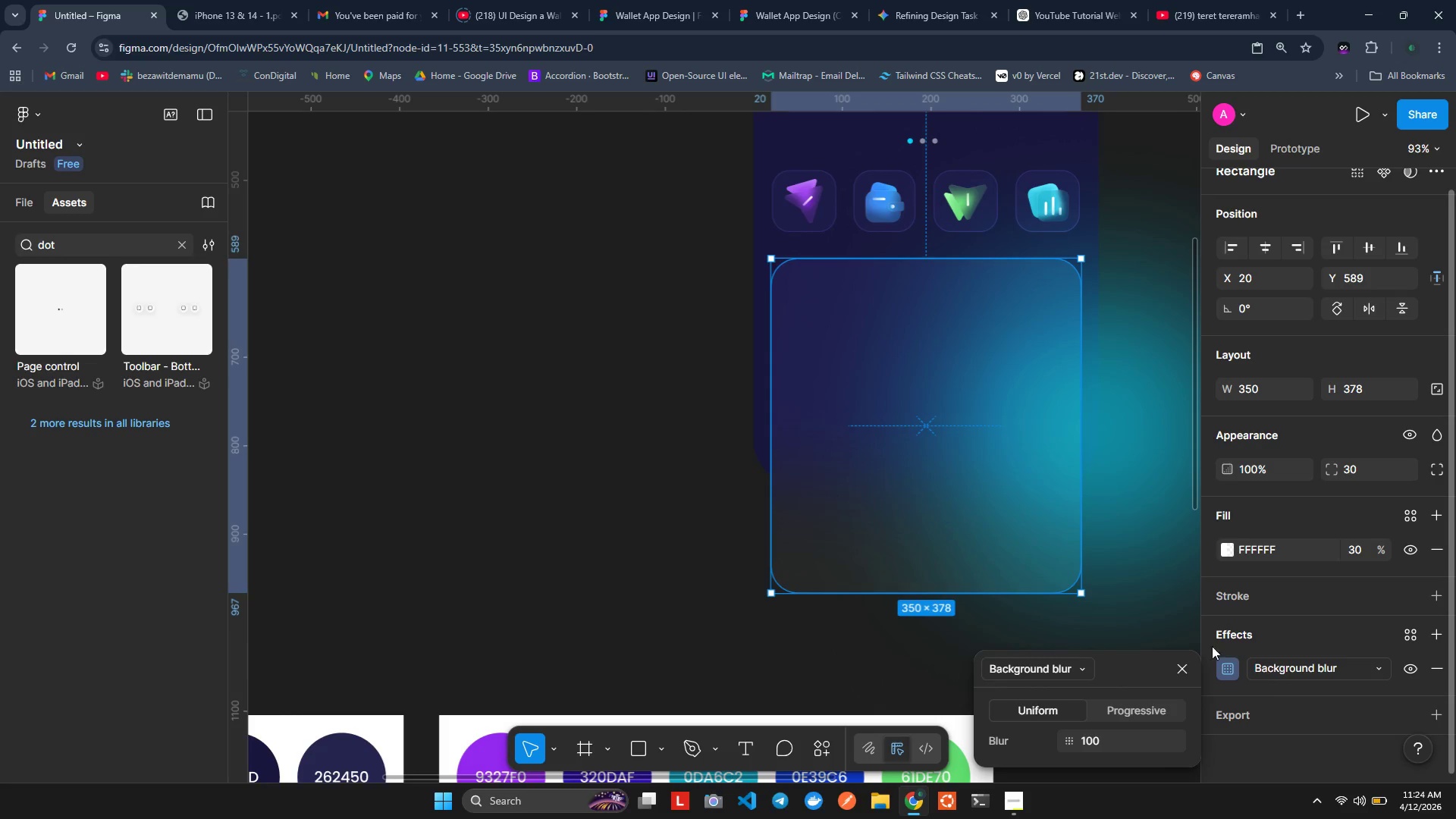 
scroll: coordinate [1265, 669], scroll_direction: down, amount: 1.0
 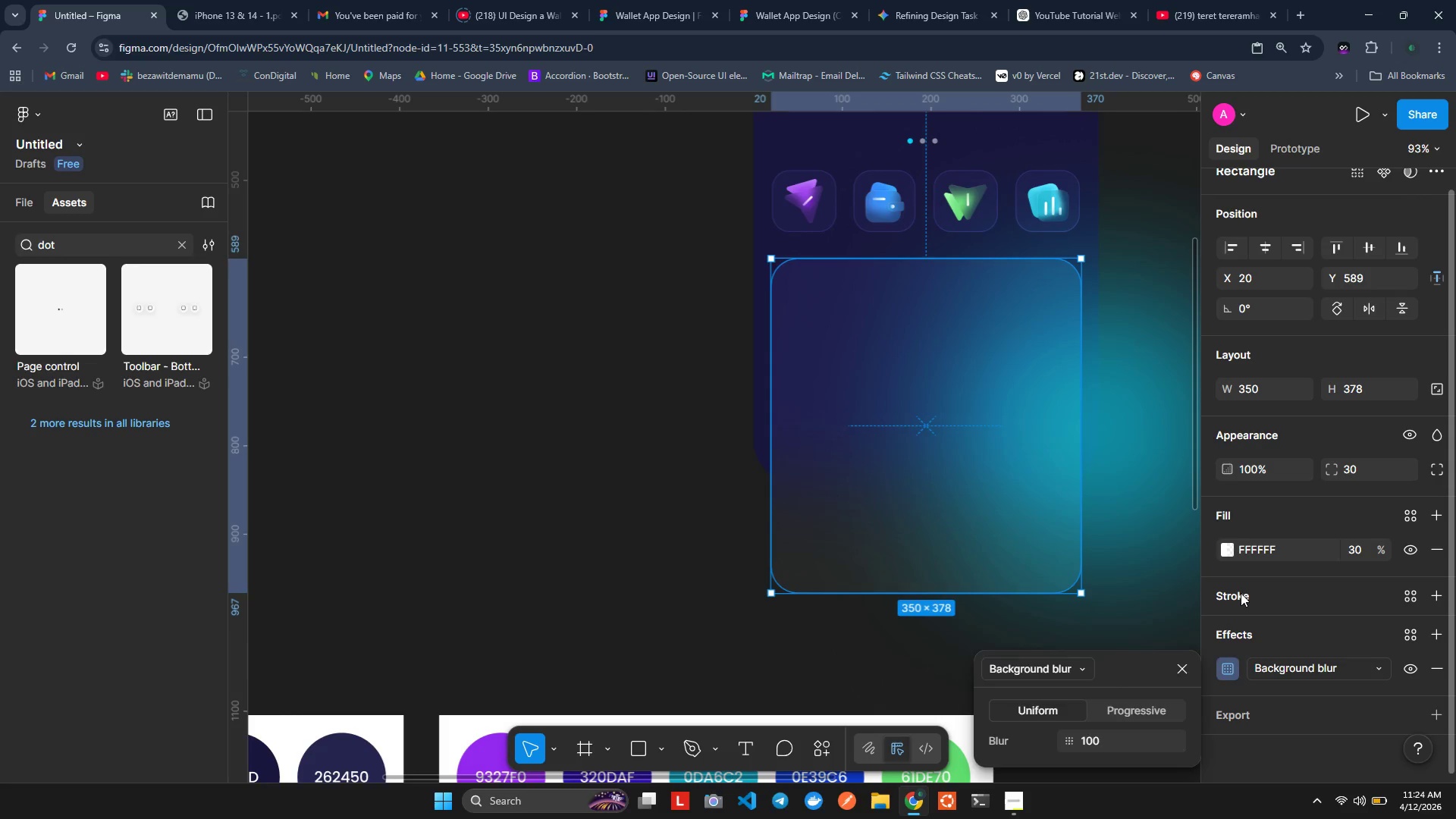 
left_click([1241, 593])
 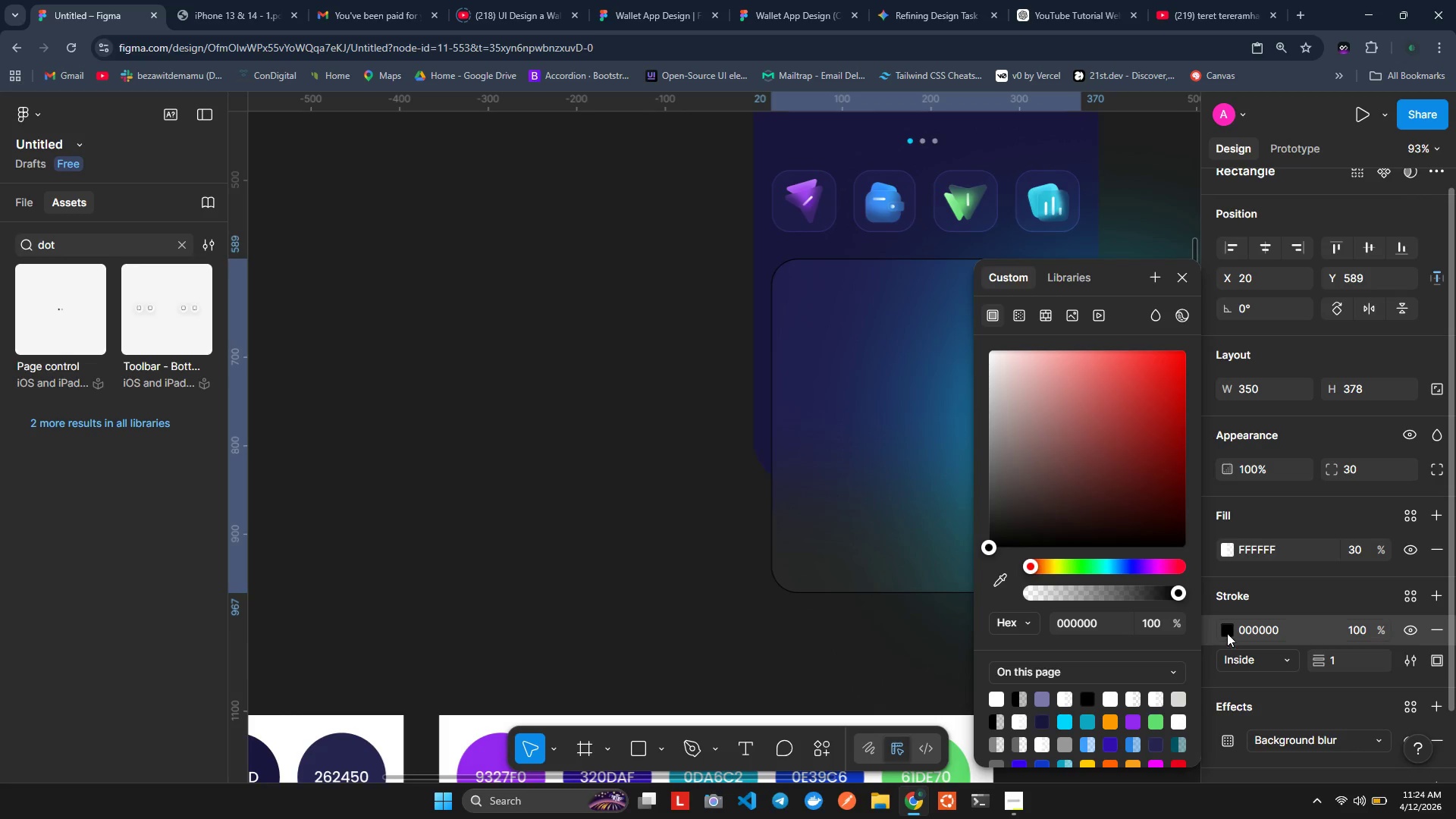 
left_click([1227, 632])
 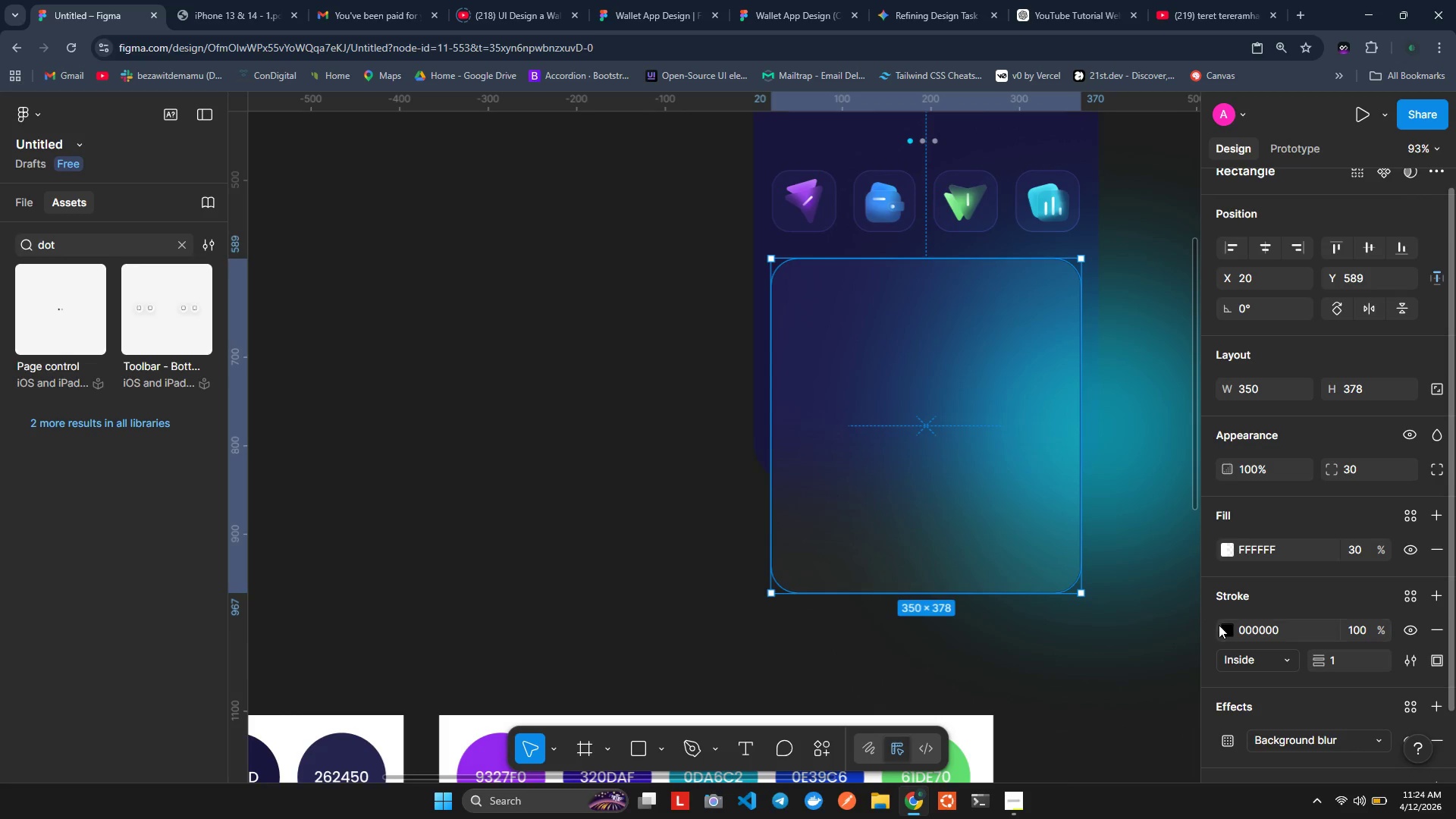 
left_click([1224, 626])
 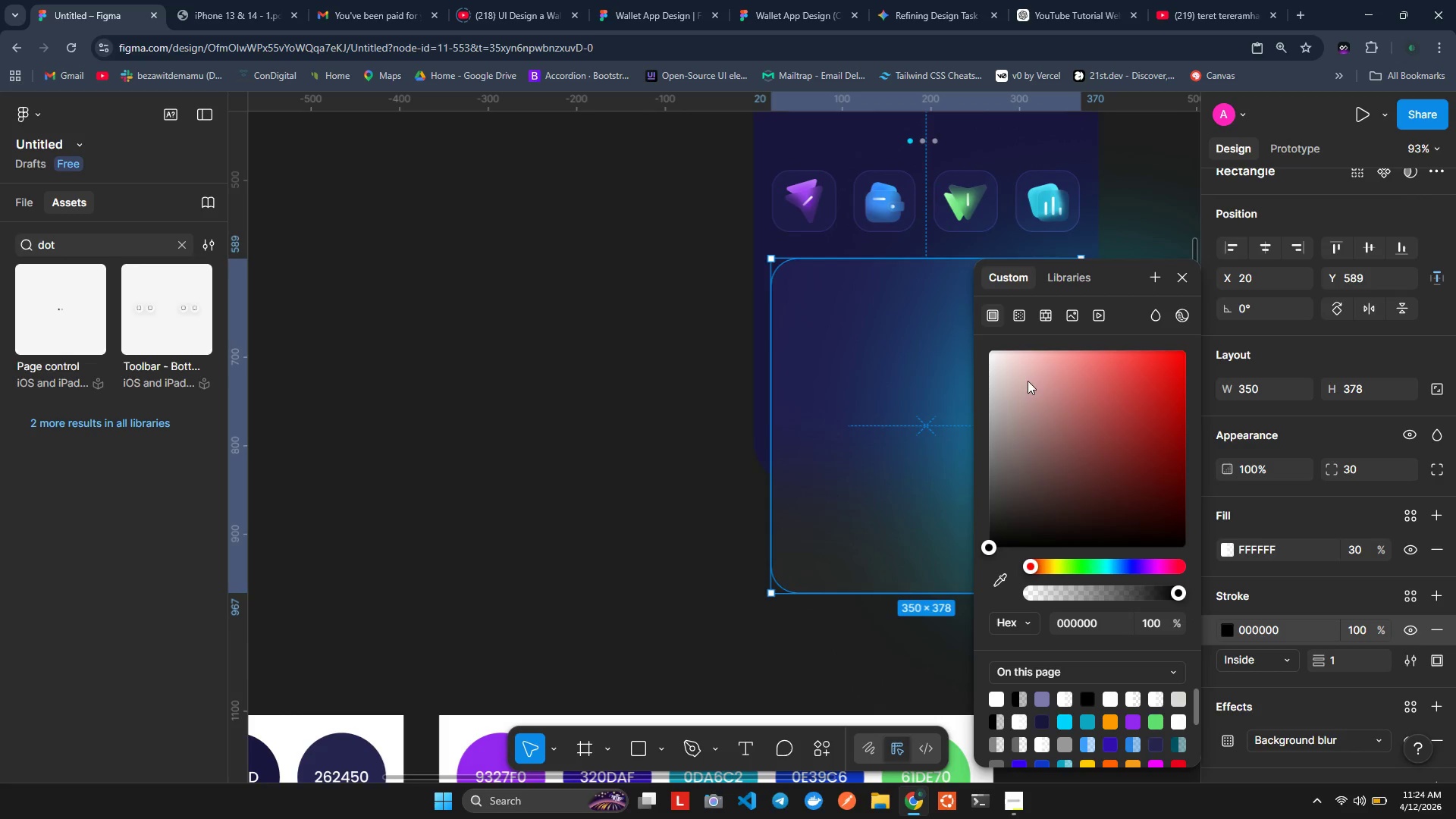 
left_click_drag(start_coordinate=[1023, 377], to_coordinate=[966, 328])
 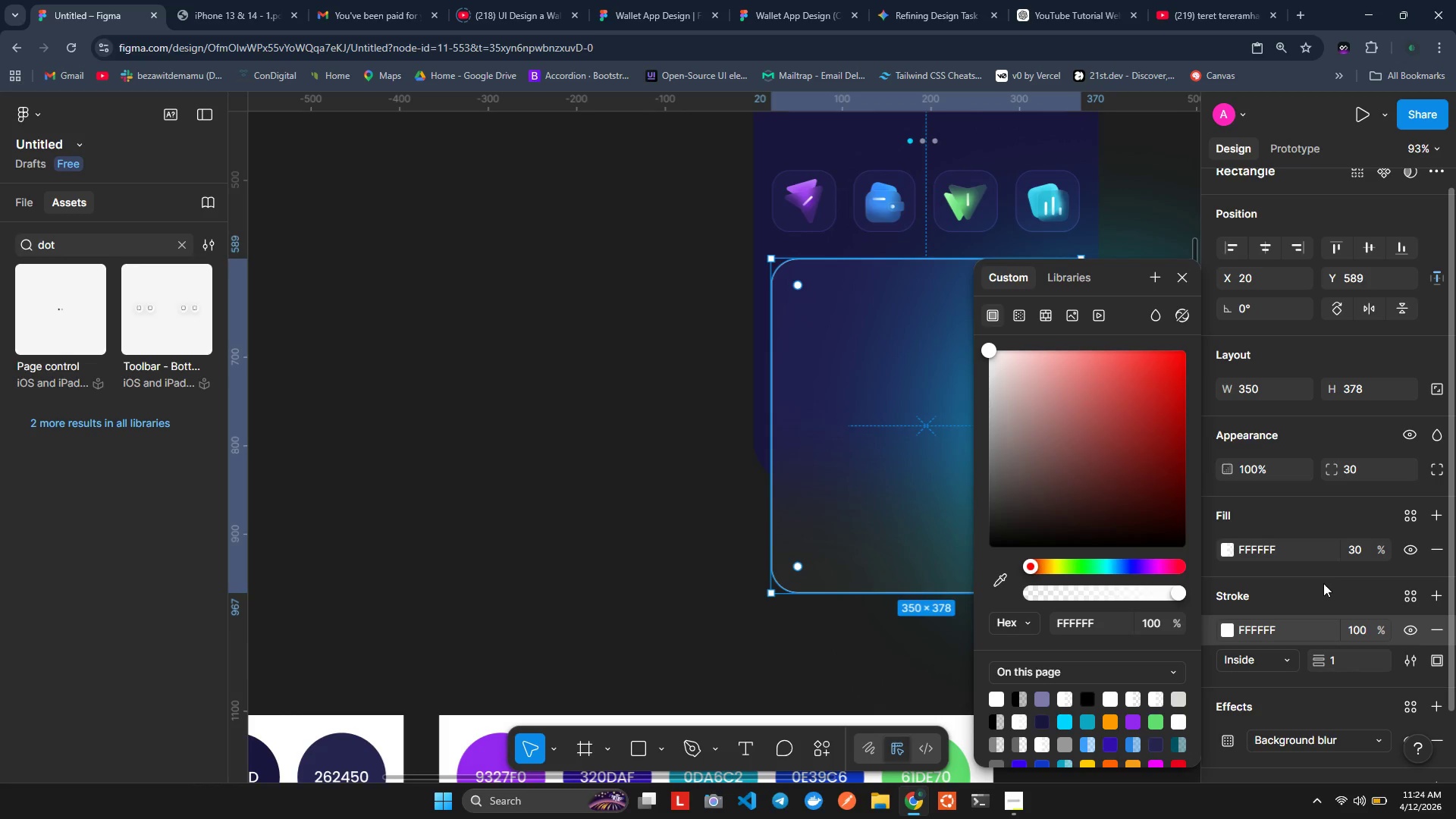 
left_click([1354, 630])
 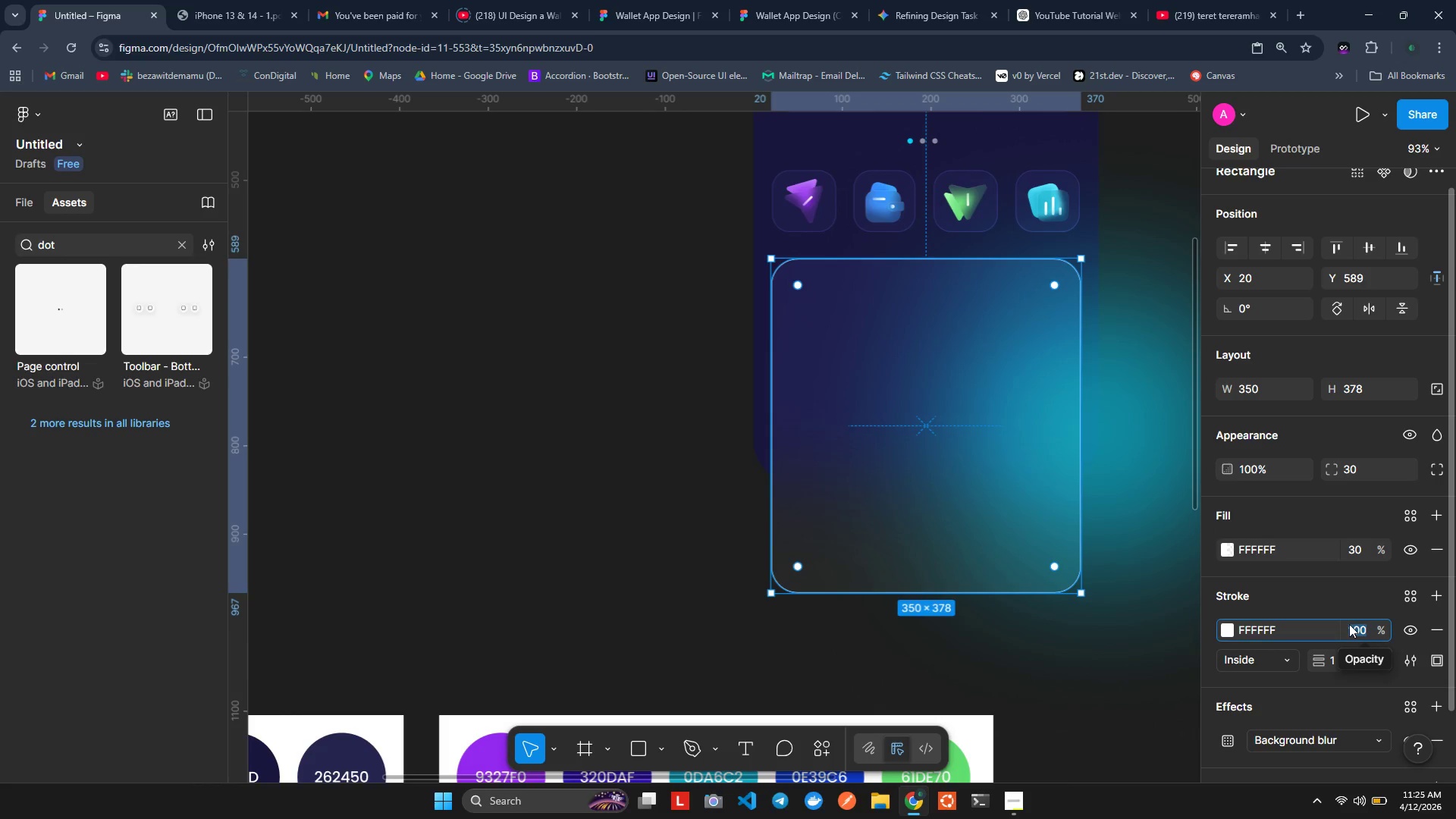 
type(50)
 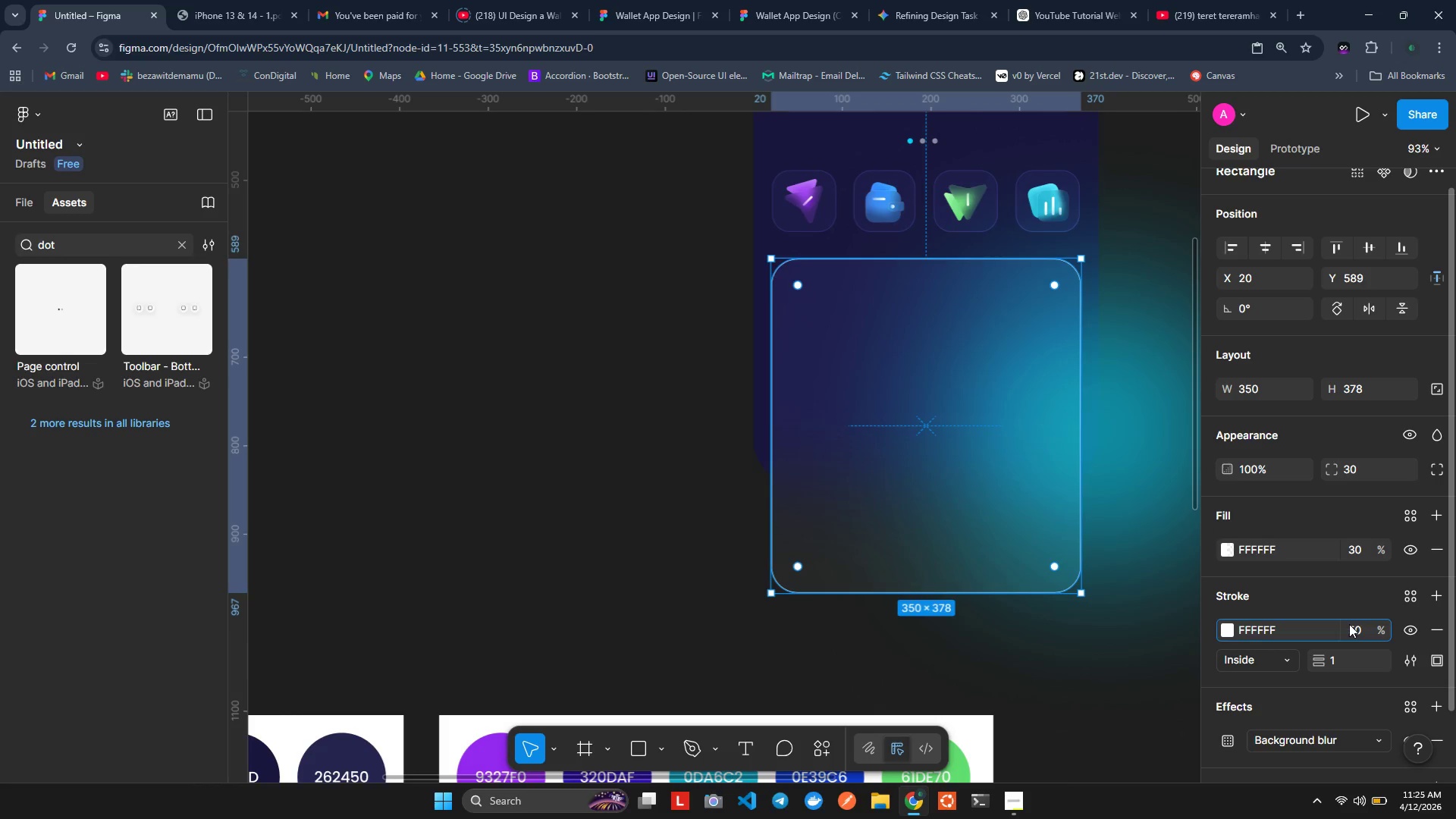 
key(Enter)
 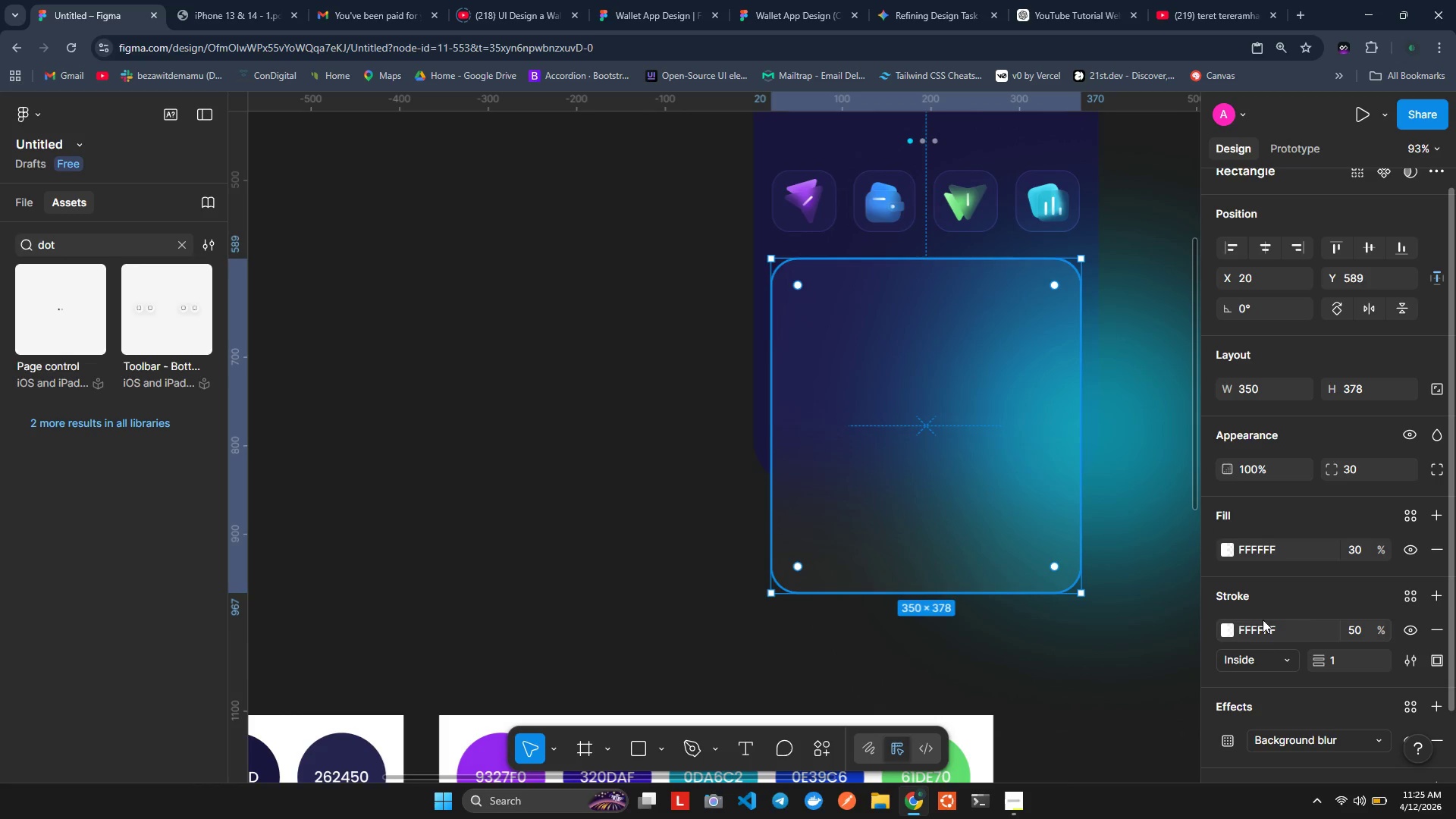 
left_click([1225, 631])
 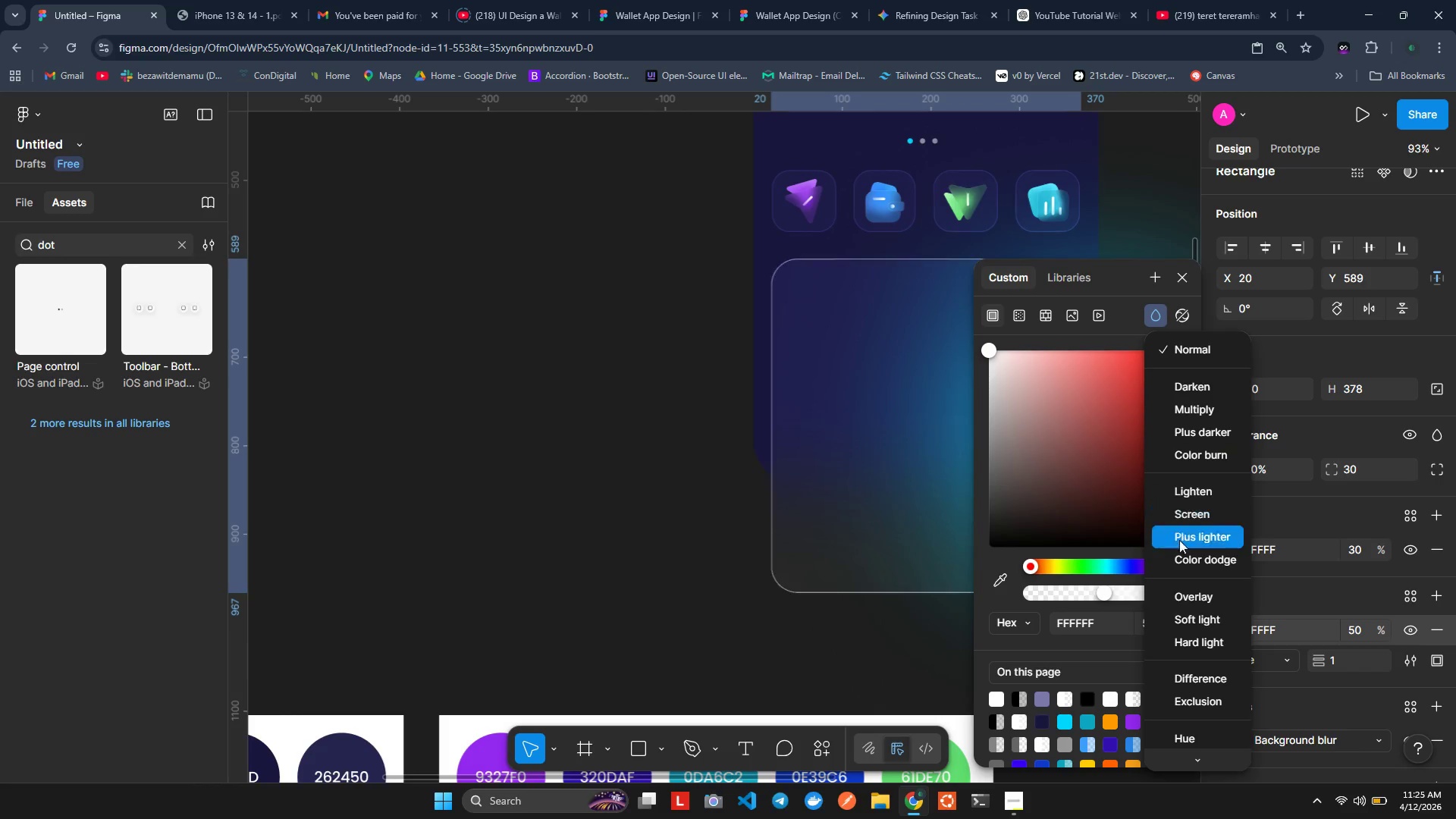 
left_click([1174, 595])
 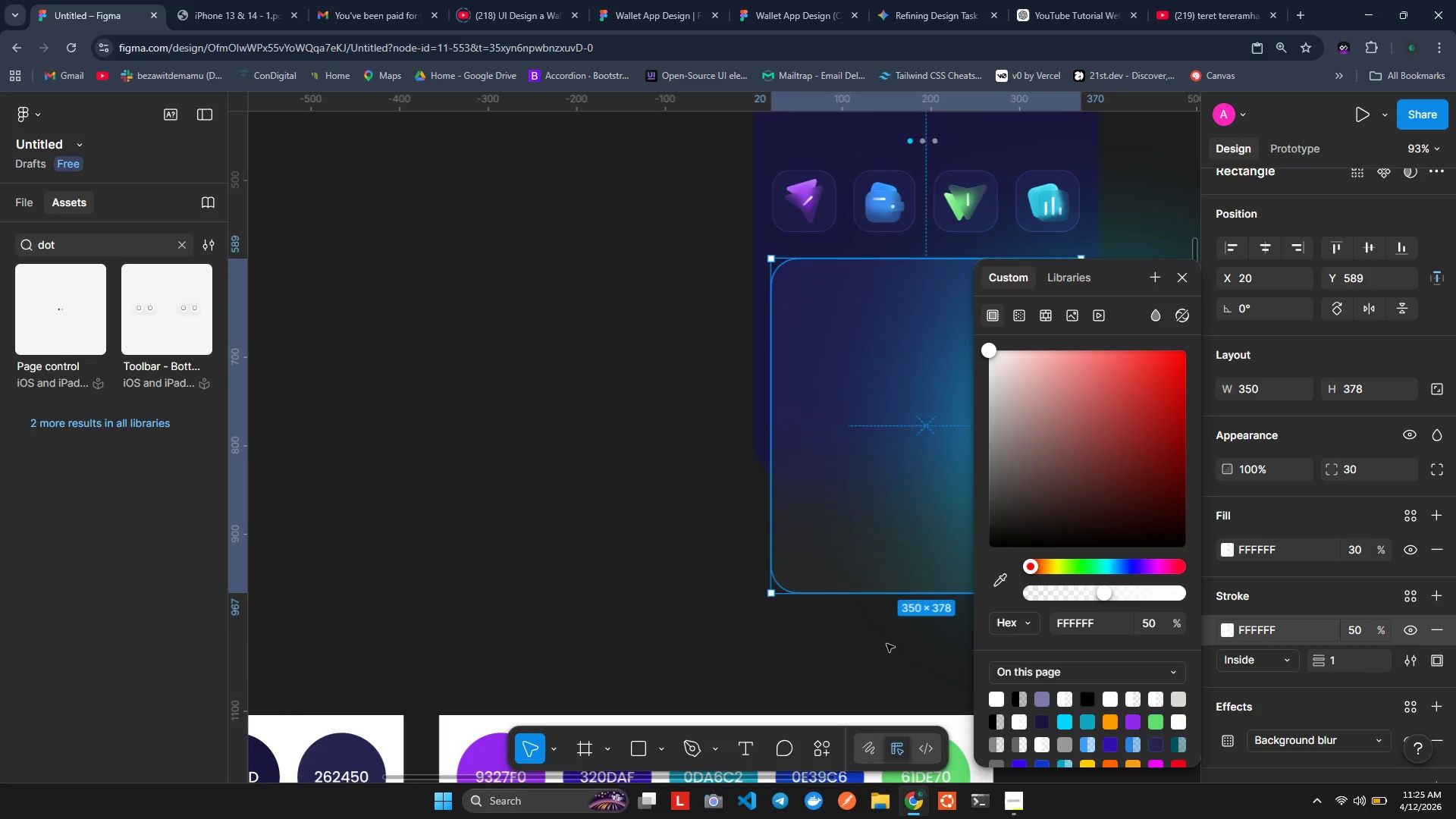 
wait(5.11)
 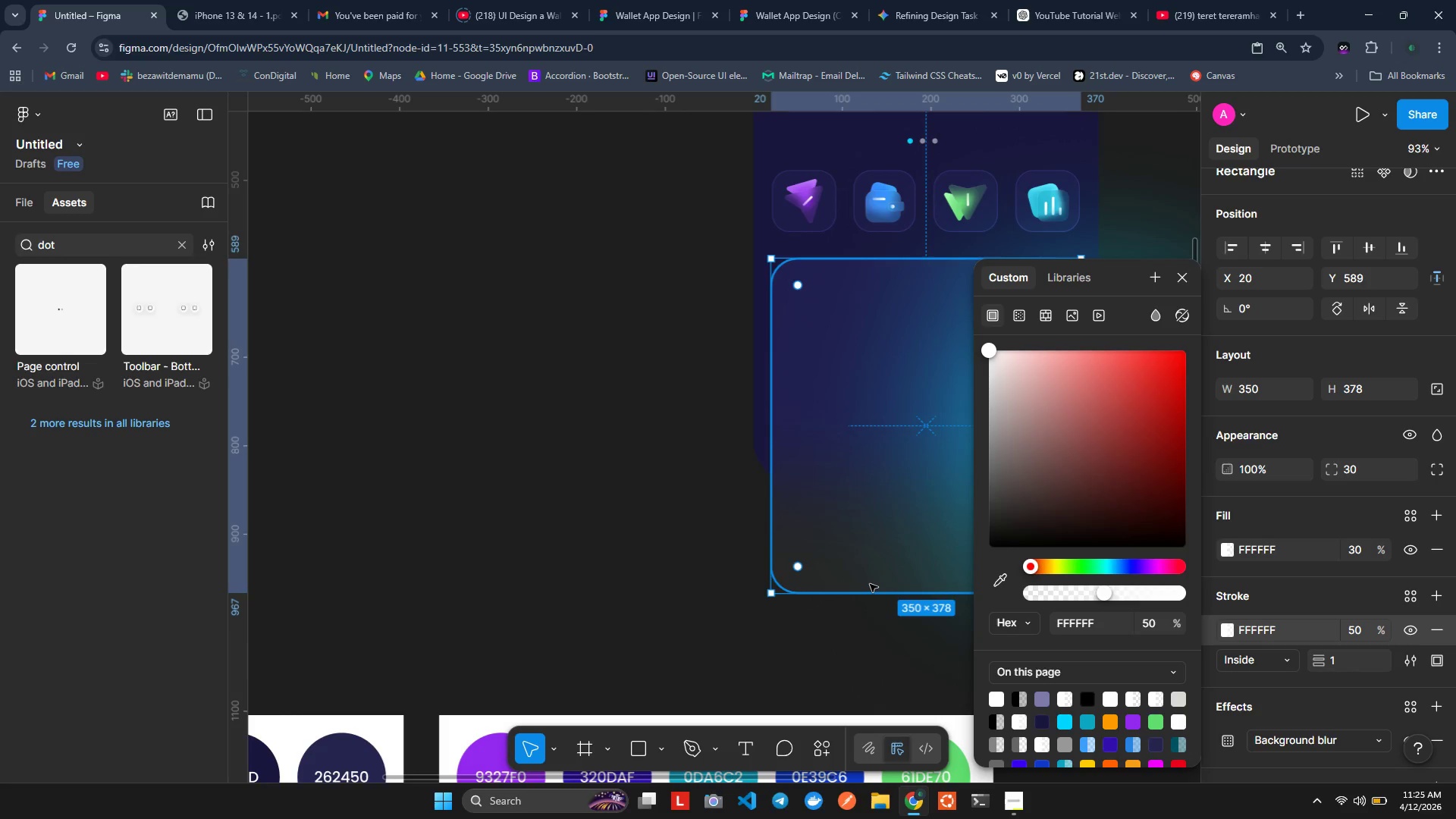 
left_click([872, 644])
 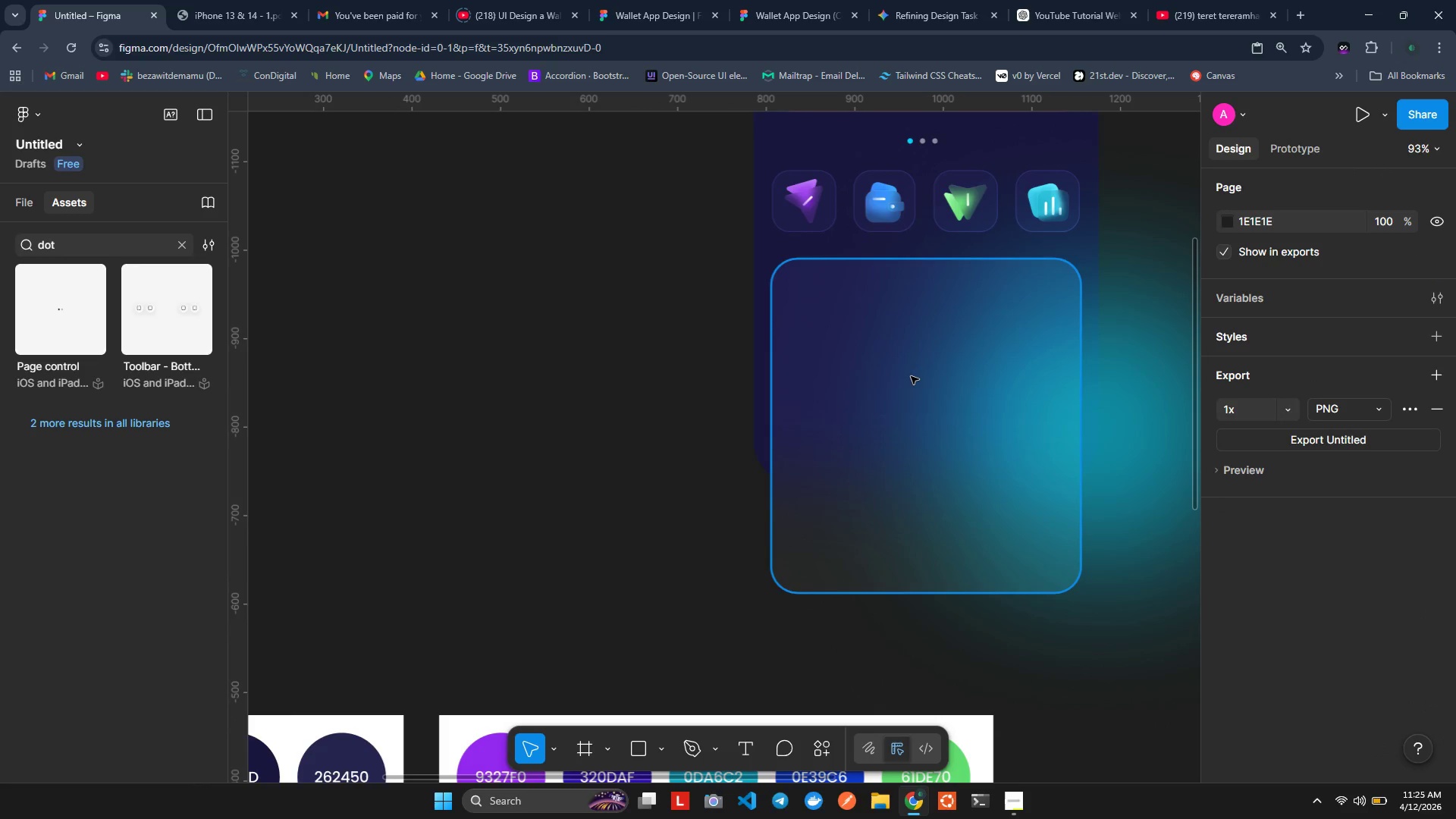 
key(T)
 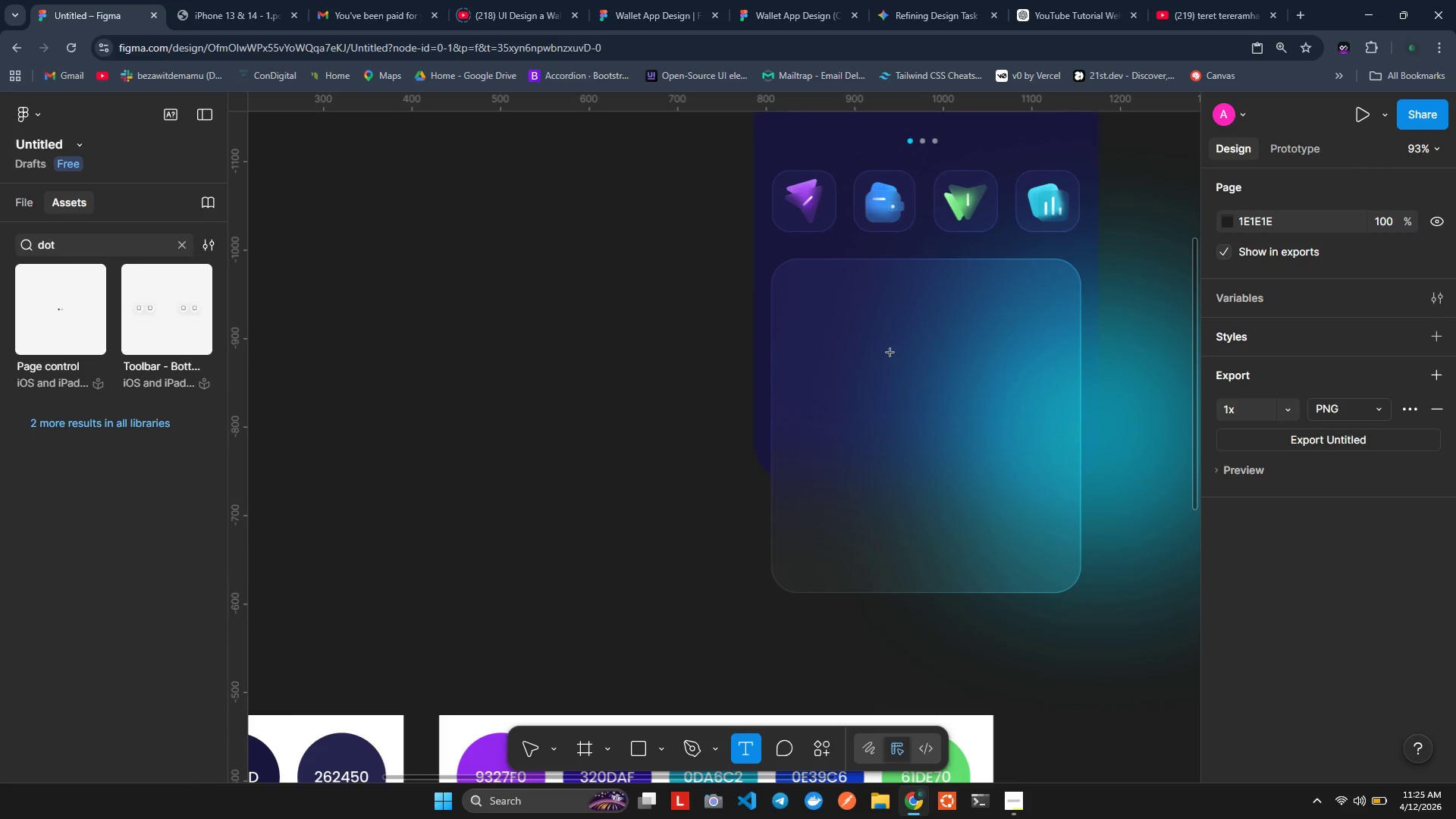 
left_click([890, 352])
 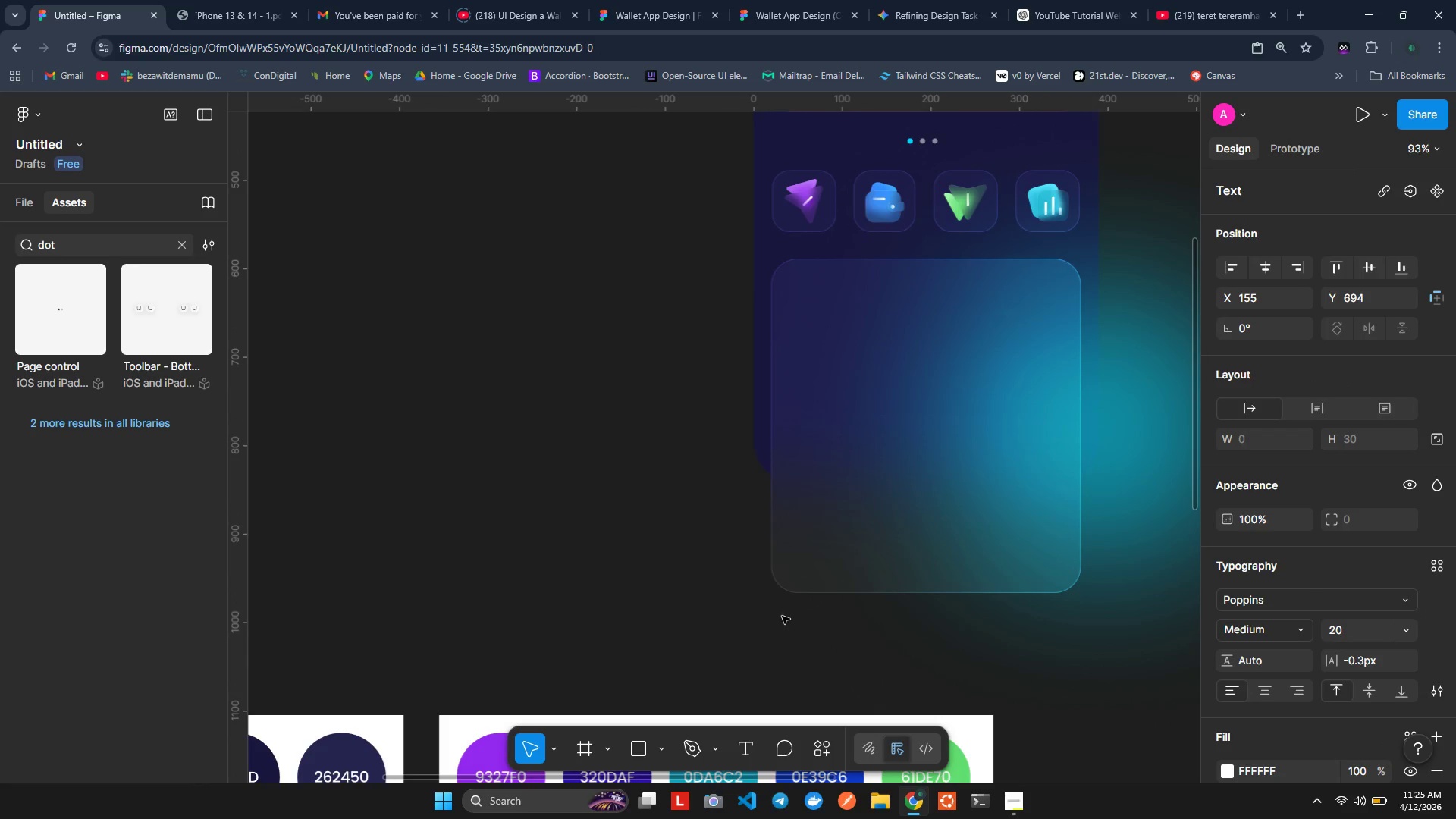 
key(Control+ControlLeft)
 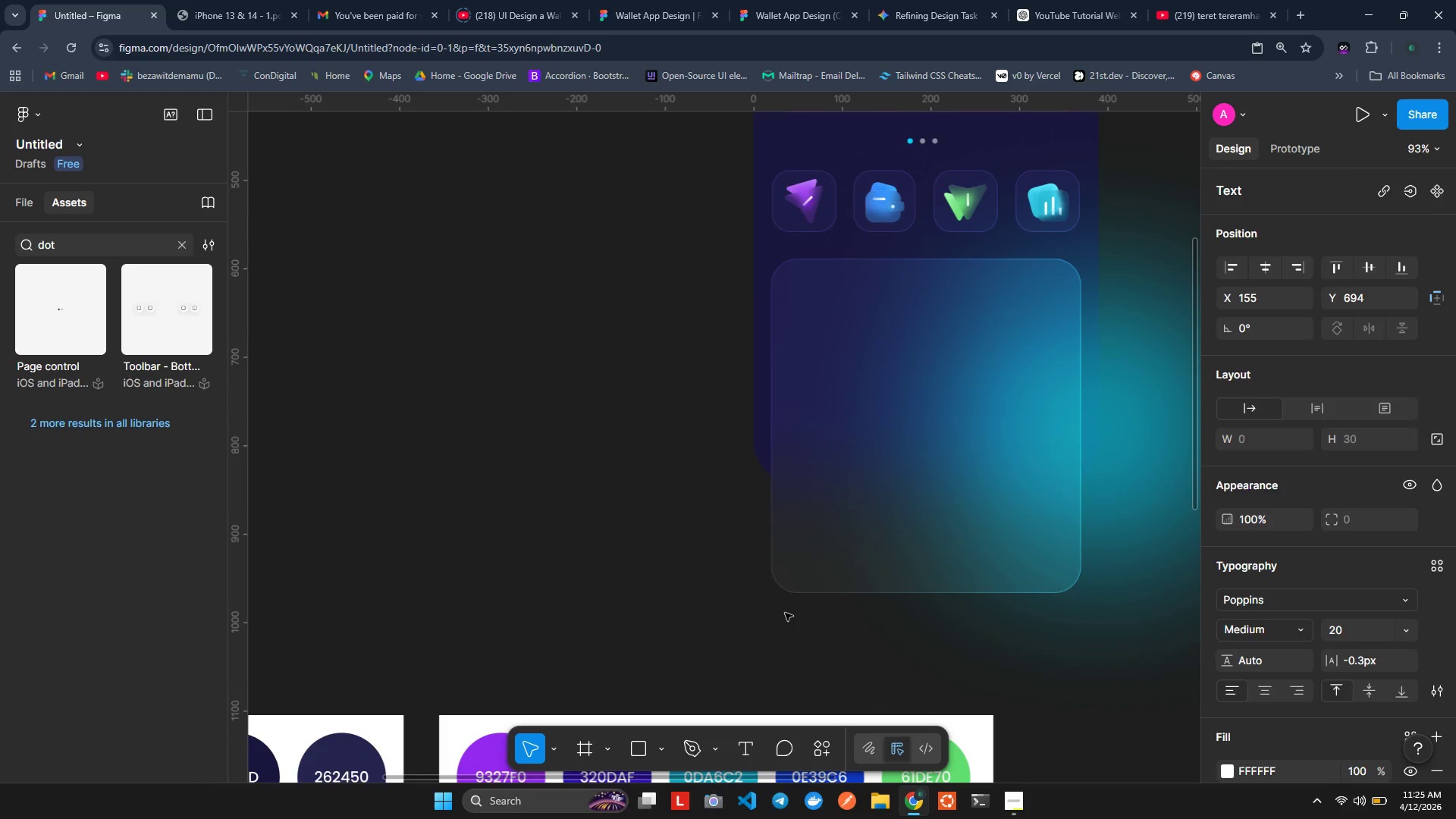 
key(Control+Z)
 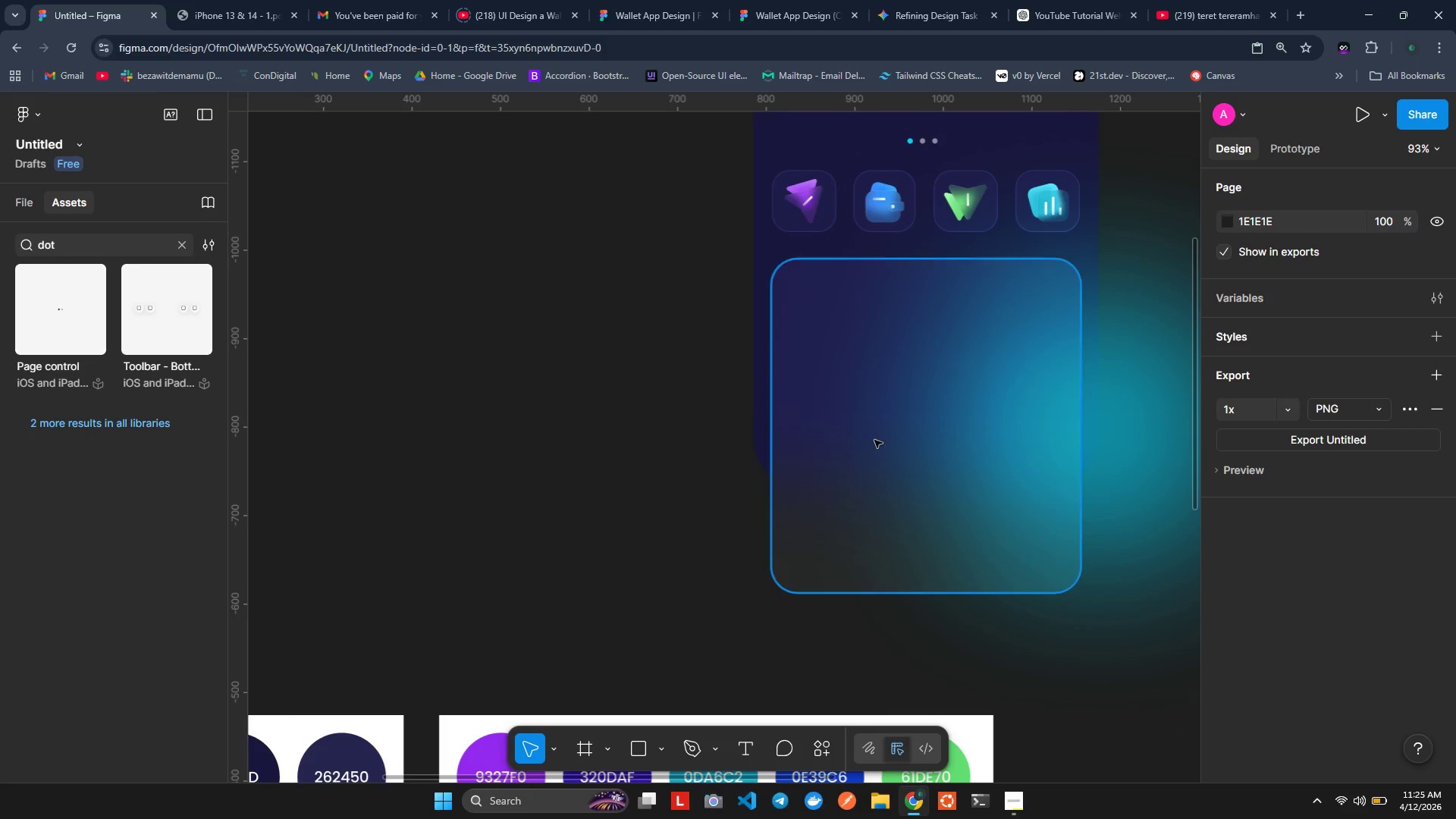 
left_click([880, 414])
 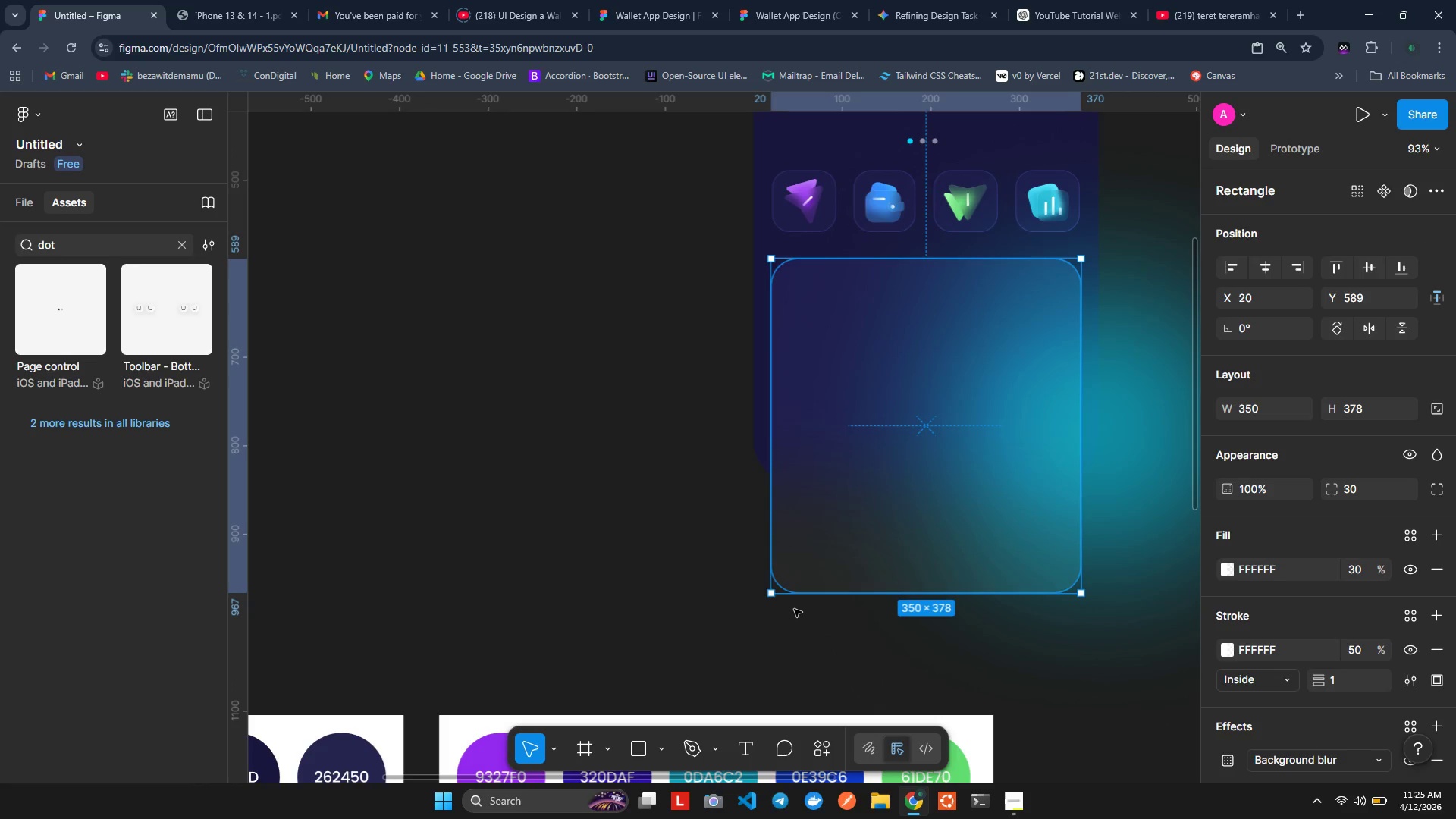 
left_click([785, 629])
 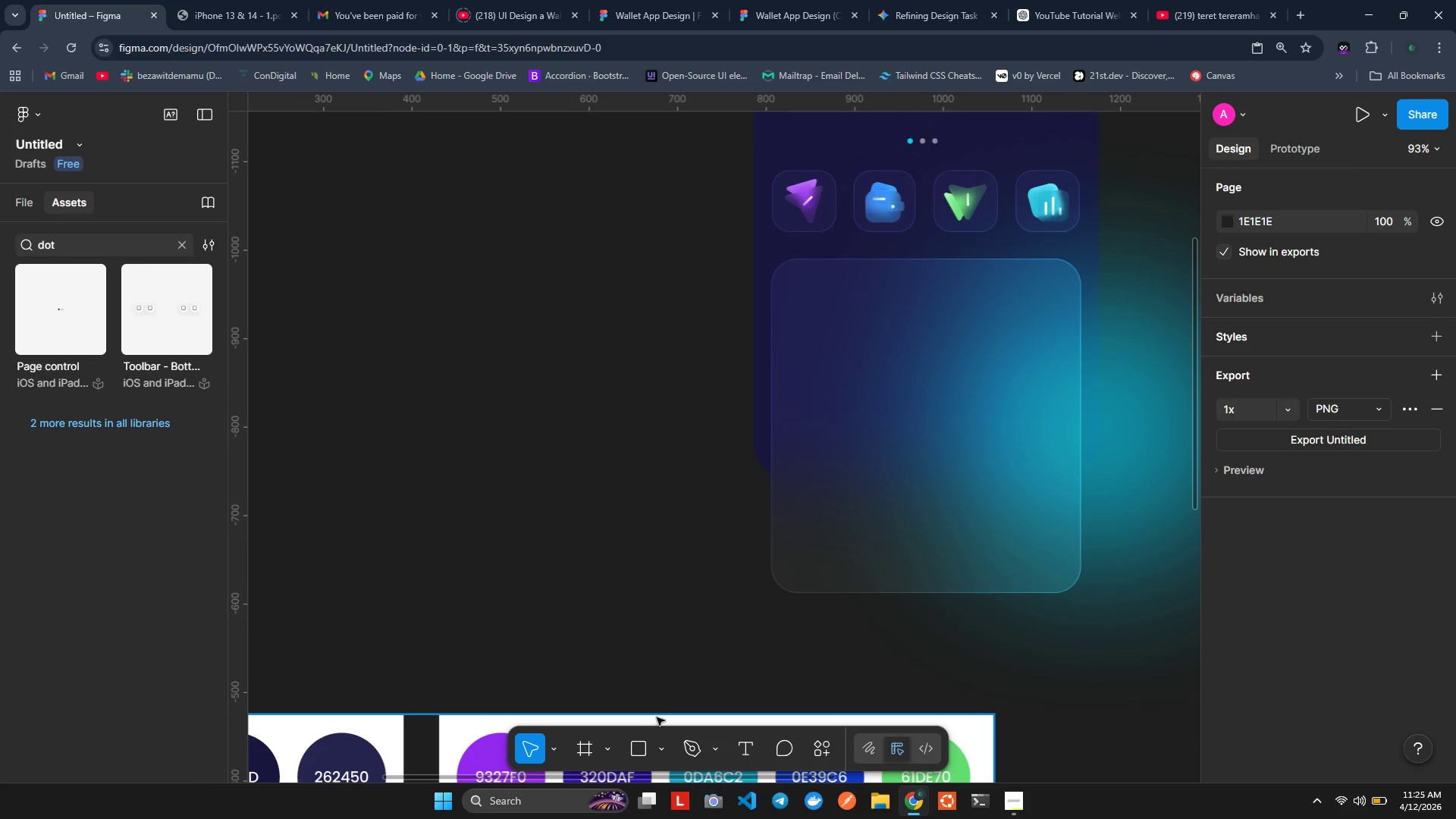 
key(R)
 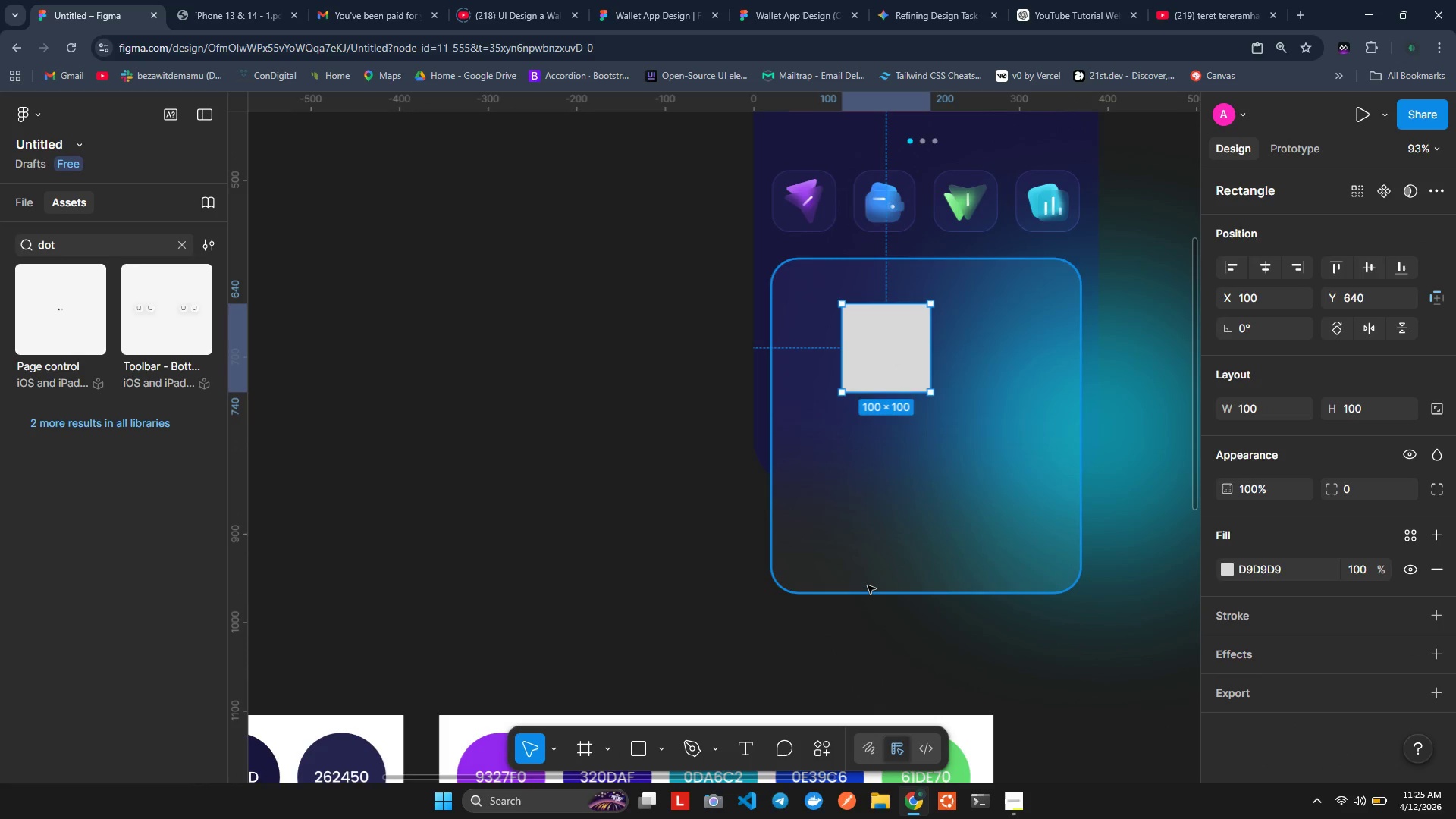 
wait(8.88)
 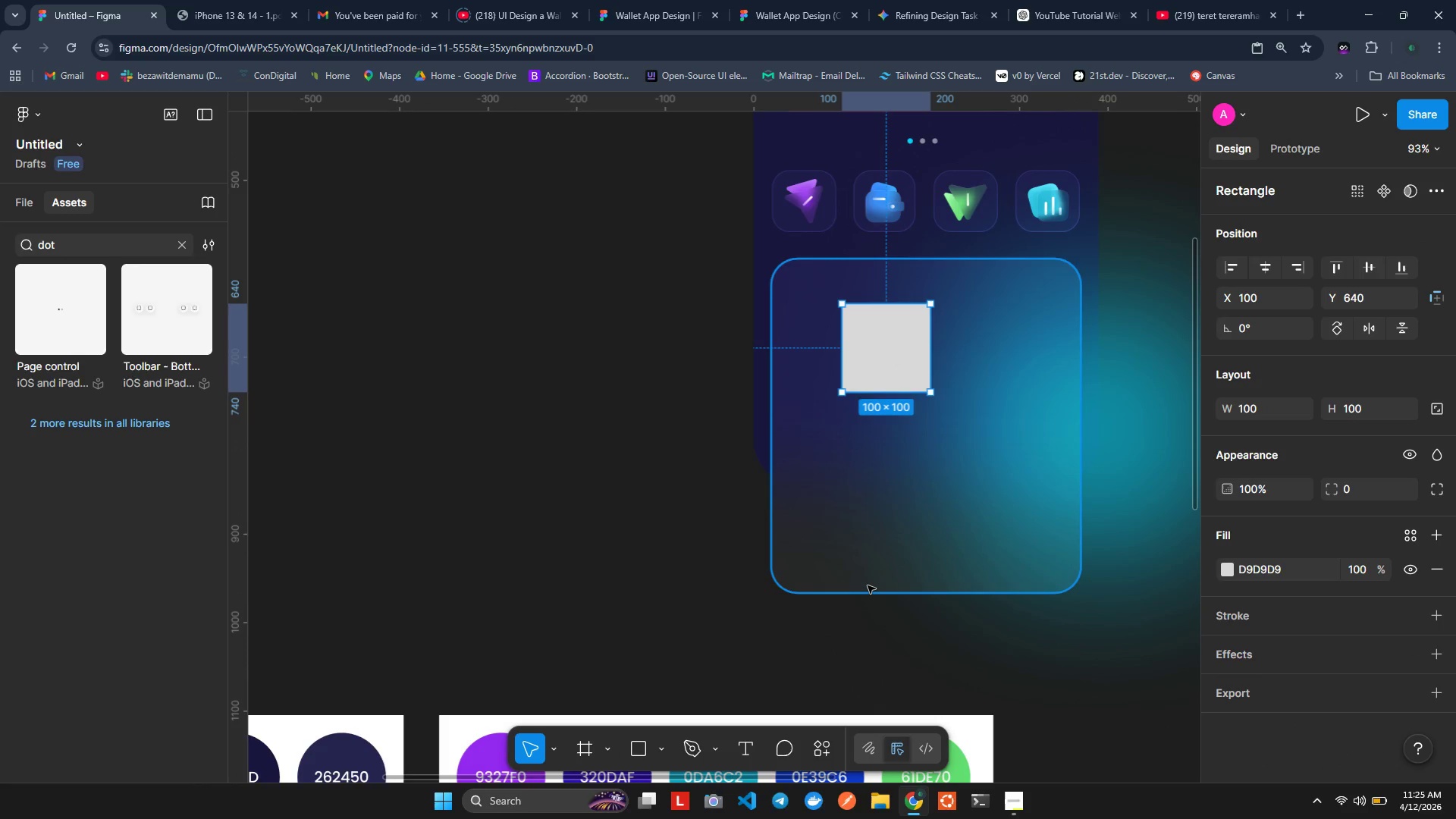 
left_click([1255, 306])
 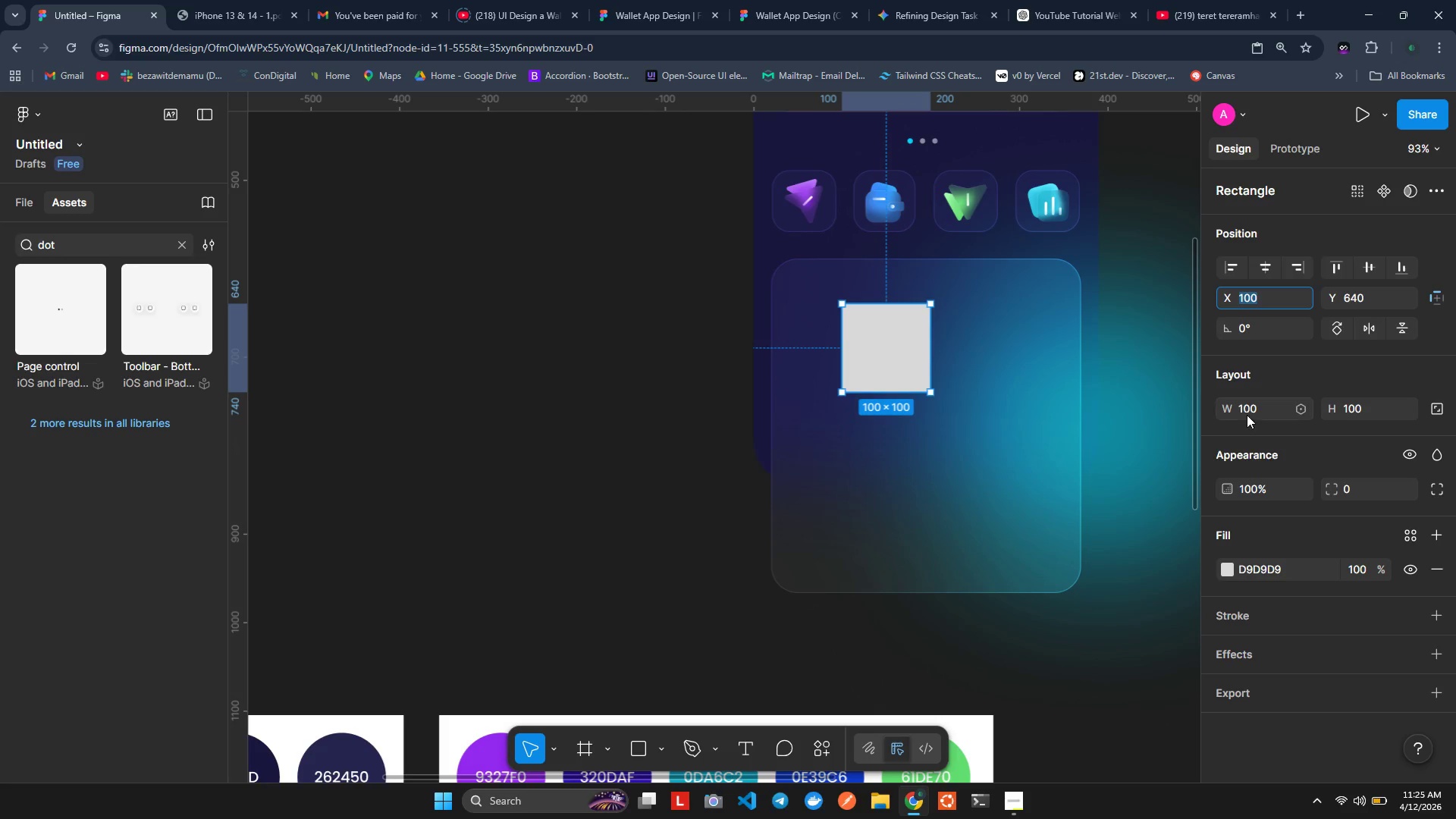 
left_click([1244, 406])
 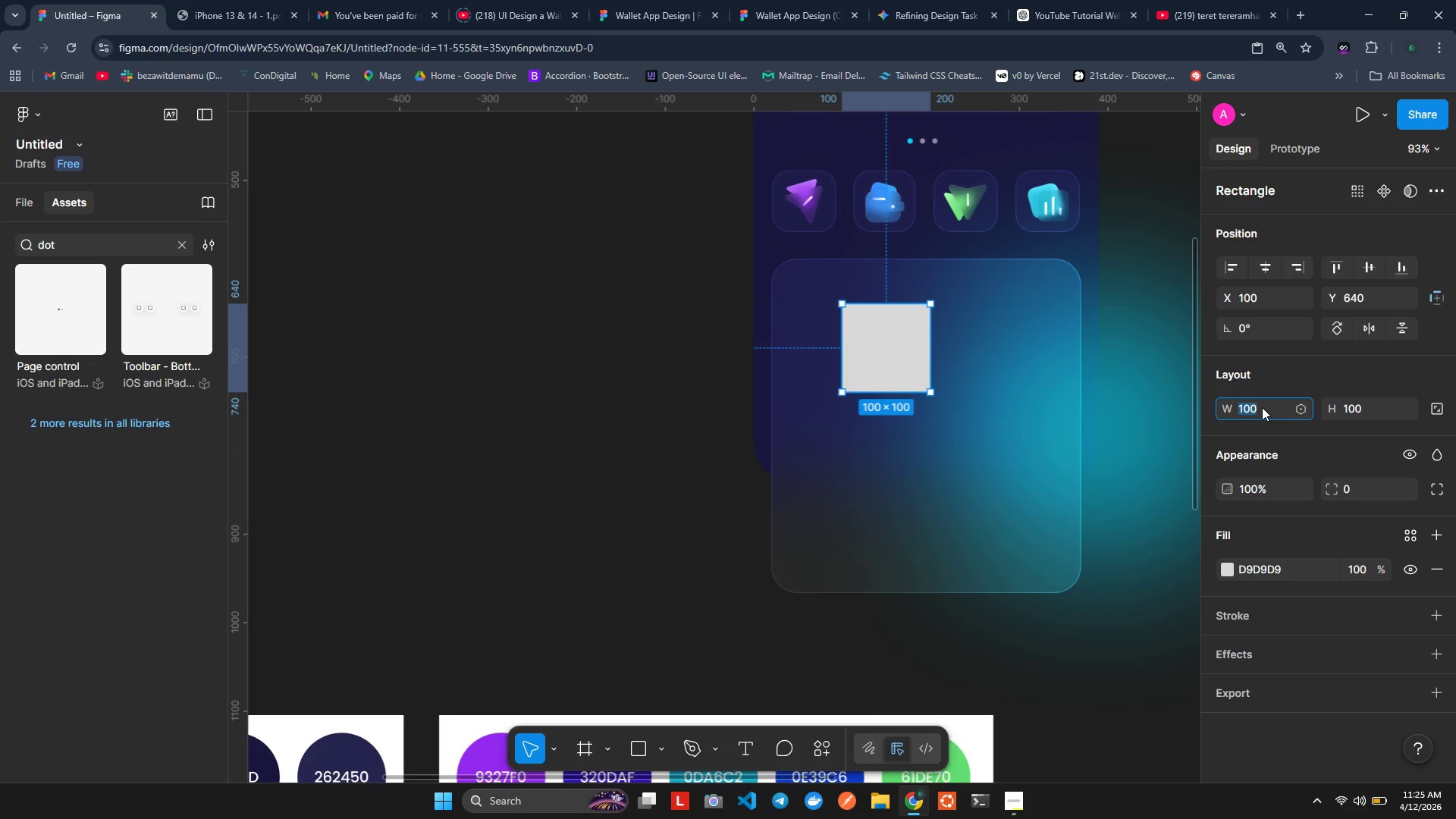 
type(310)
 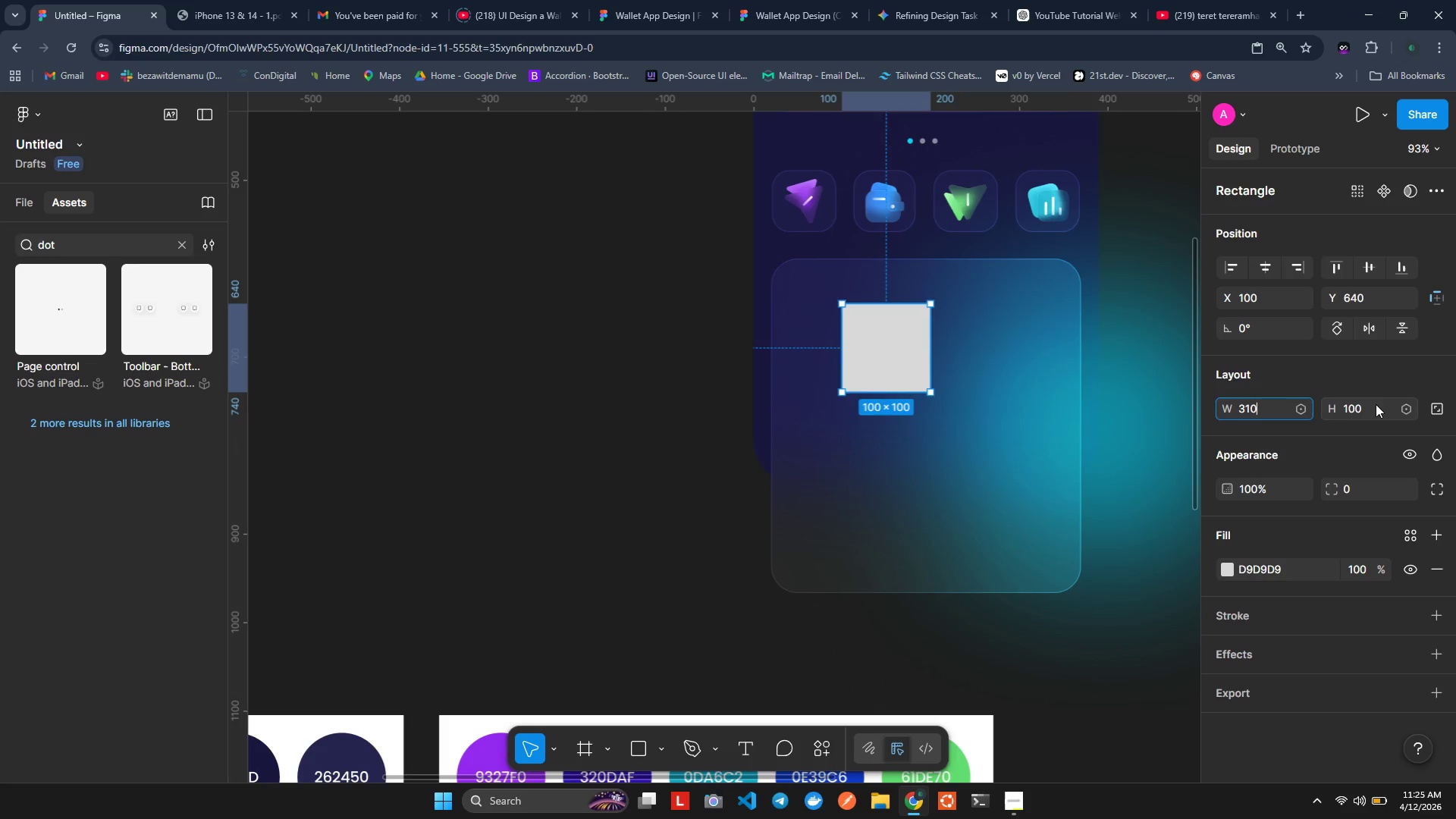 
left_click([1376, 404])
 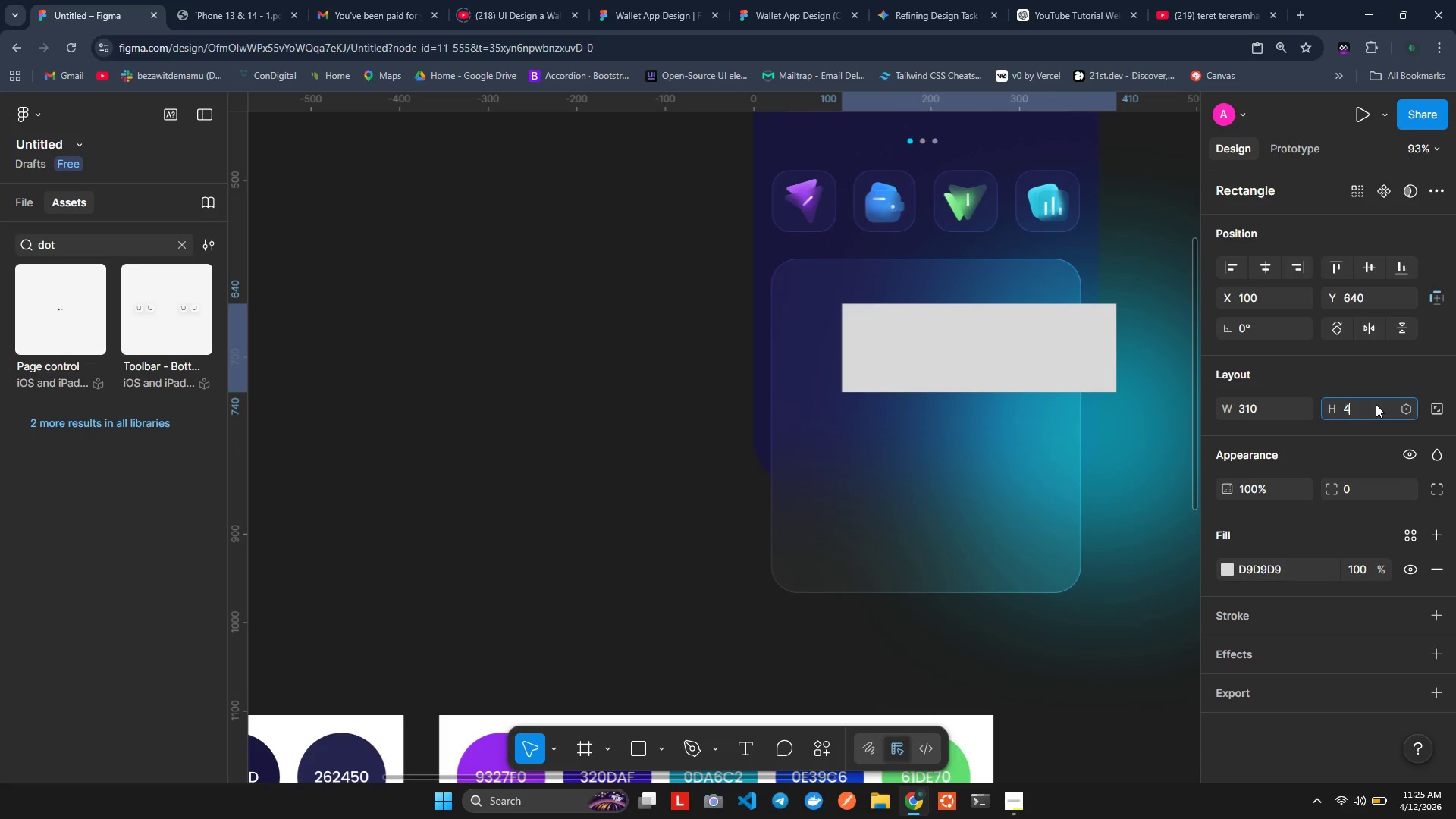 
type(44)
 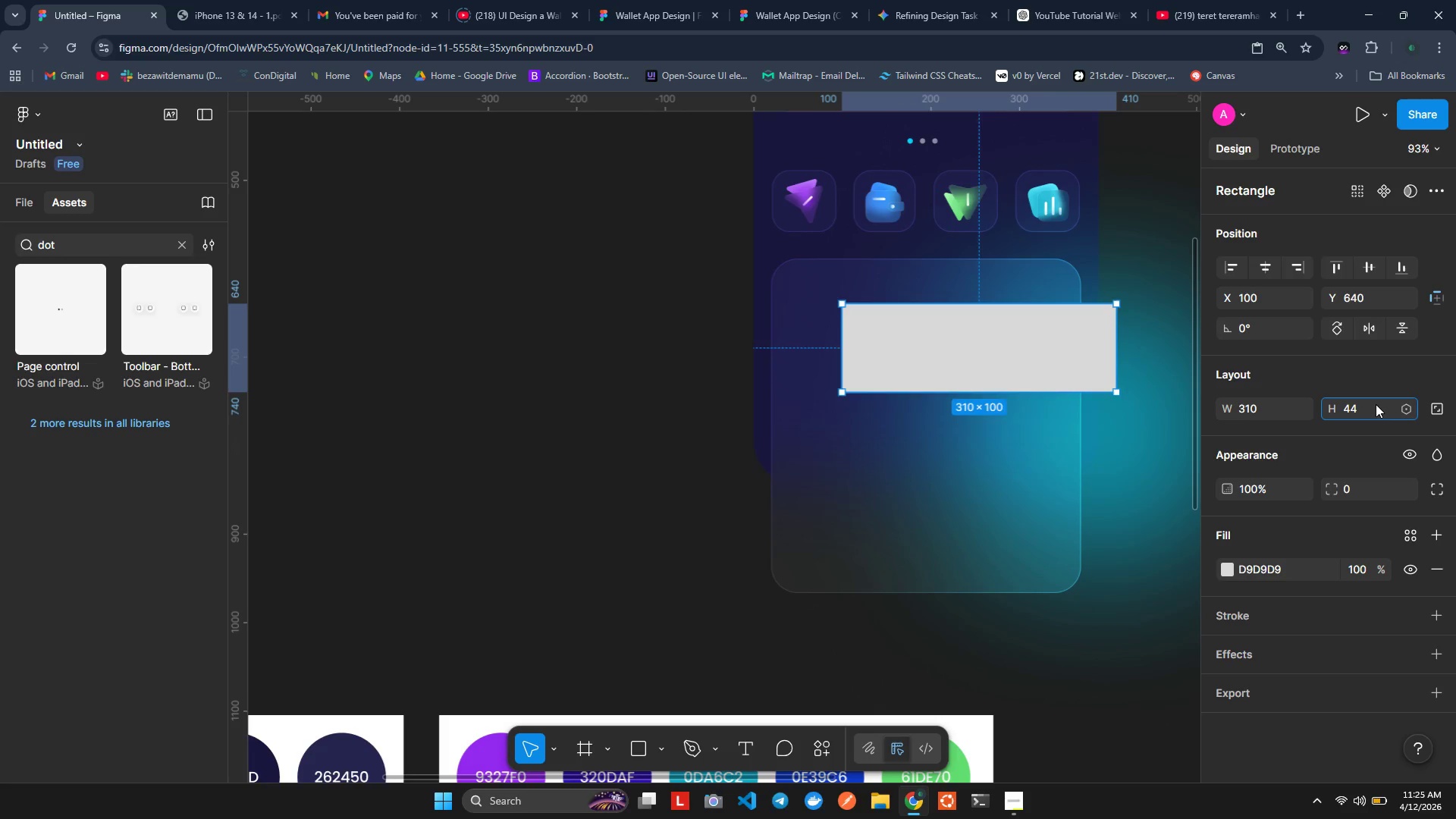 
key(Enter)
 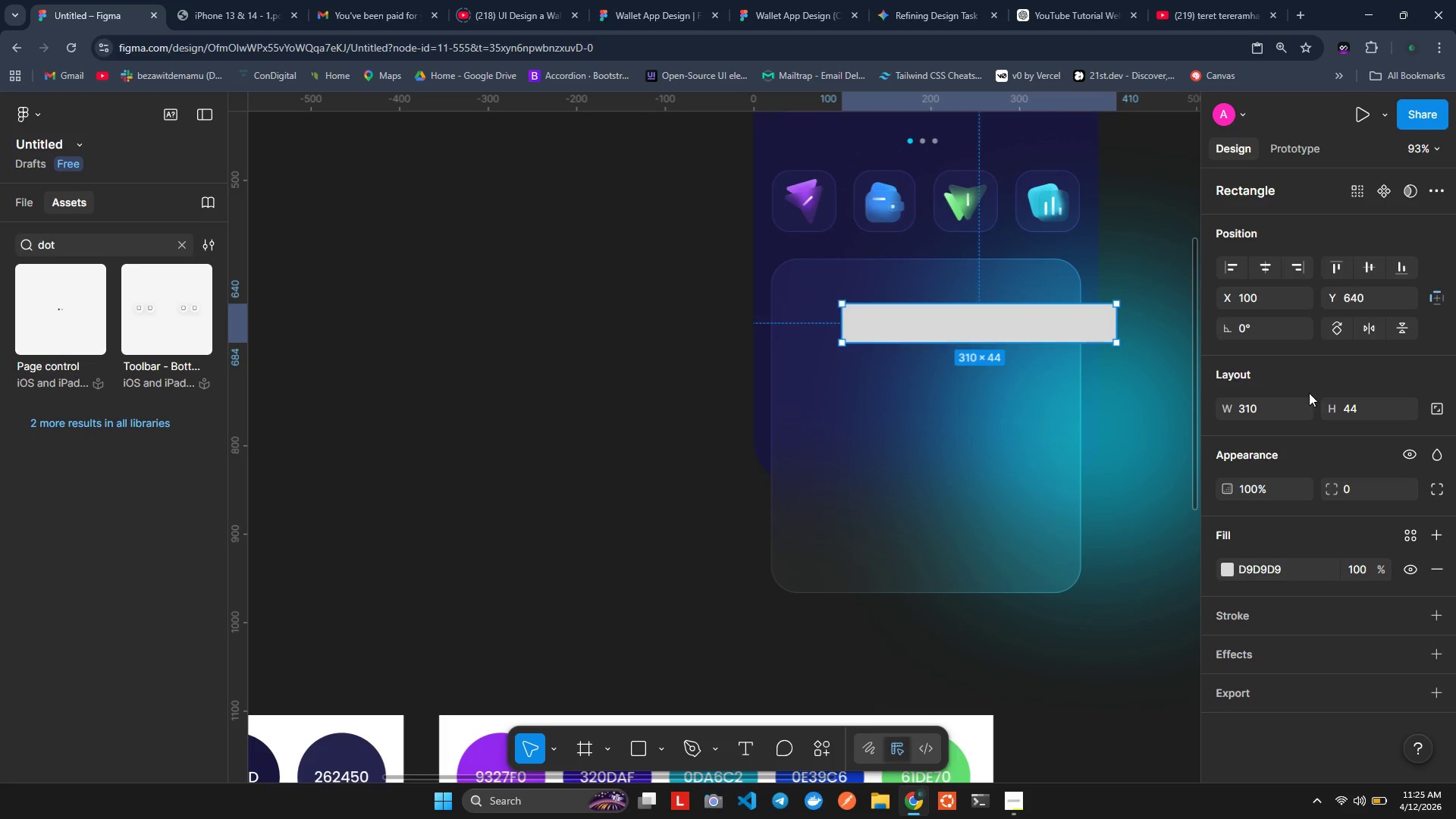 
wait(6.61)
 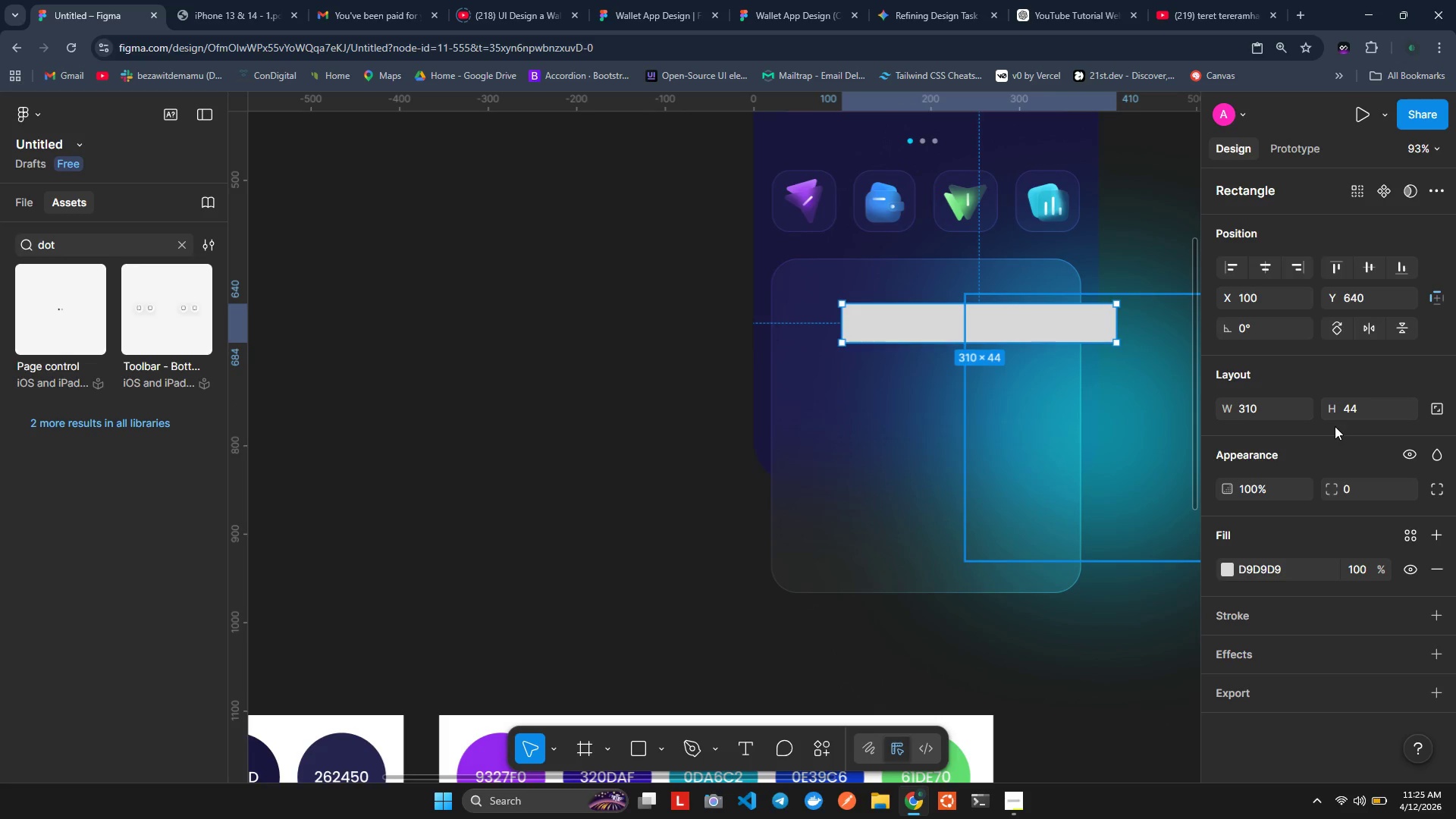 
left_click([1259, 272])
 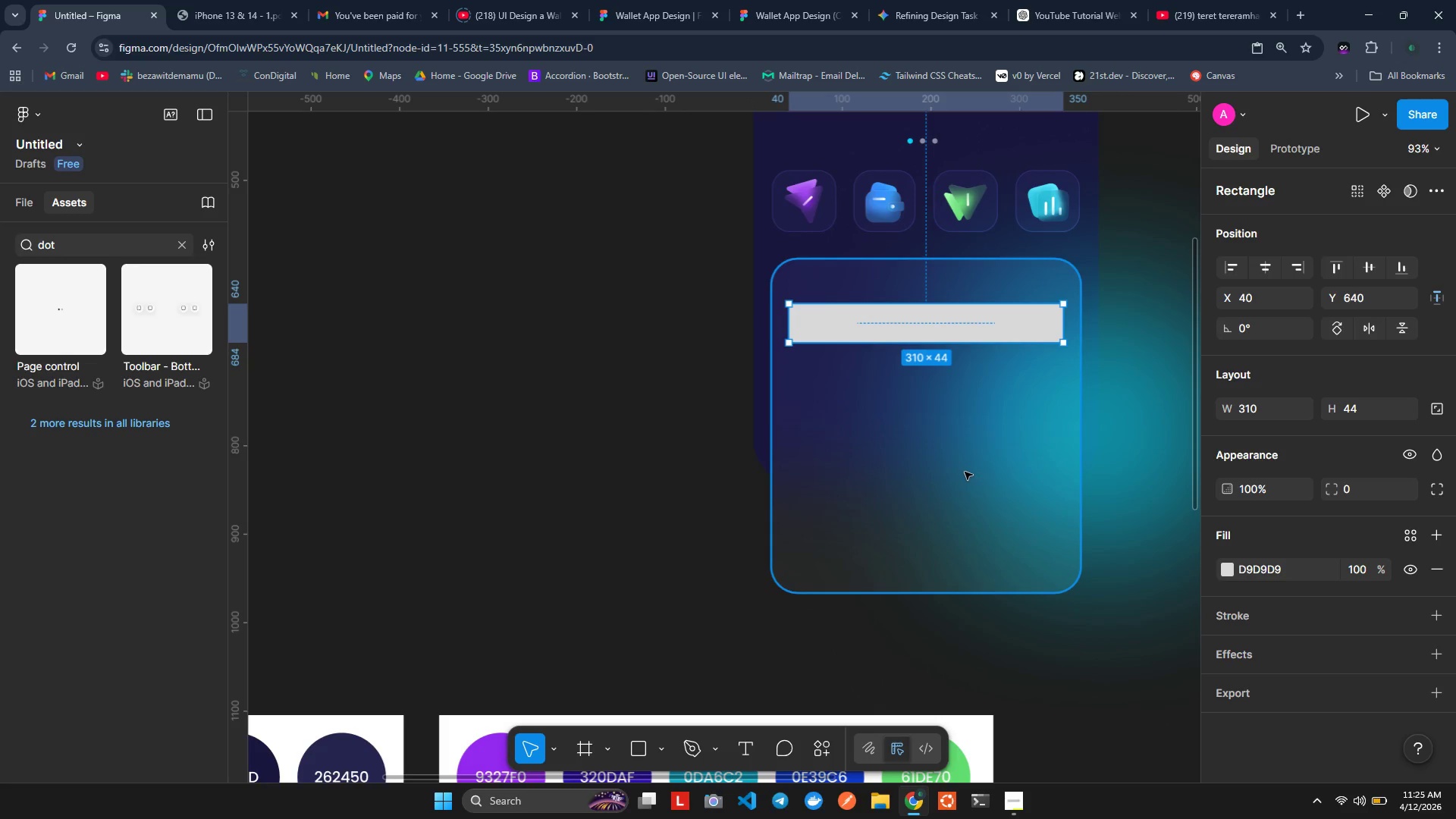 
wait(8.05)
 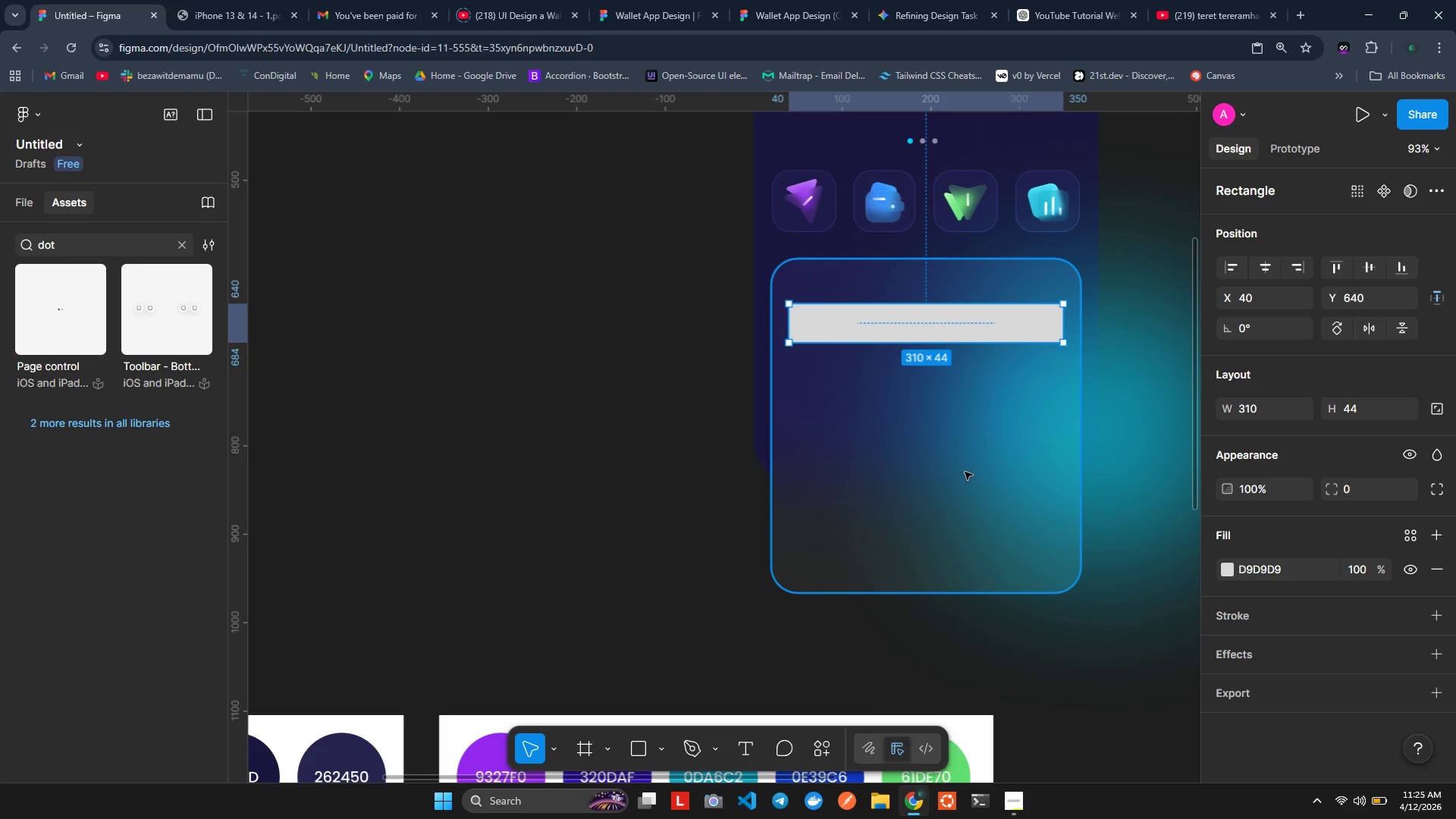 
left_click([1367, 480])
 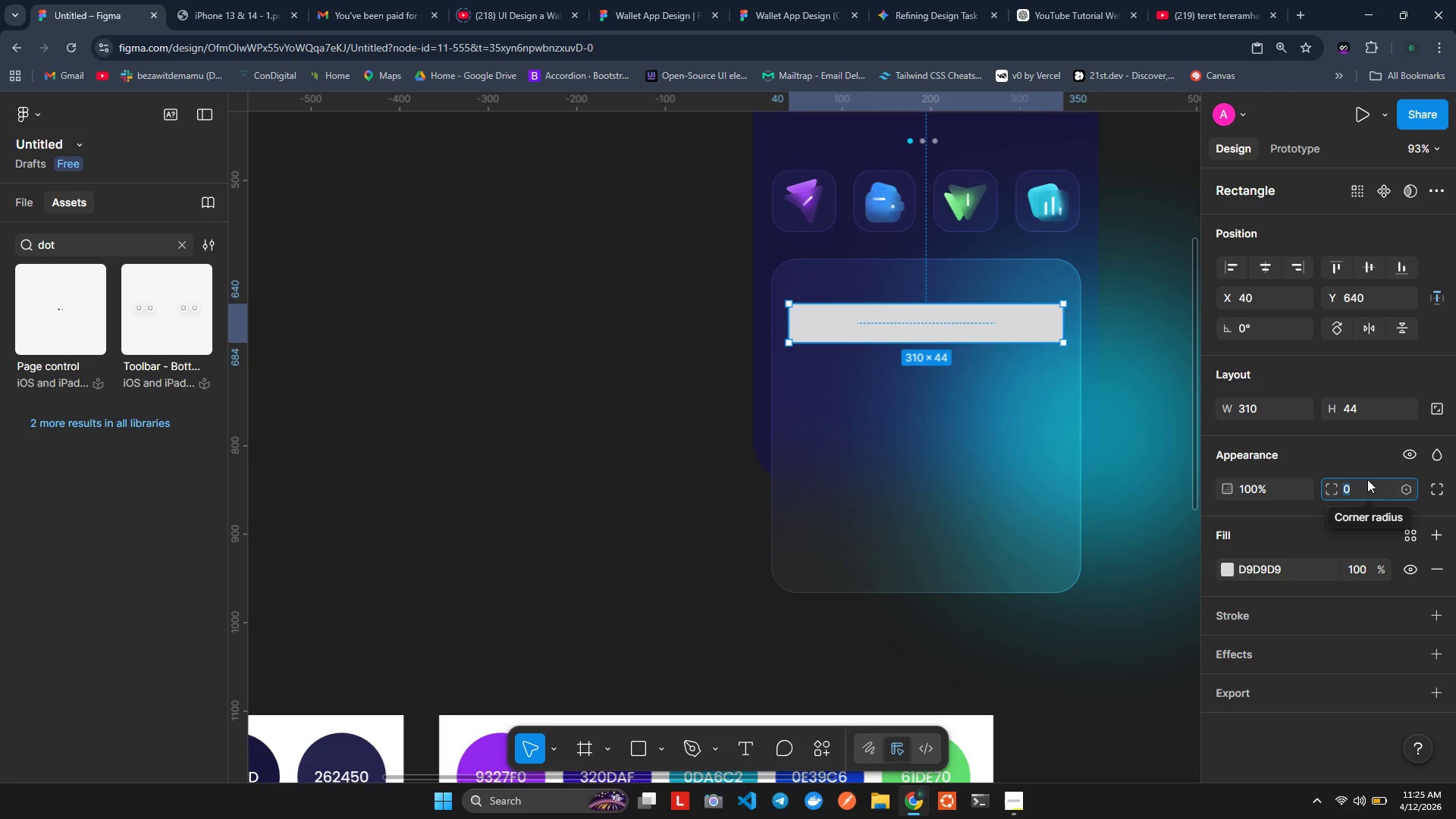 
type(50)
 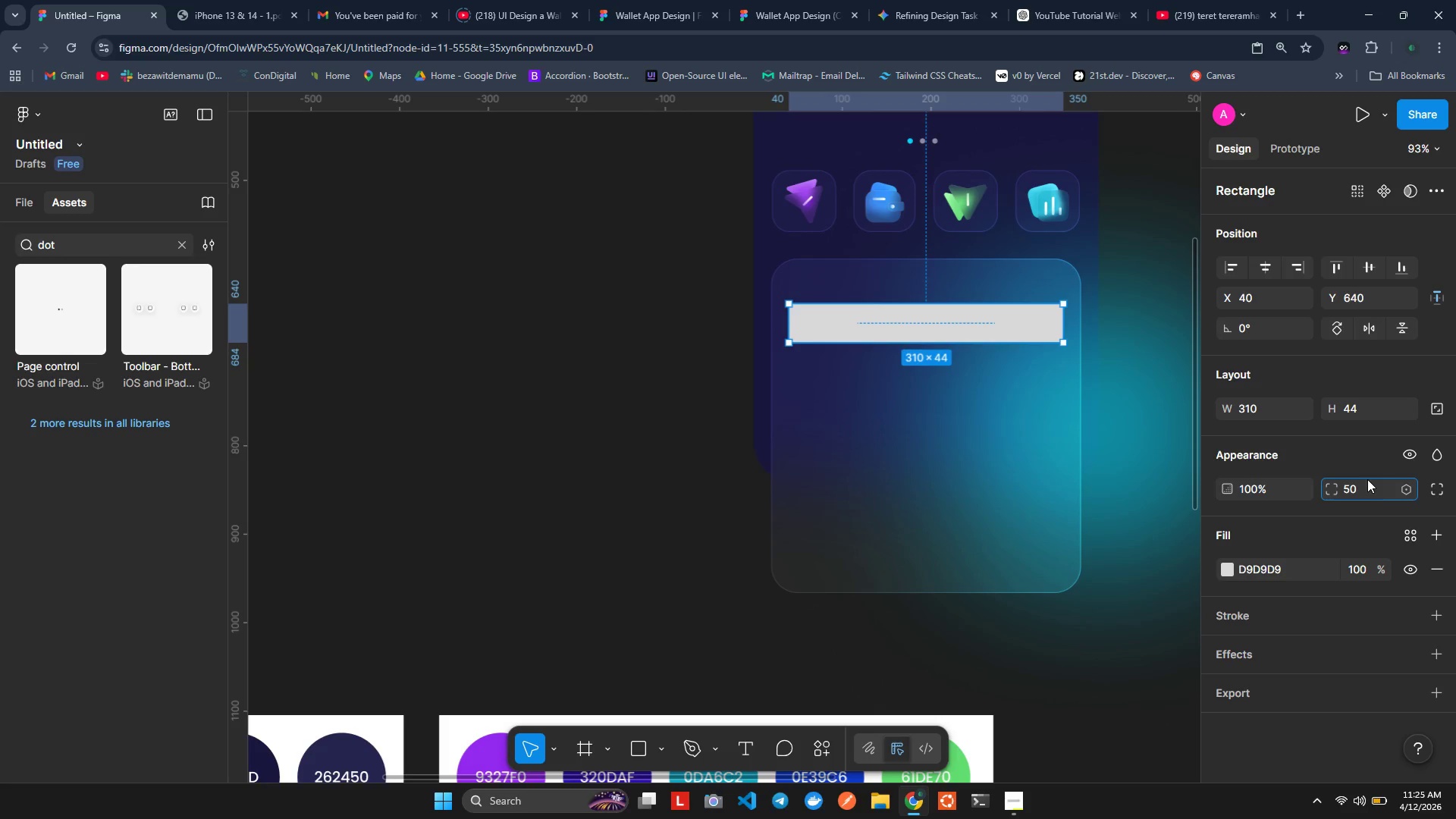 
key(Enter)
 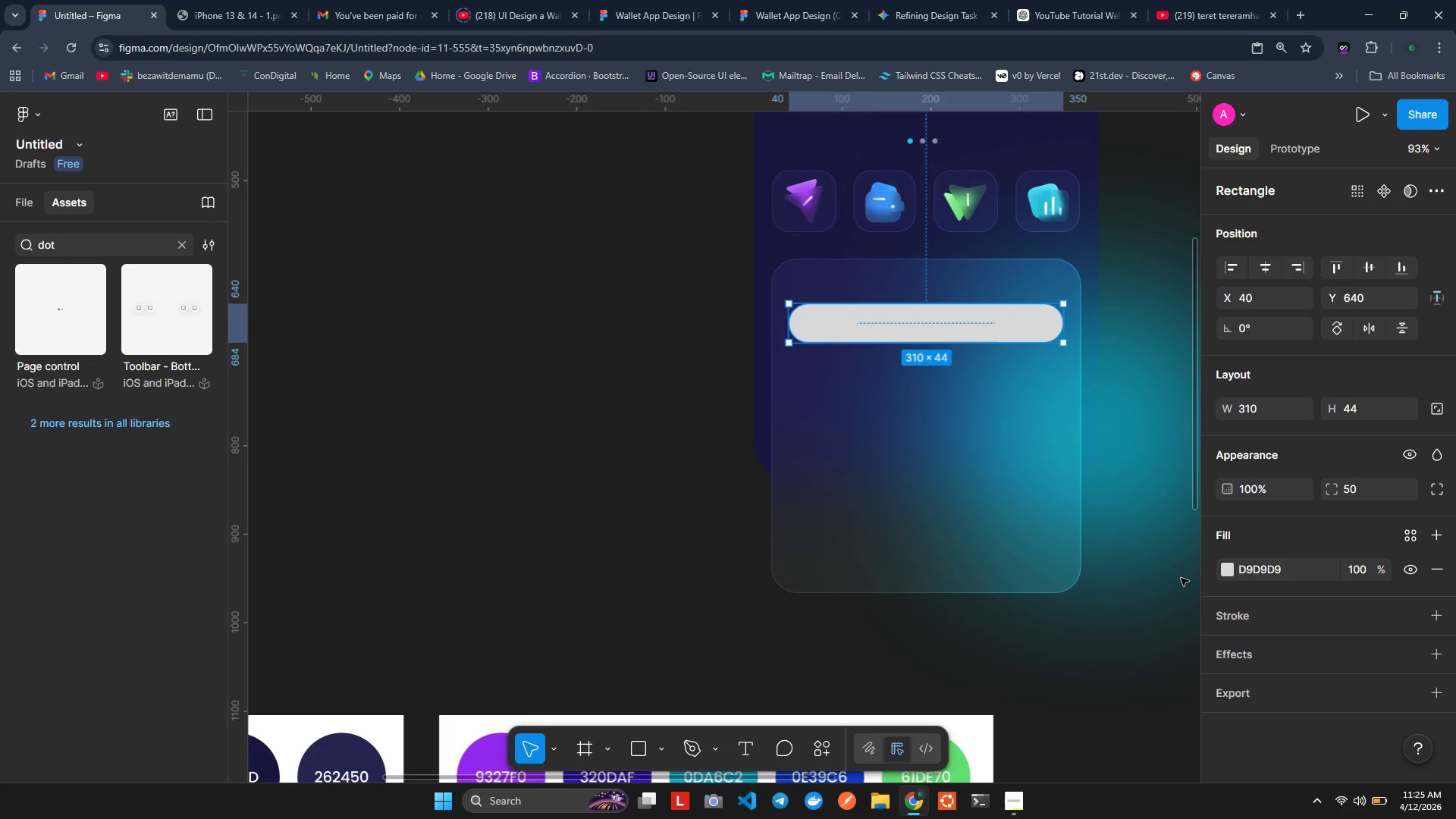 
wait(9.14)
 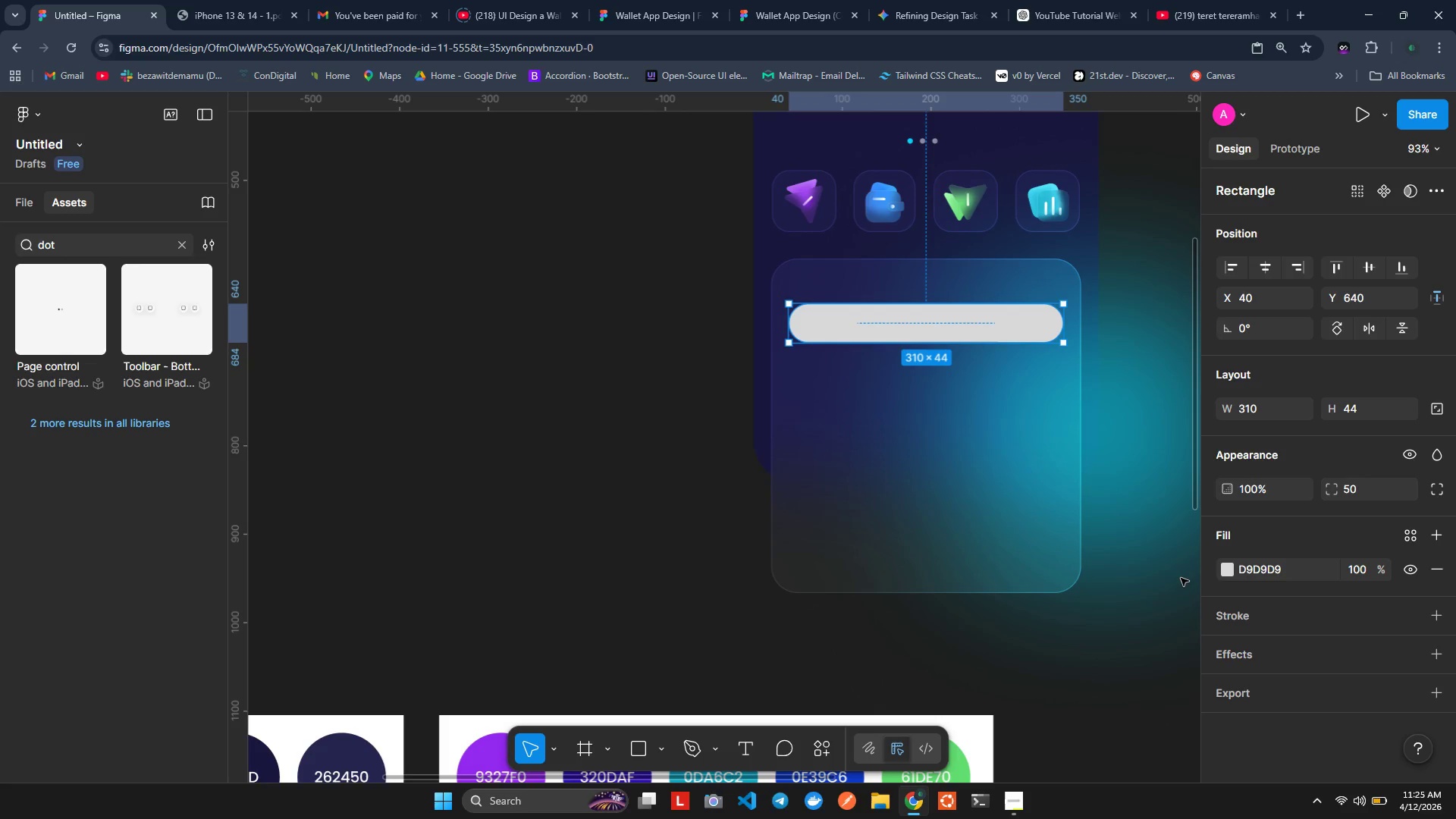 
left_click([1232, 573])
 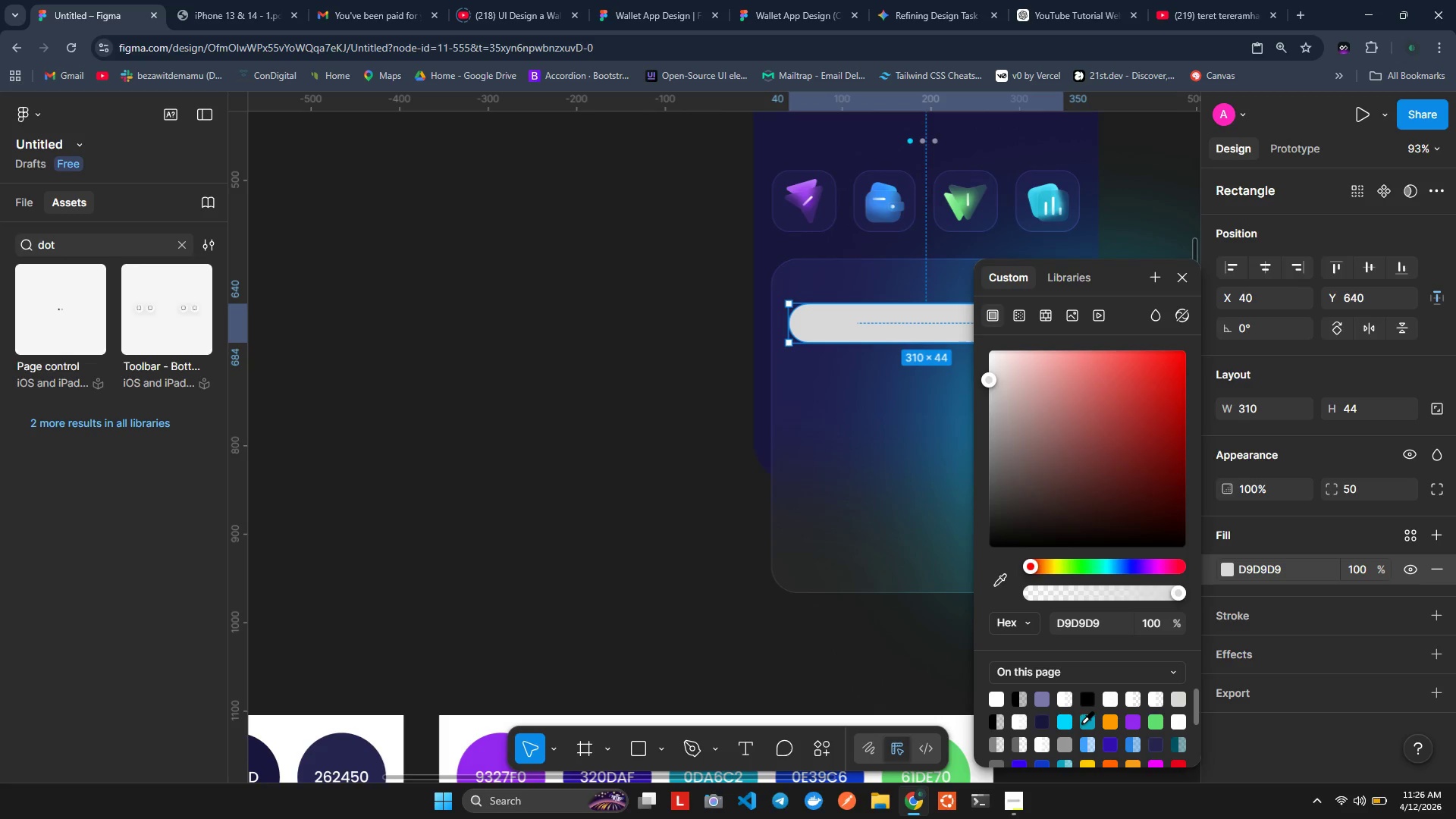 
left_click([1087, 721])
 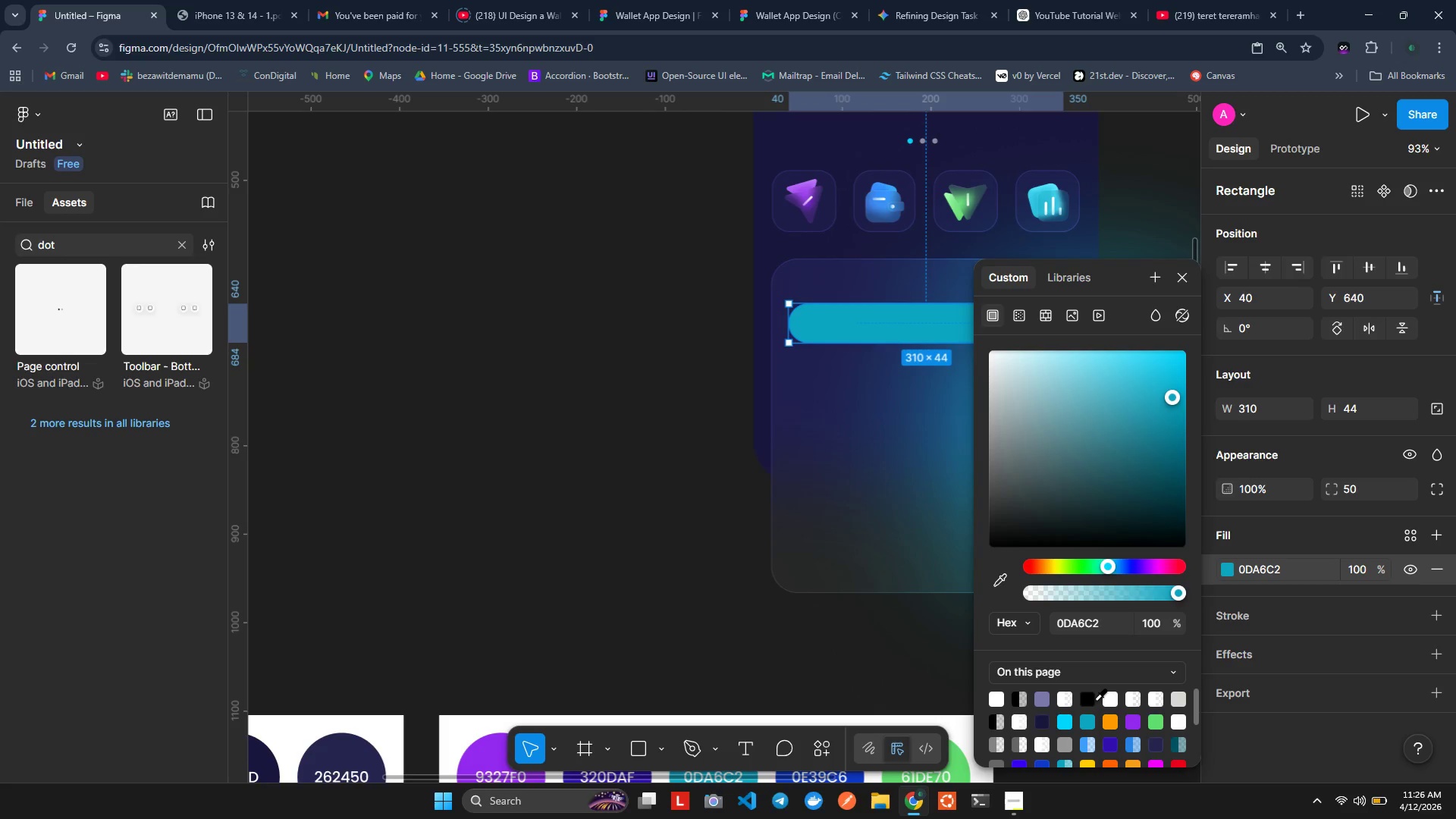 
left_click([1094, 699])
 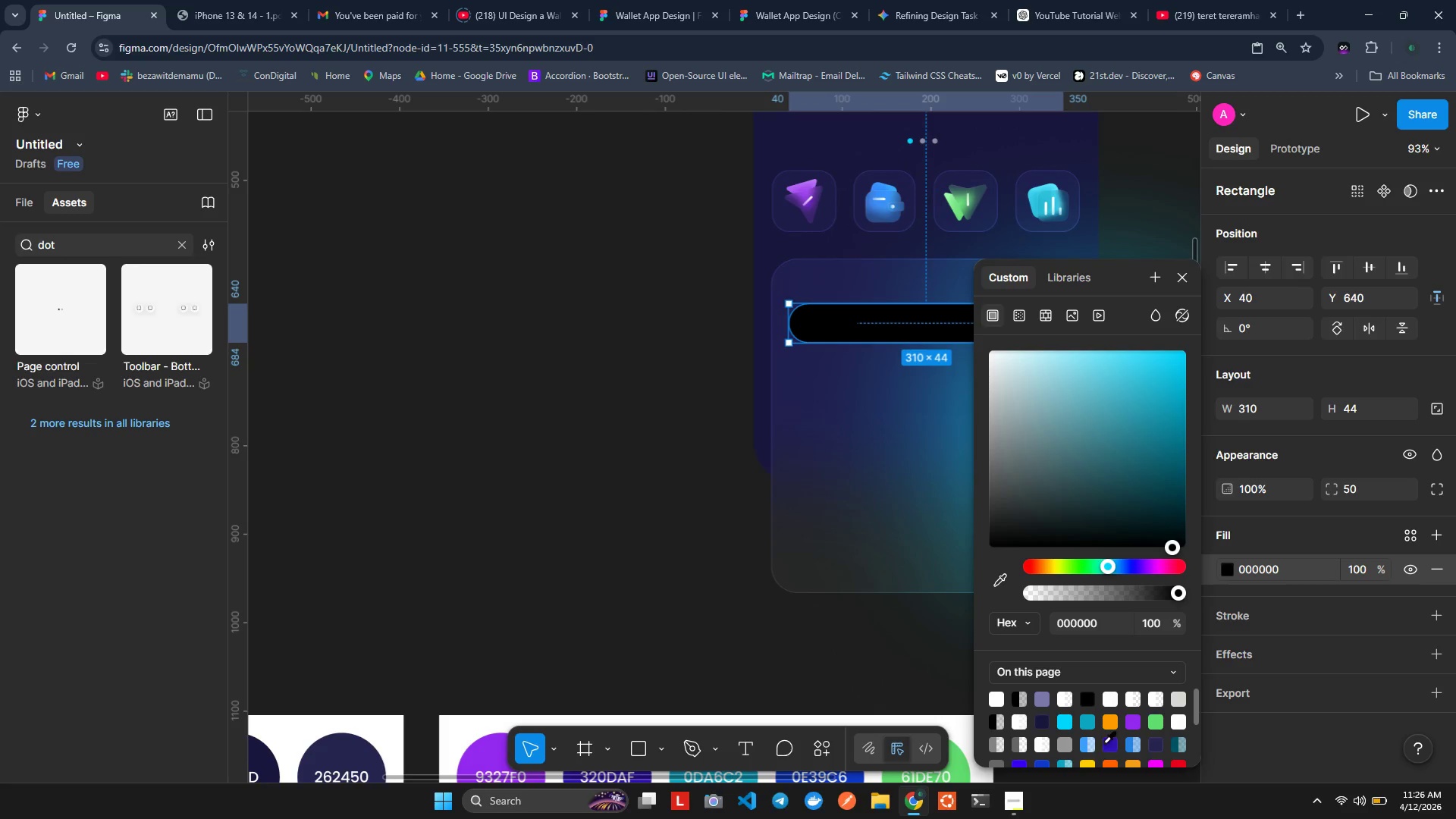 
left_click([1108, 741])
 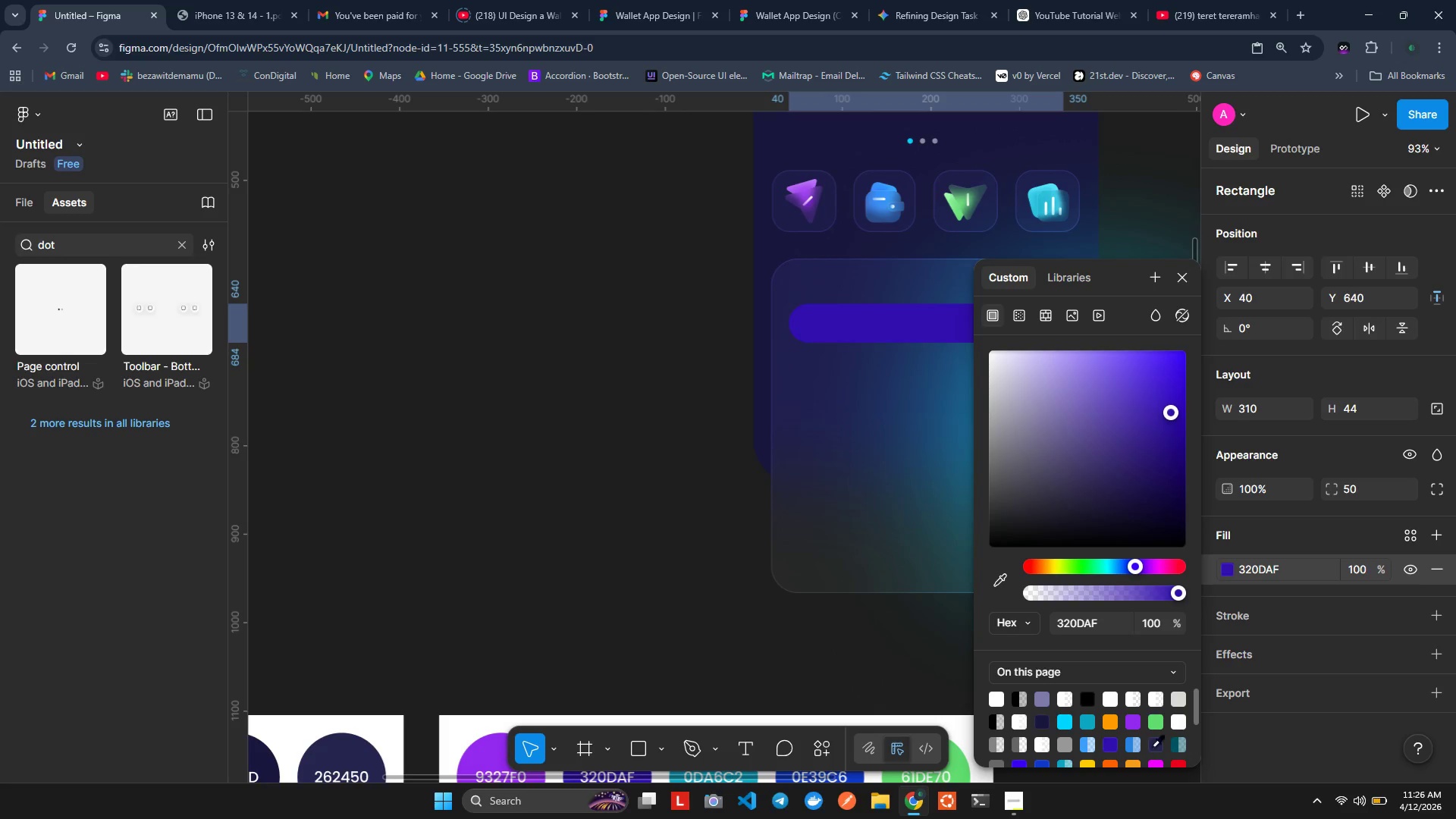 
left_click([1153, 746])
 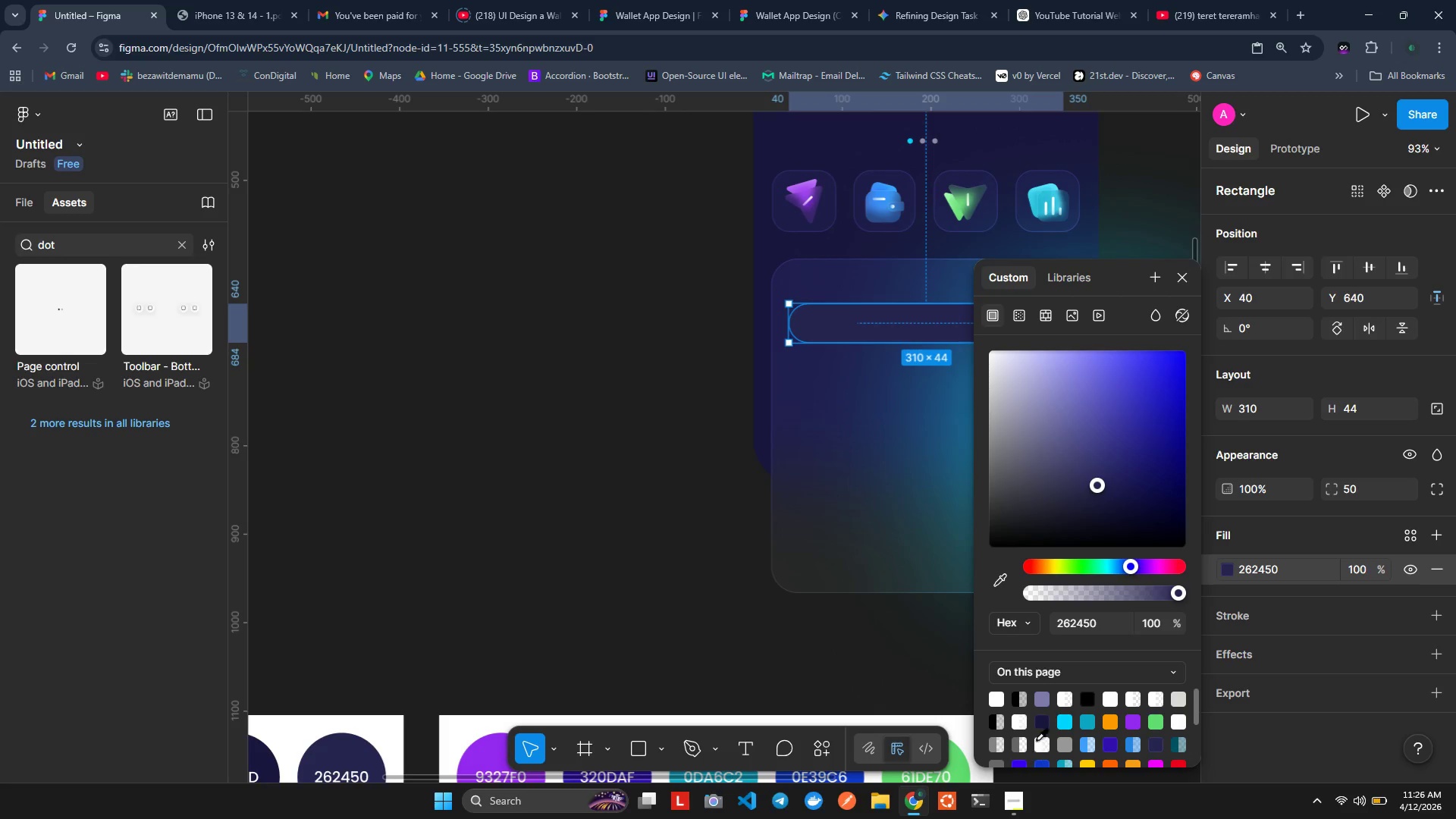 
left_click([1036, 718])
 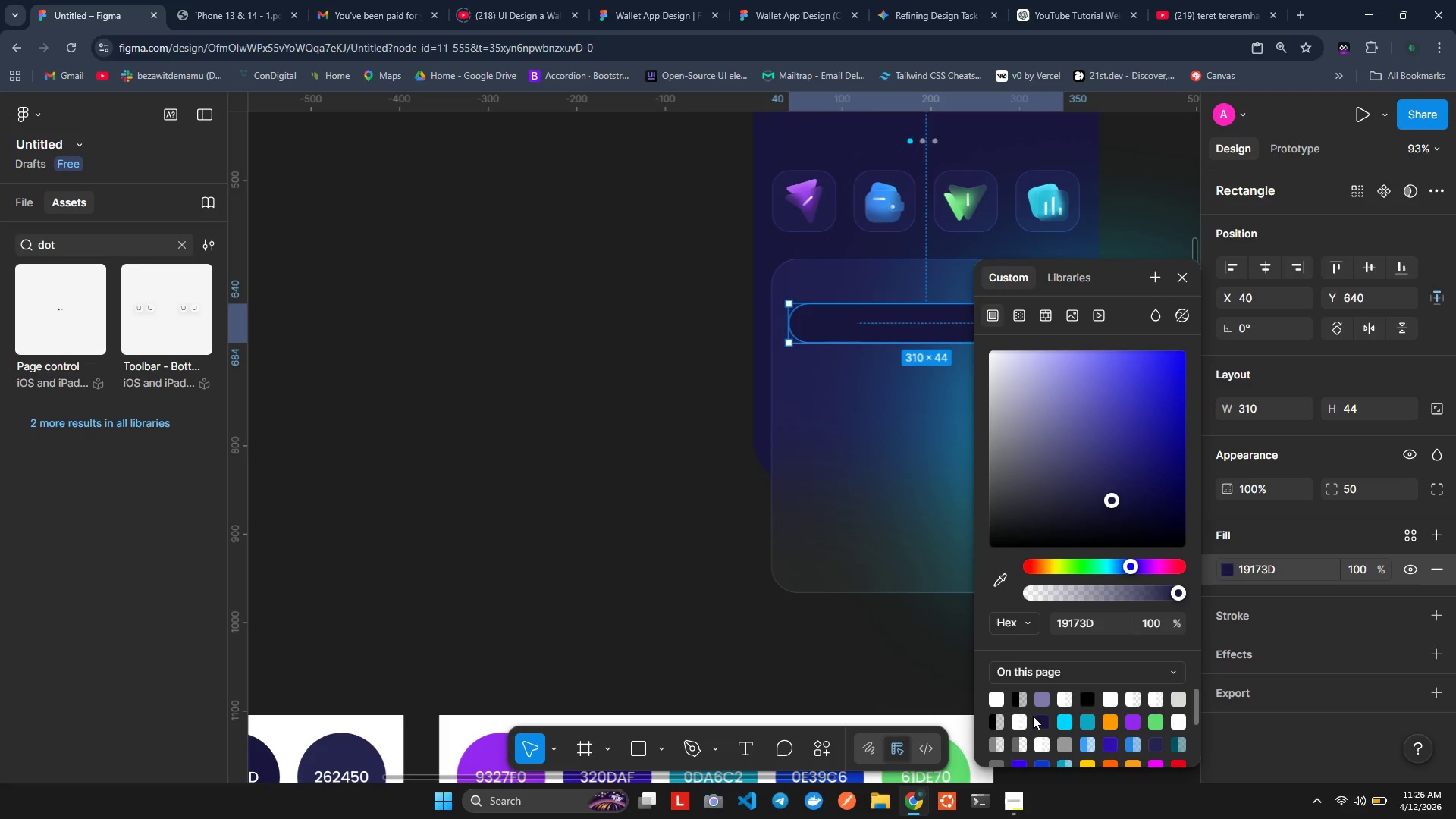 
left_click([870, 673])
 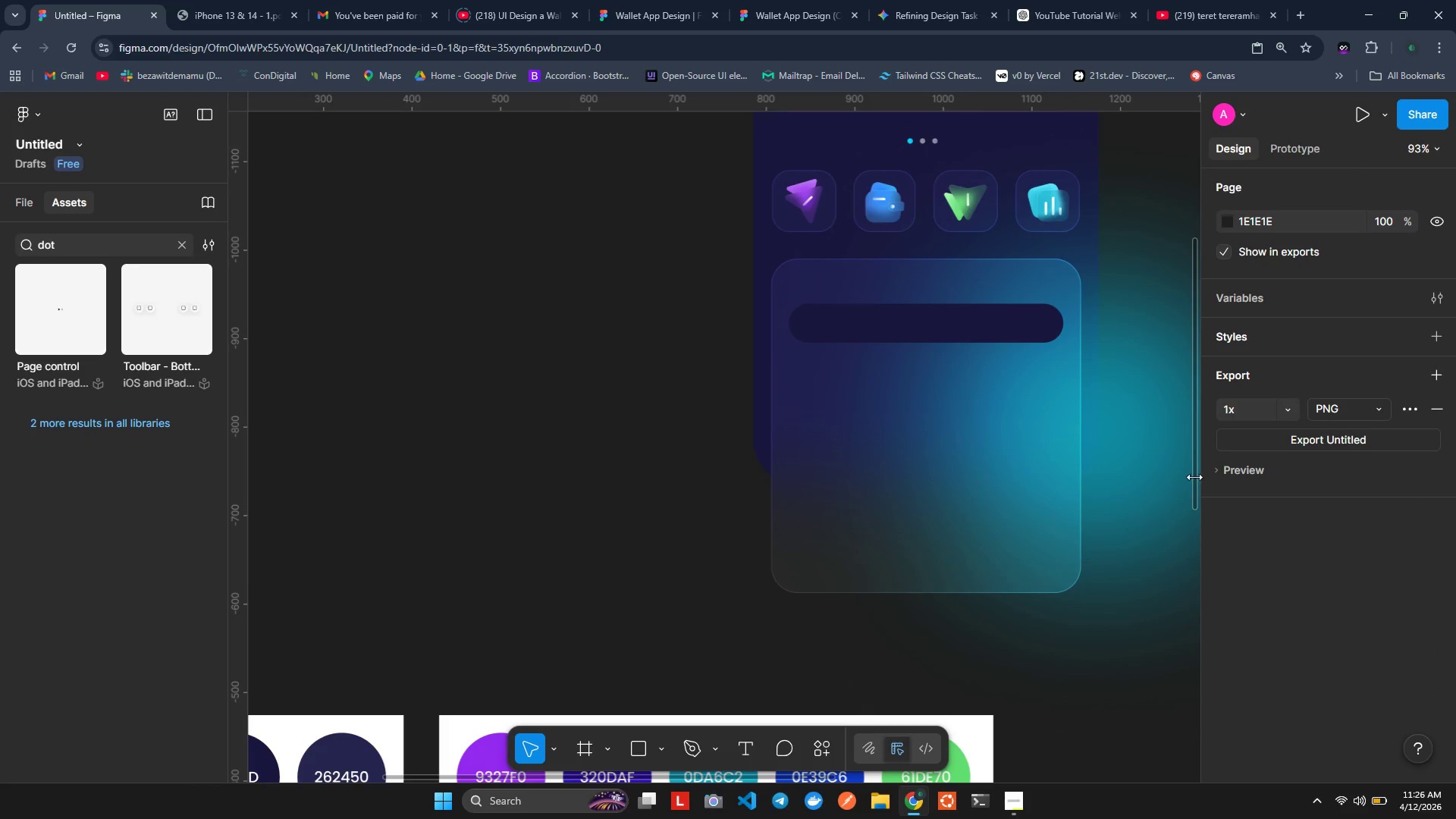 
left_click([1003, 322])
 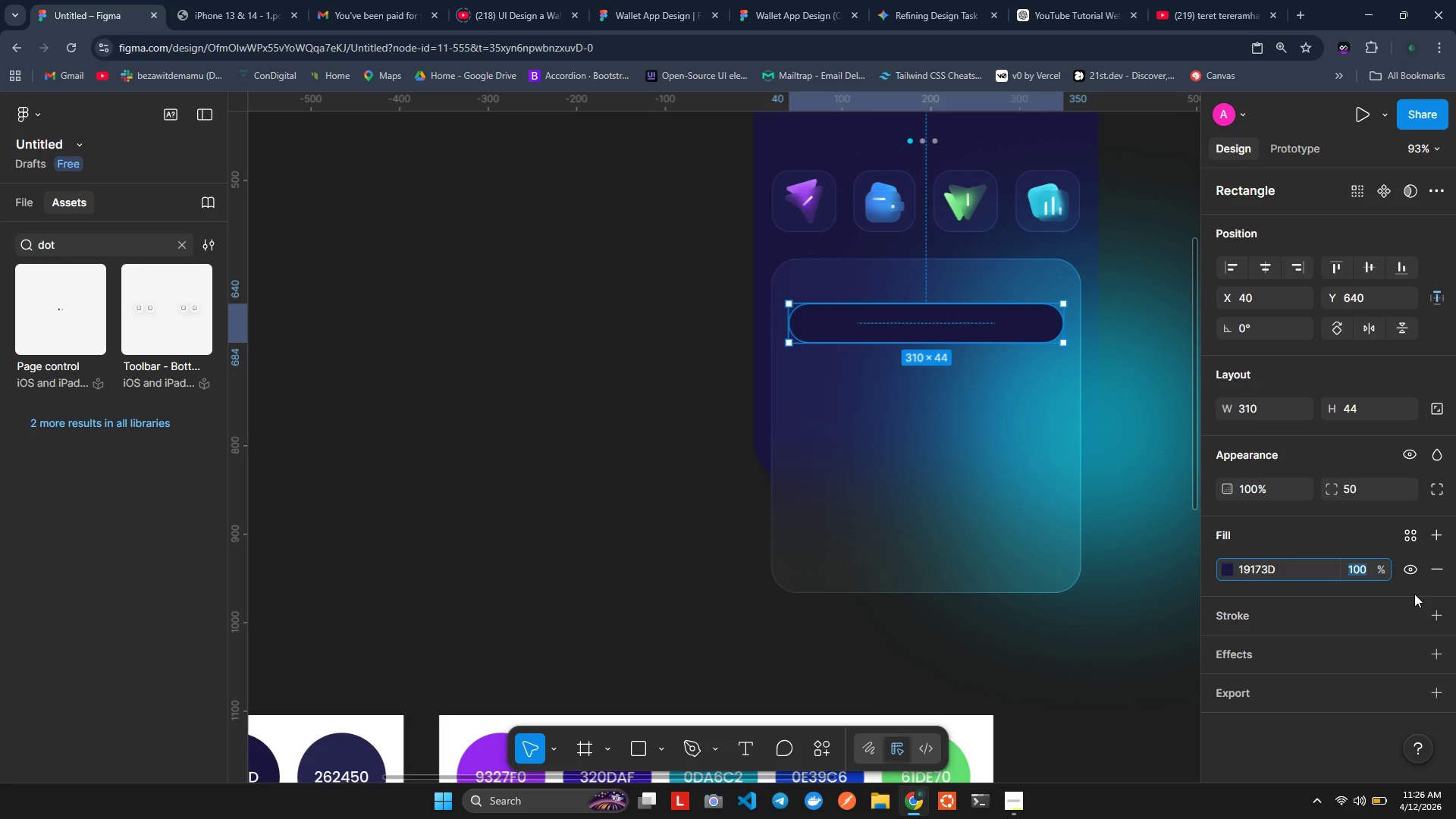 
type(50)
 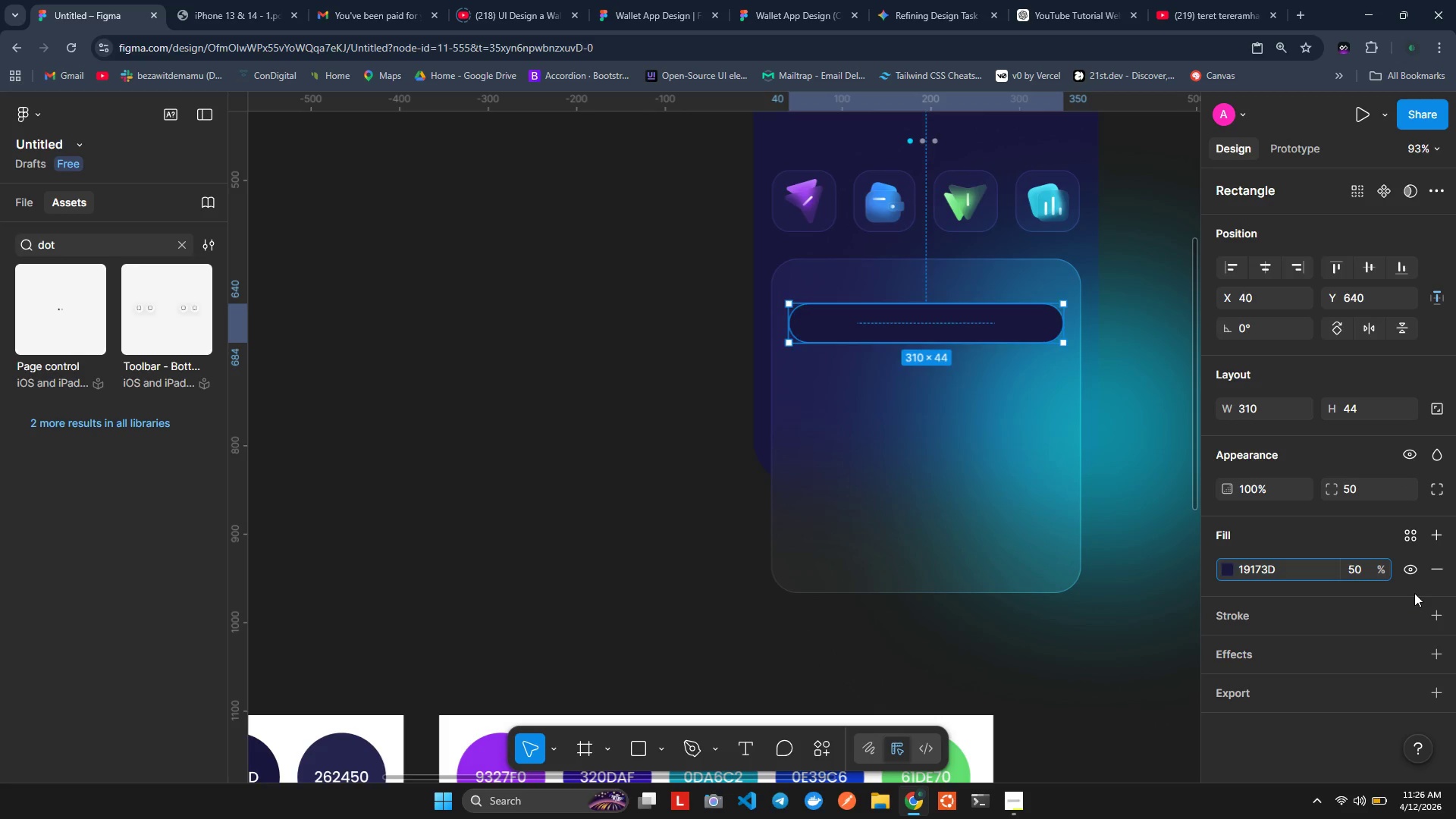 
key(Enter)
 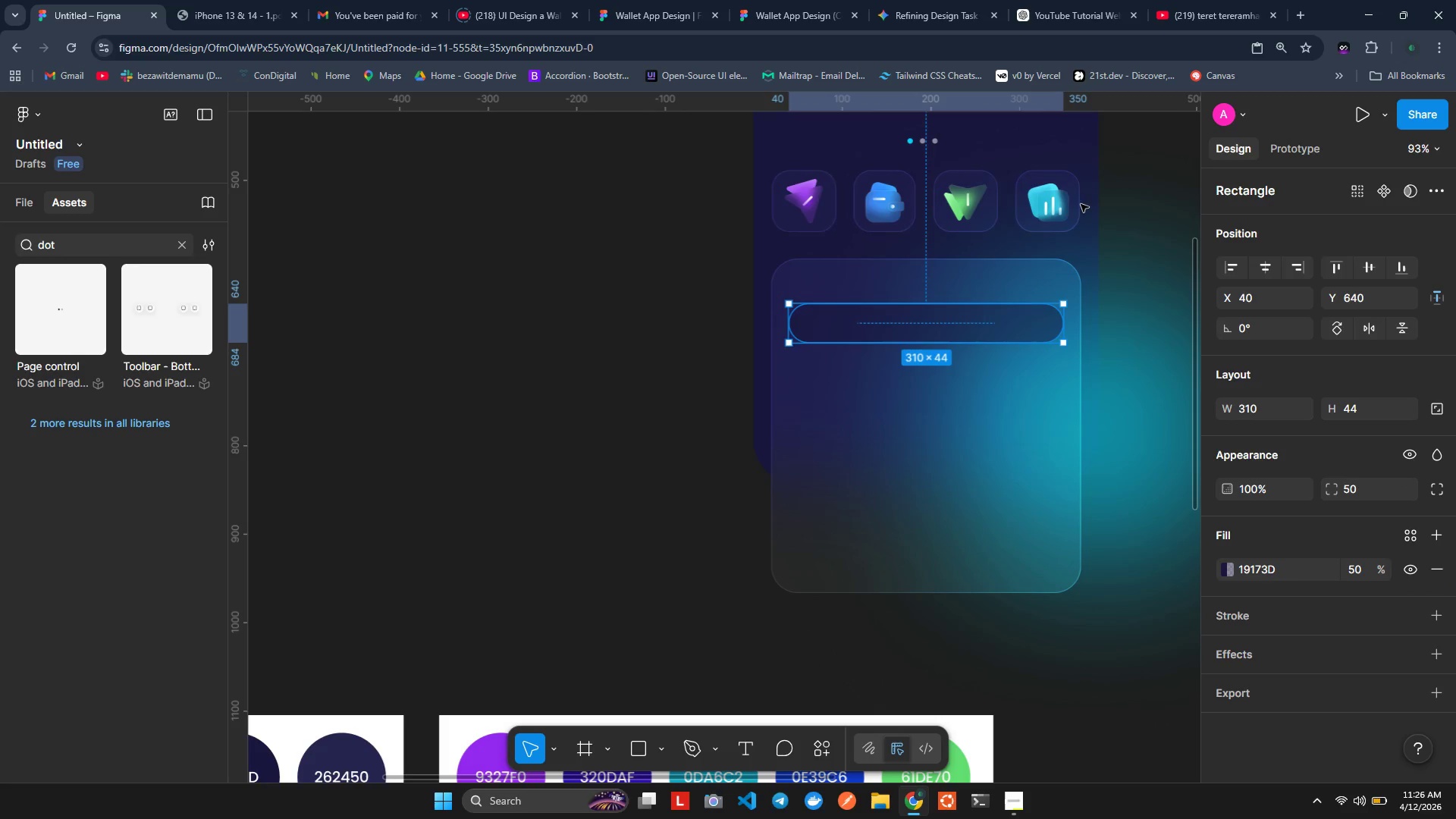 
left_click([1293, 627])
 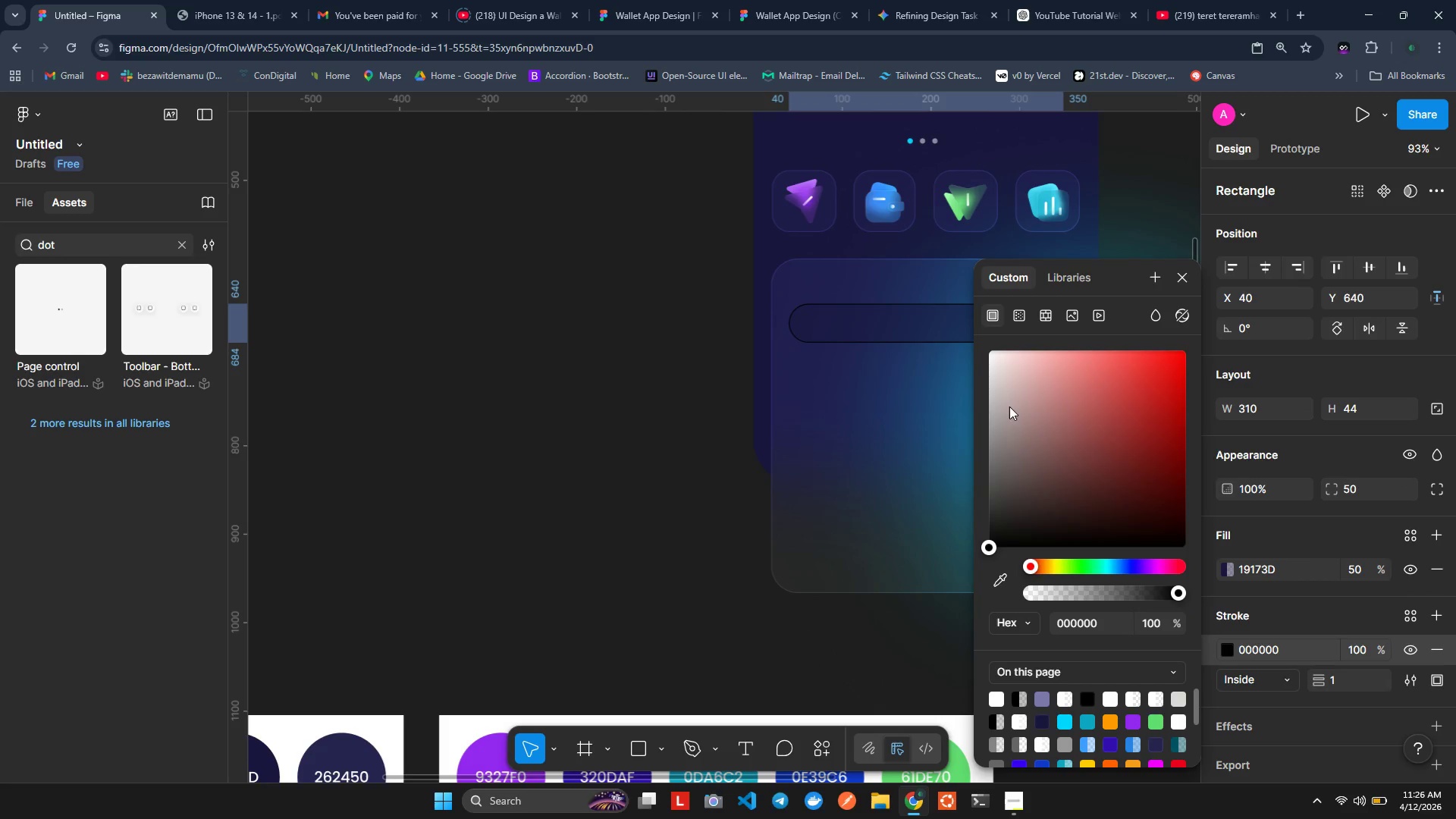 
left_click_drag(start_coordinate=[1009, 385], to_coordinate=[955, 309])
 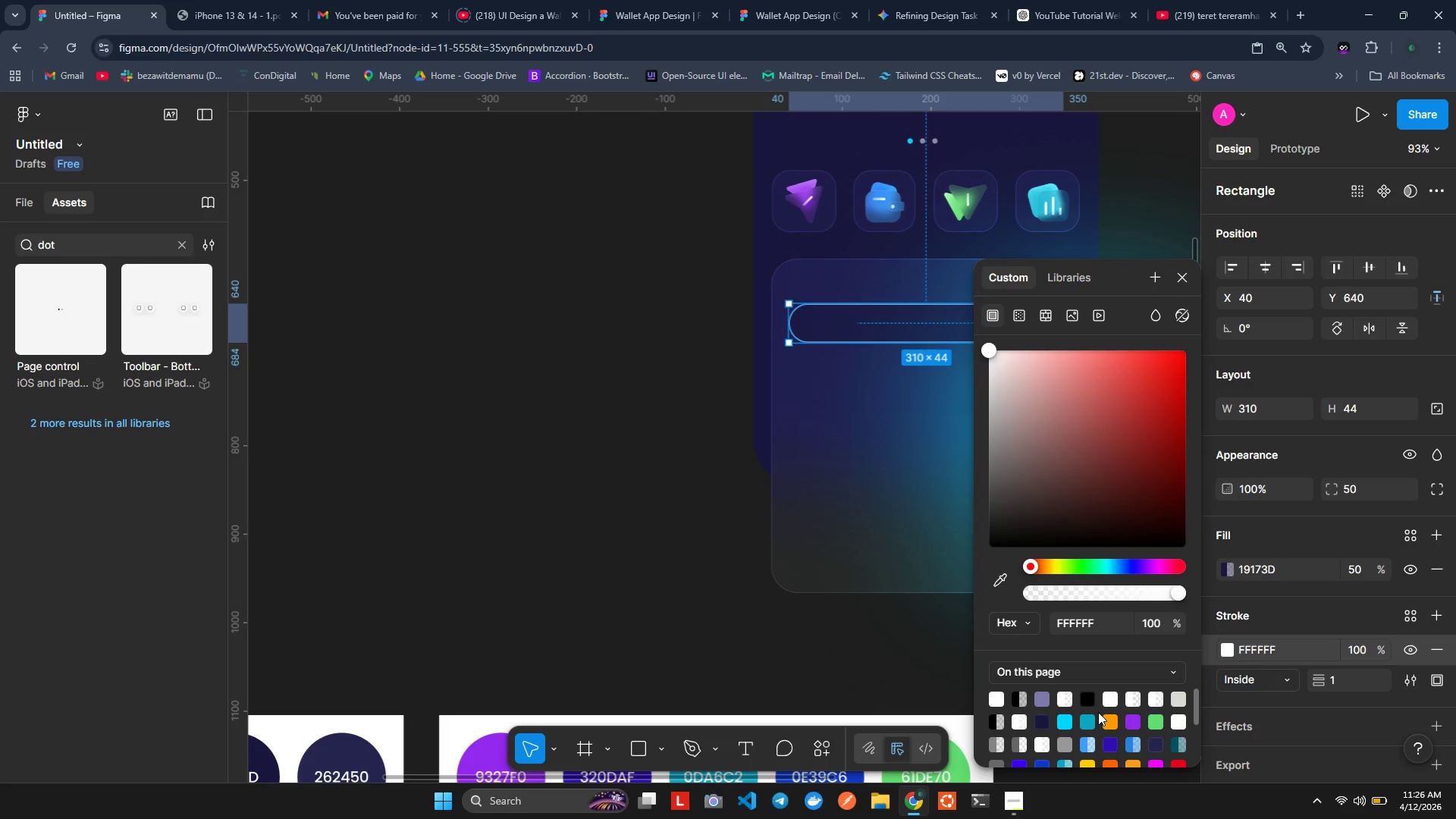 
wait(8.58)
 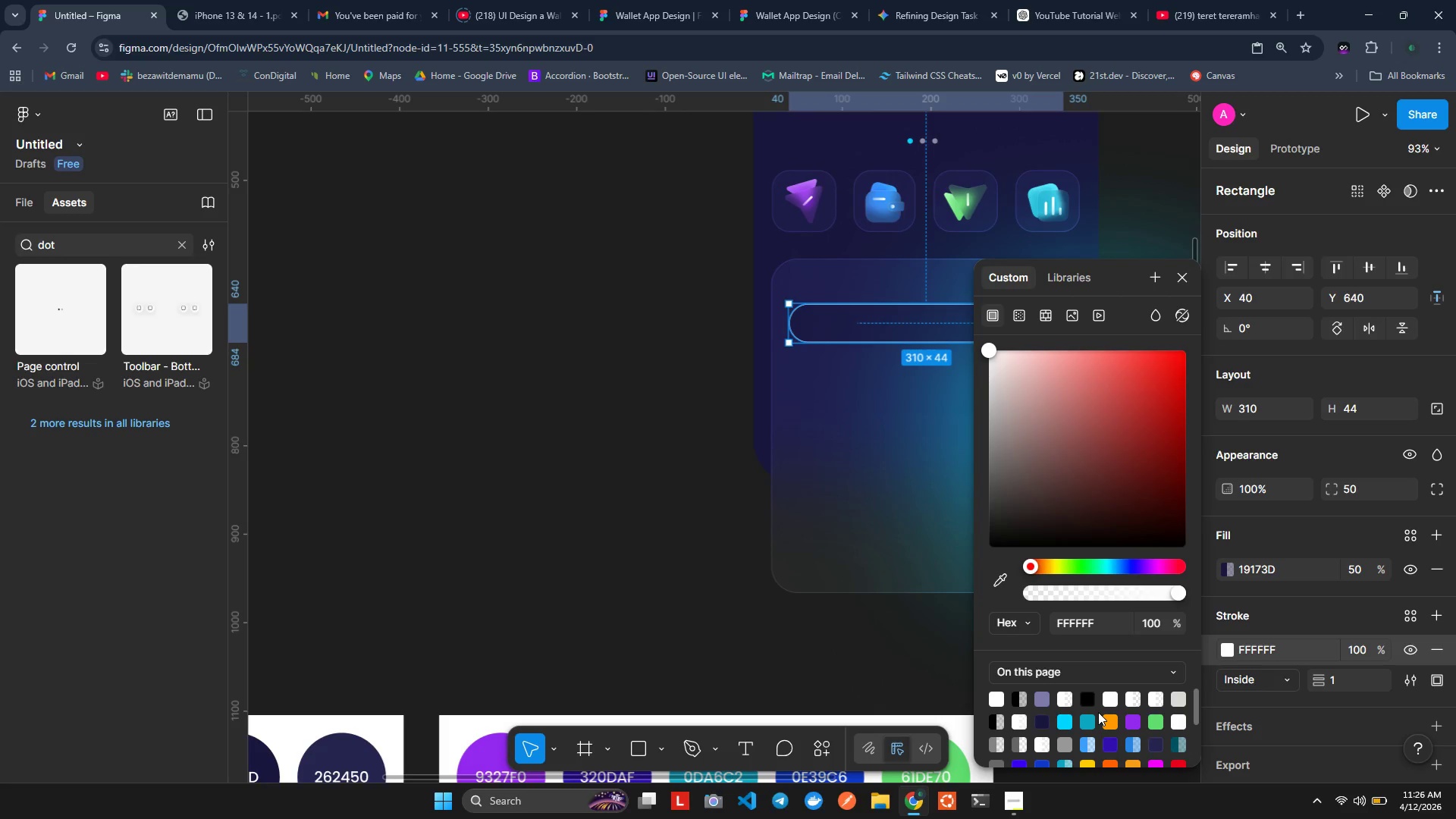 
left_click([1166, 309])
 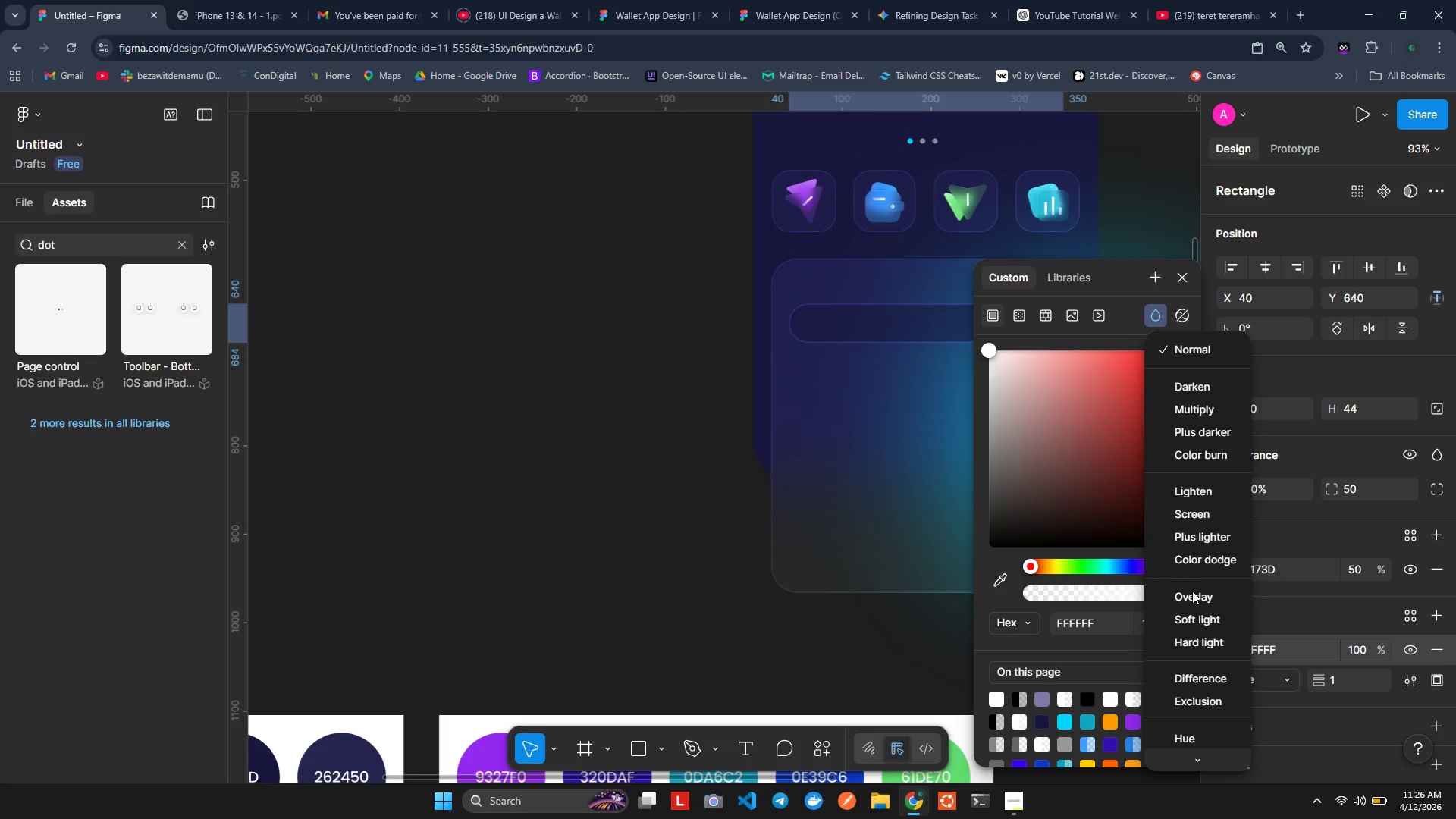 
left_click([1192, 604])
 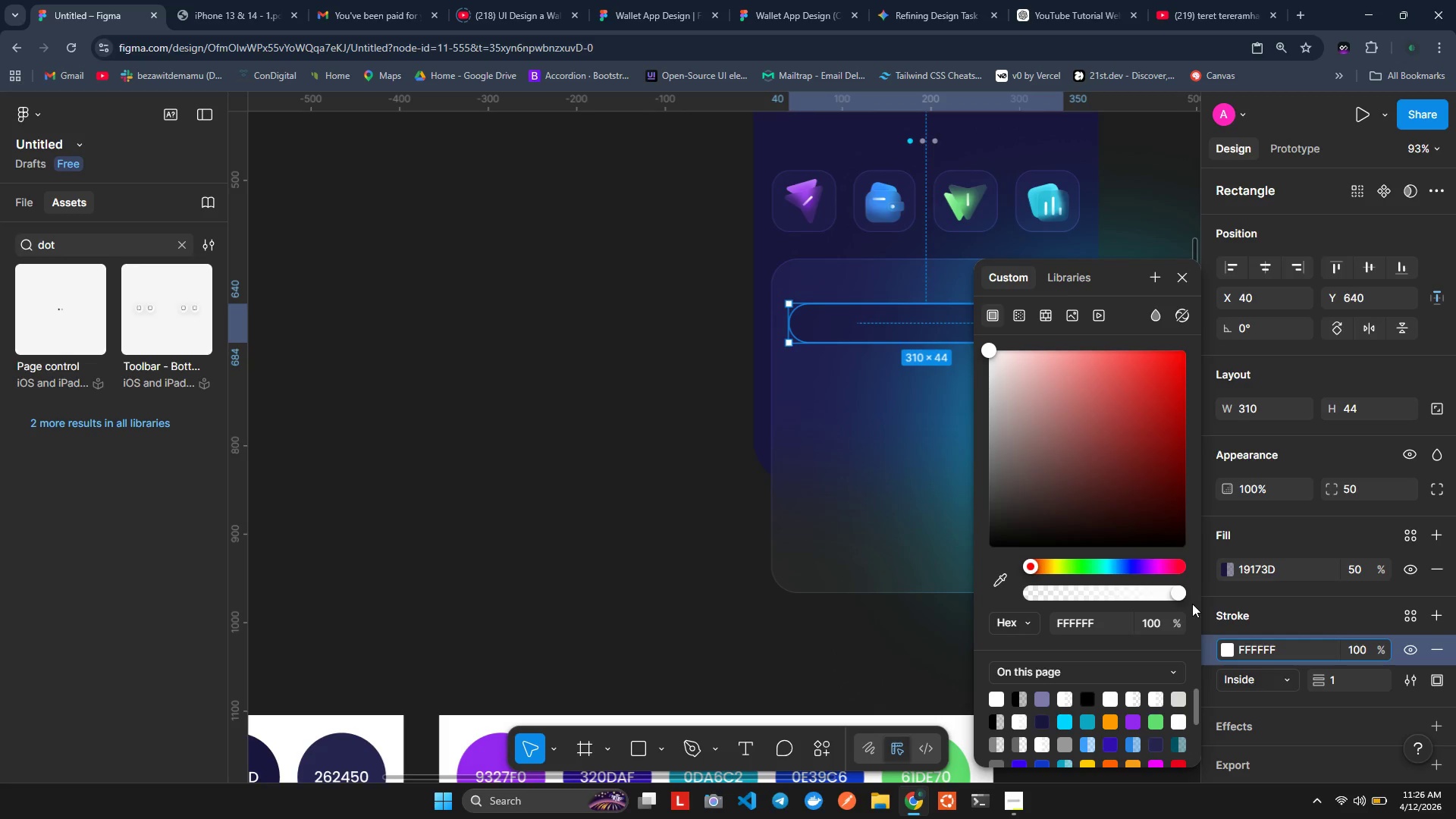 
left_click([1347, 648])
 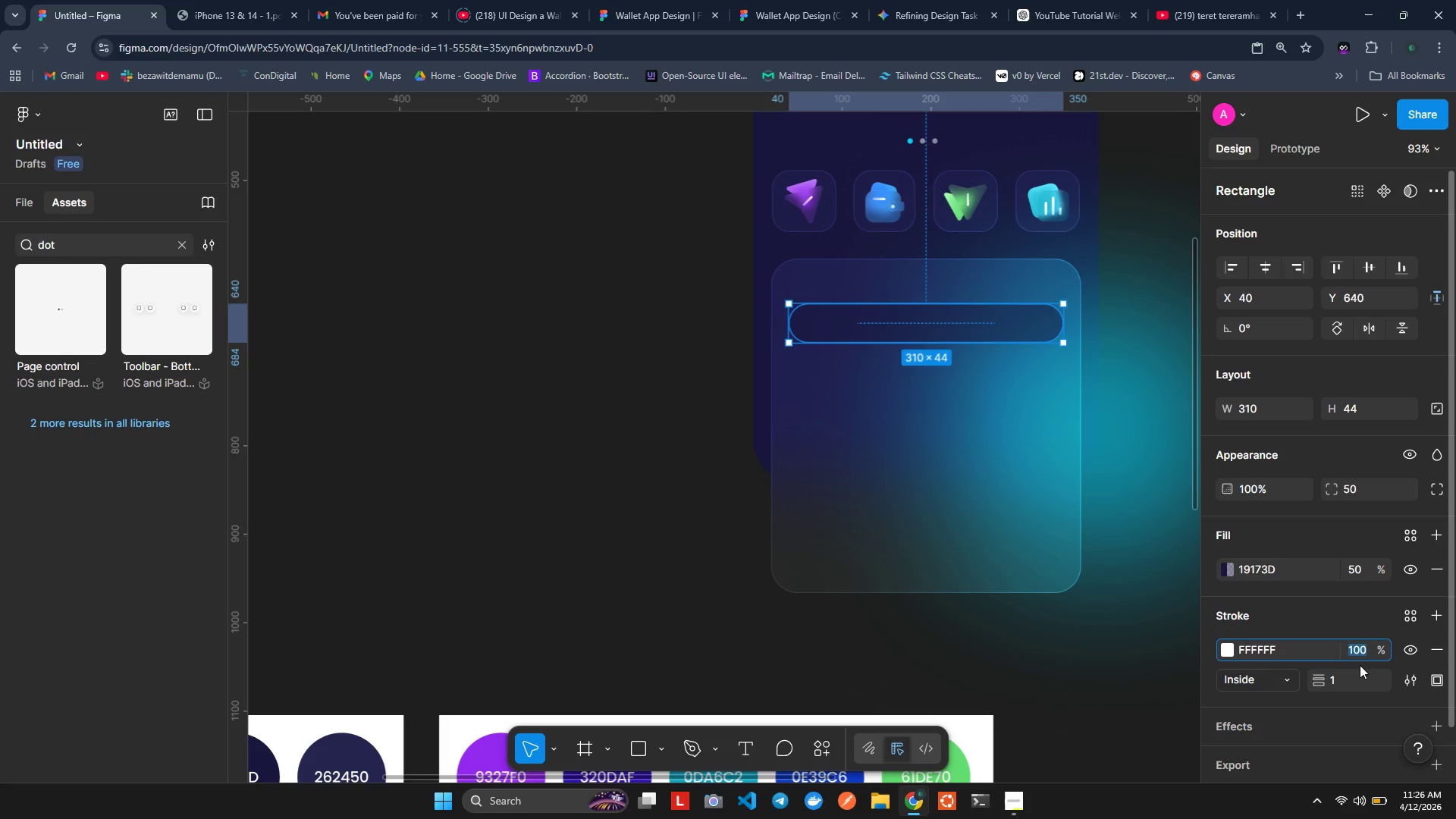 
type(60)
 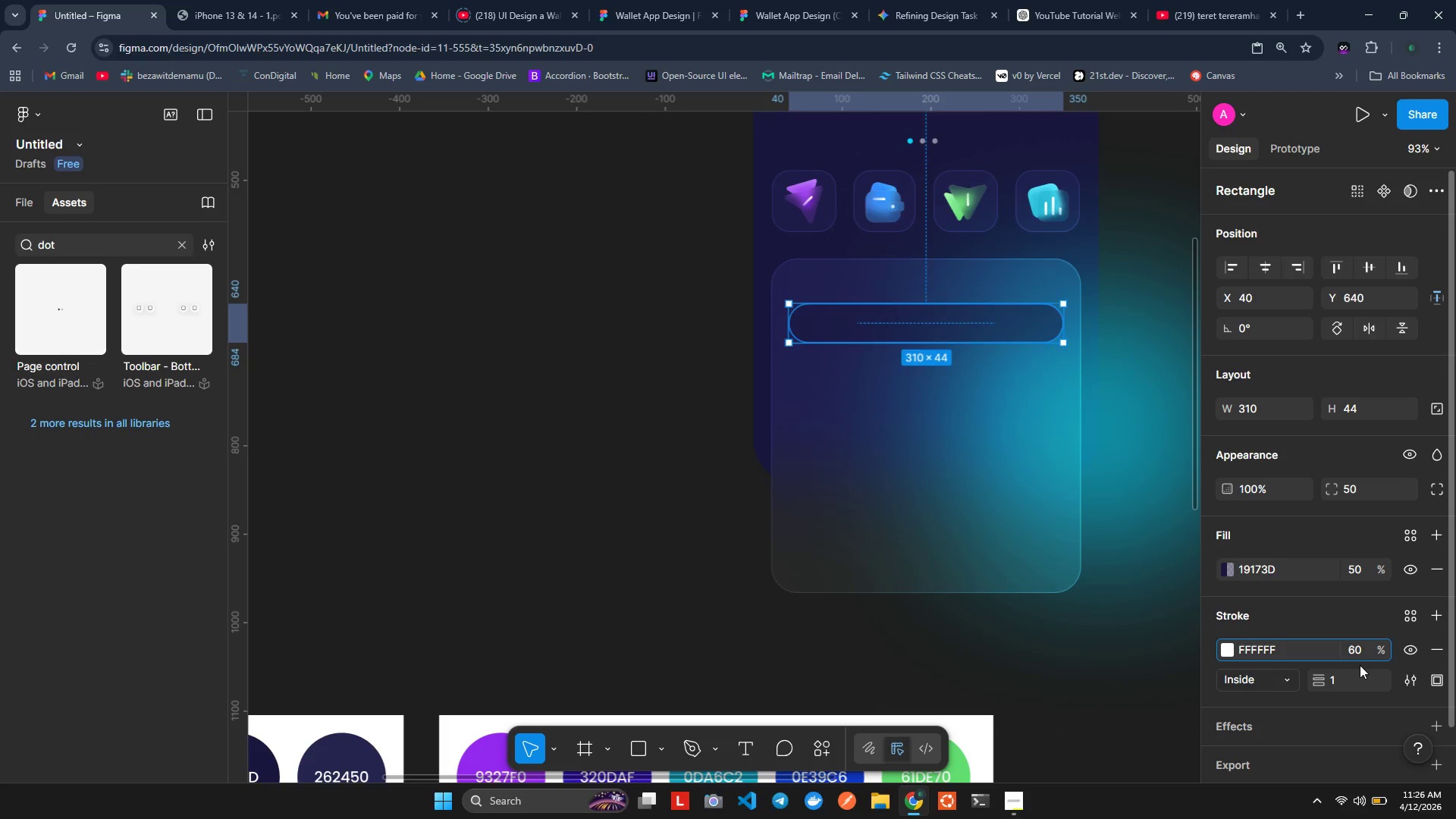 
key(Enter)
 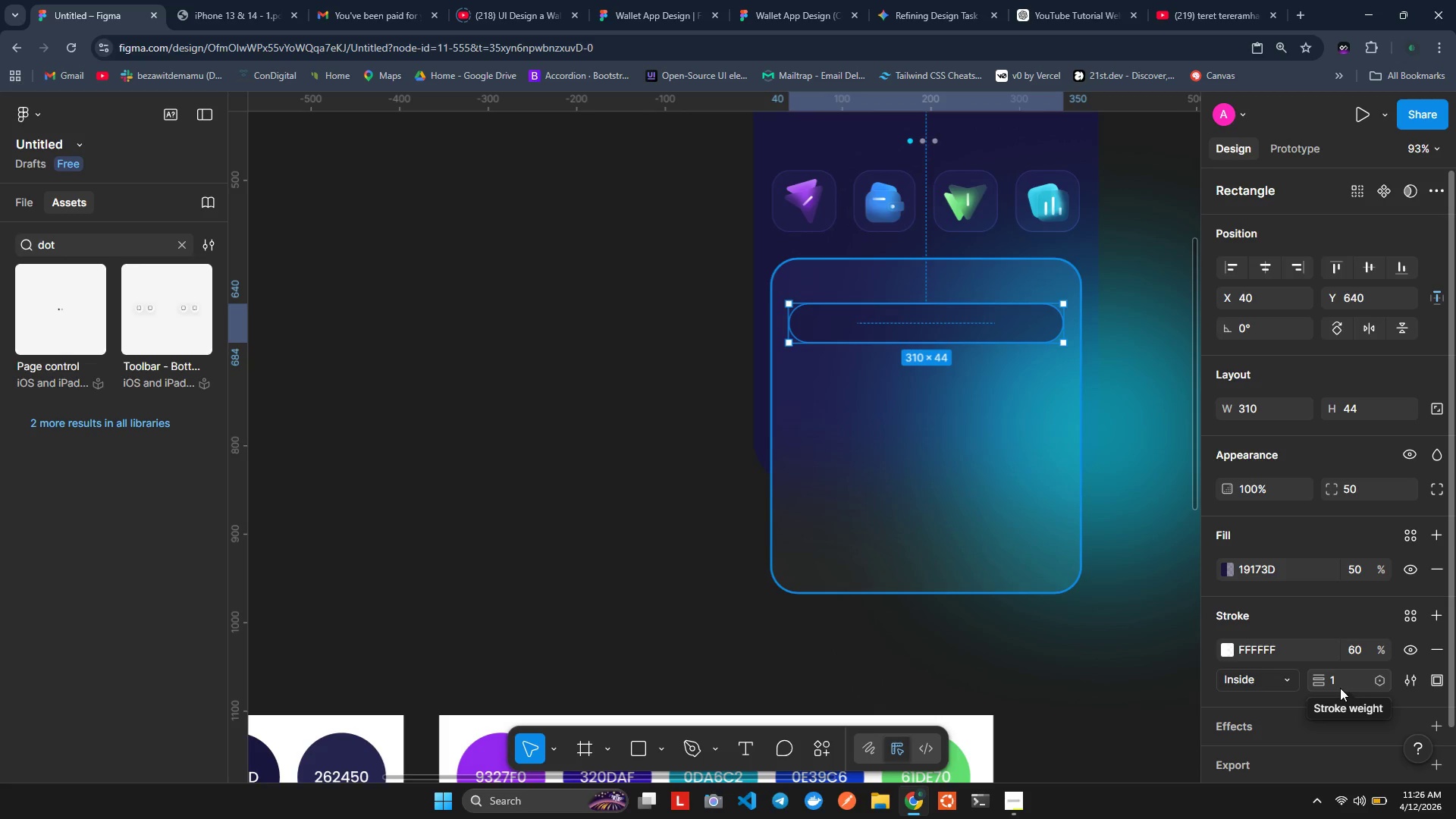 
wait(13.16)
 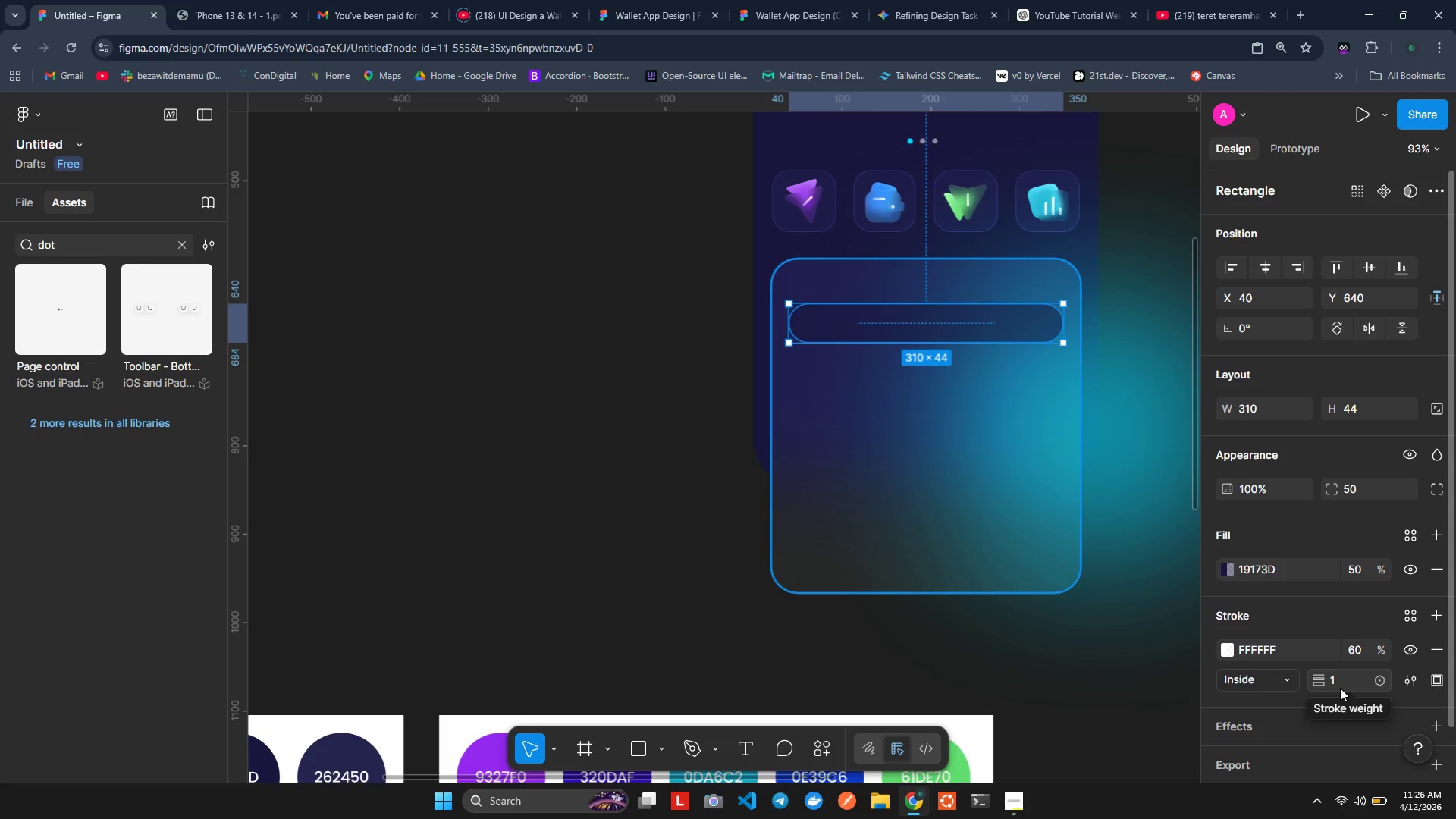 
hold_key(key=ControlLeft, duration=0.81)
scroll: coordinate [833, 320], scroll_direction: up, amount: 3.0
 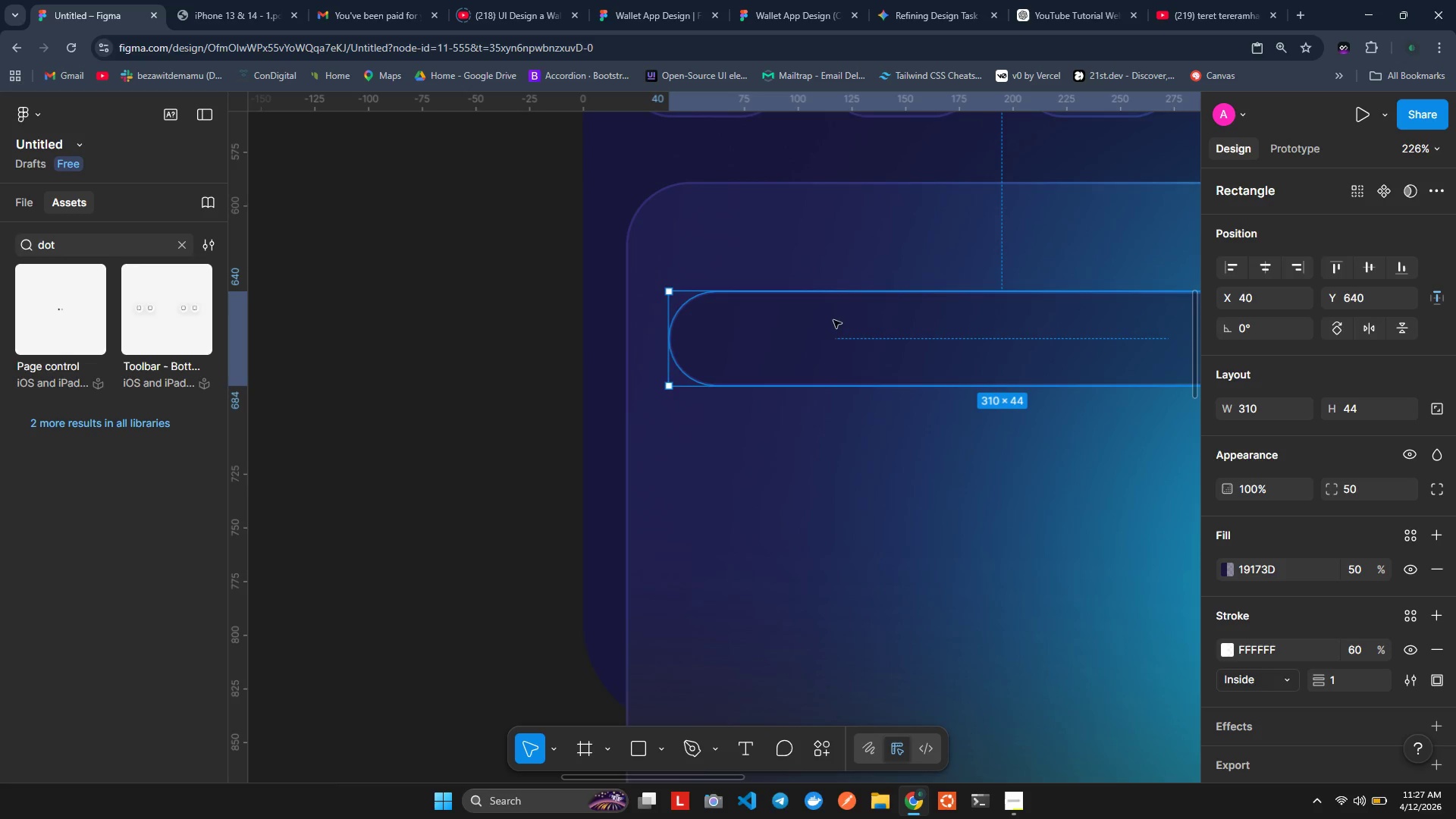 
key(T)
 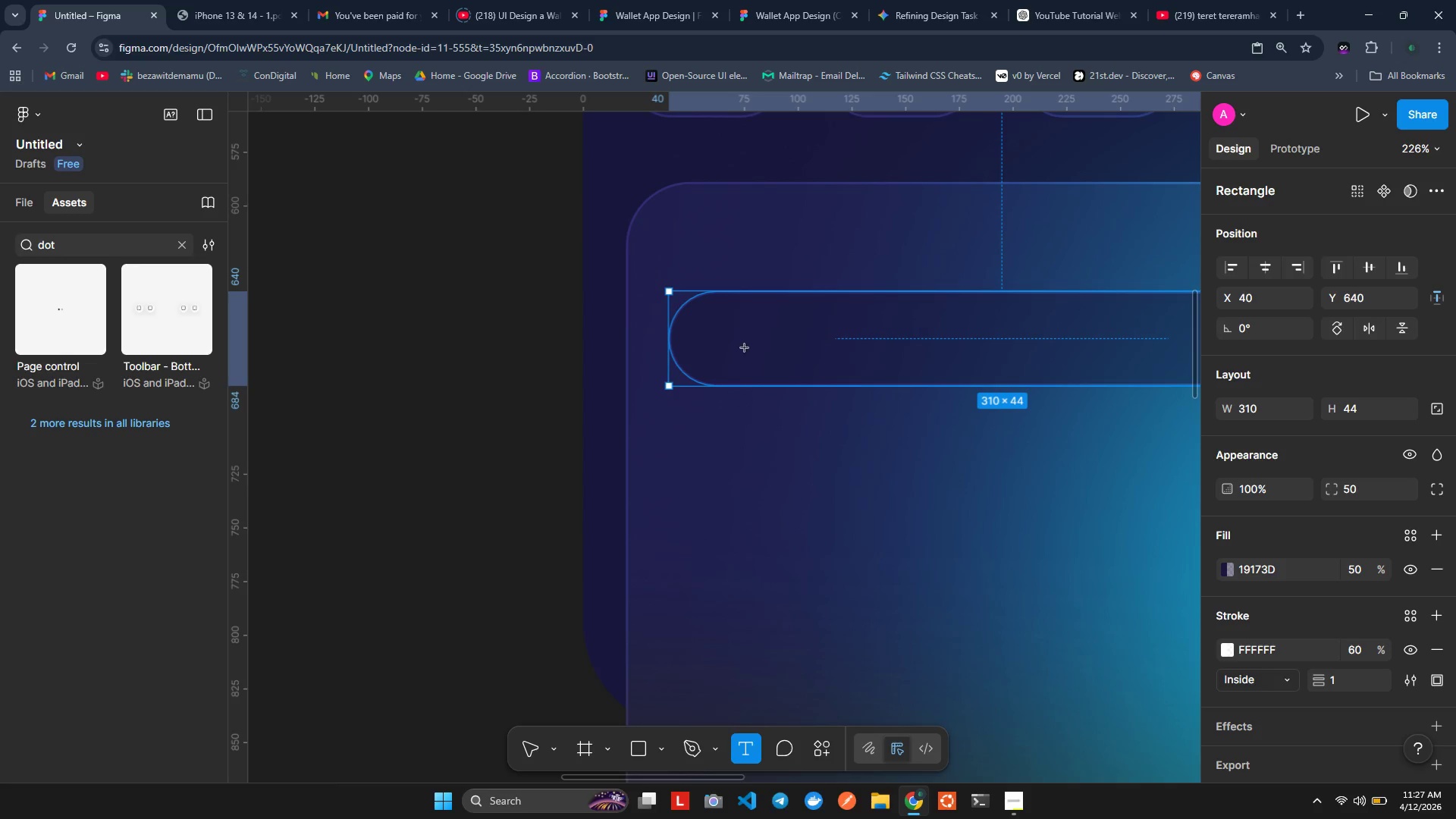 
left_click([745, 346])
 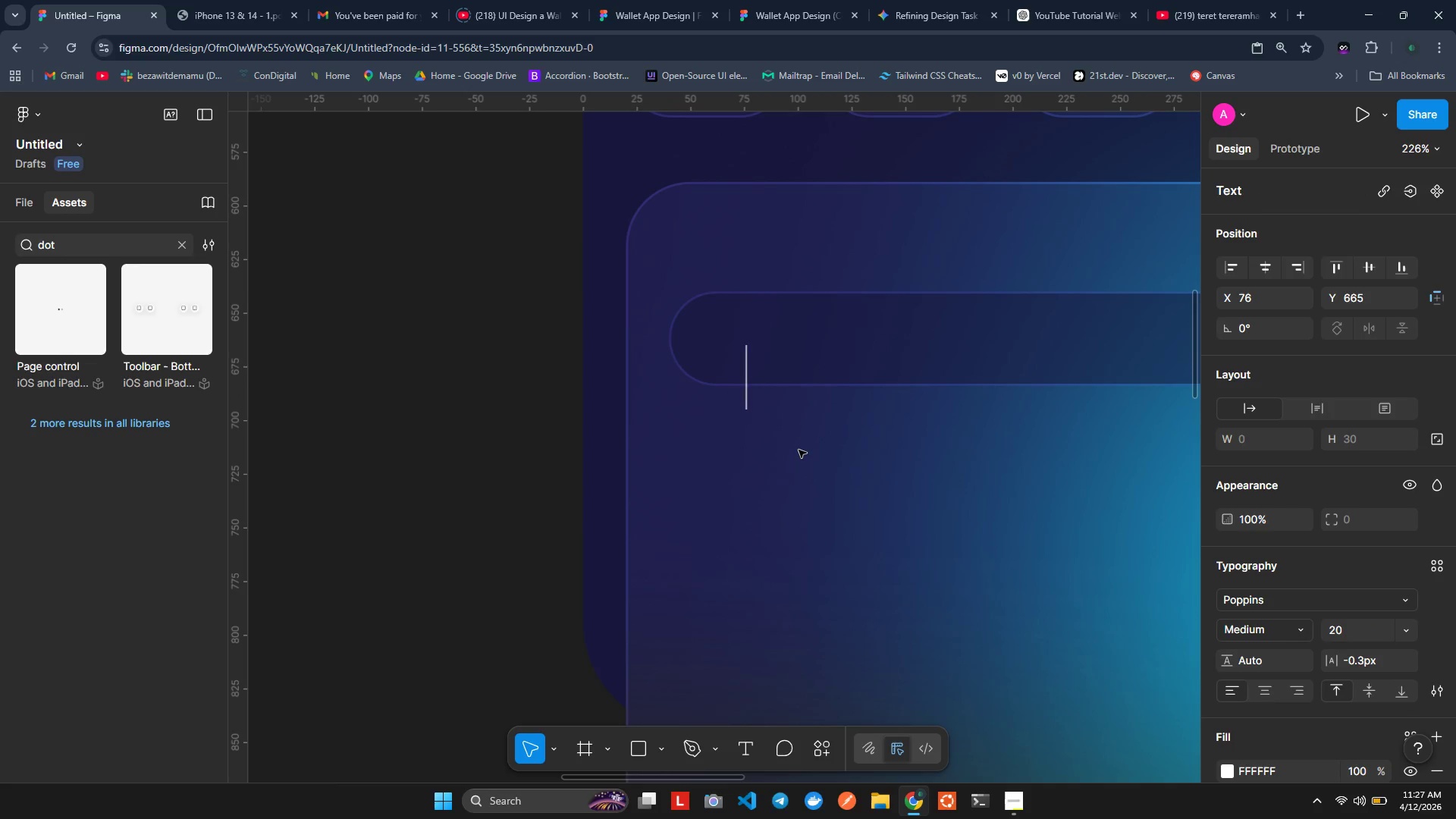 
type(Card Nuber)
 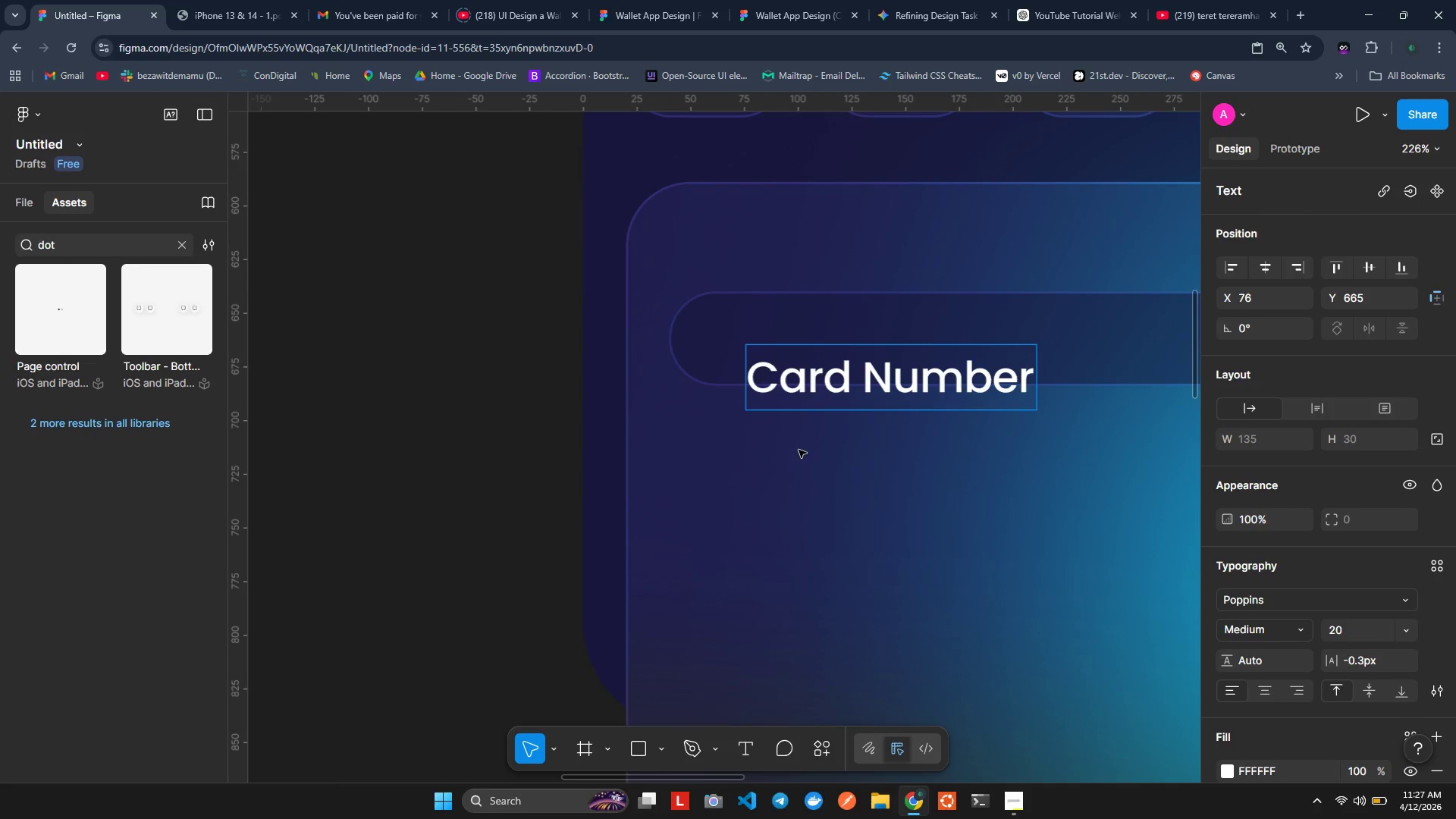 
hold_key(key=M, duration=0.38)
 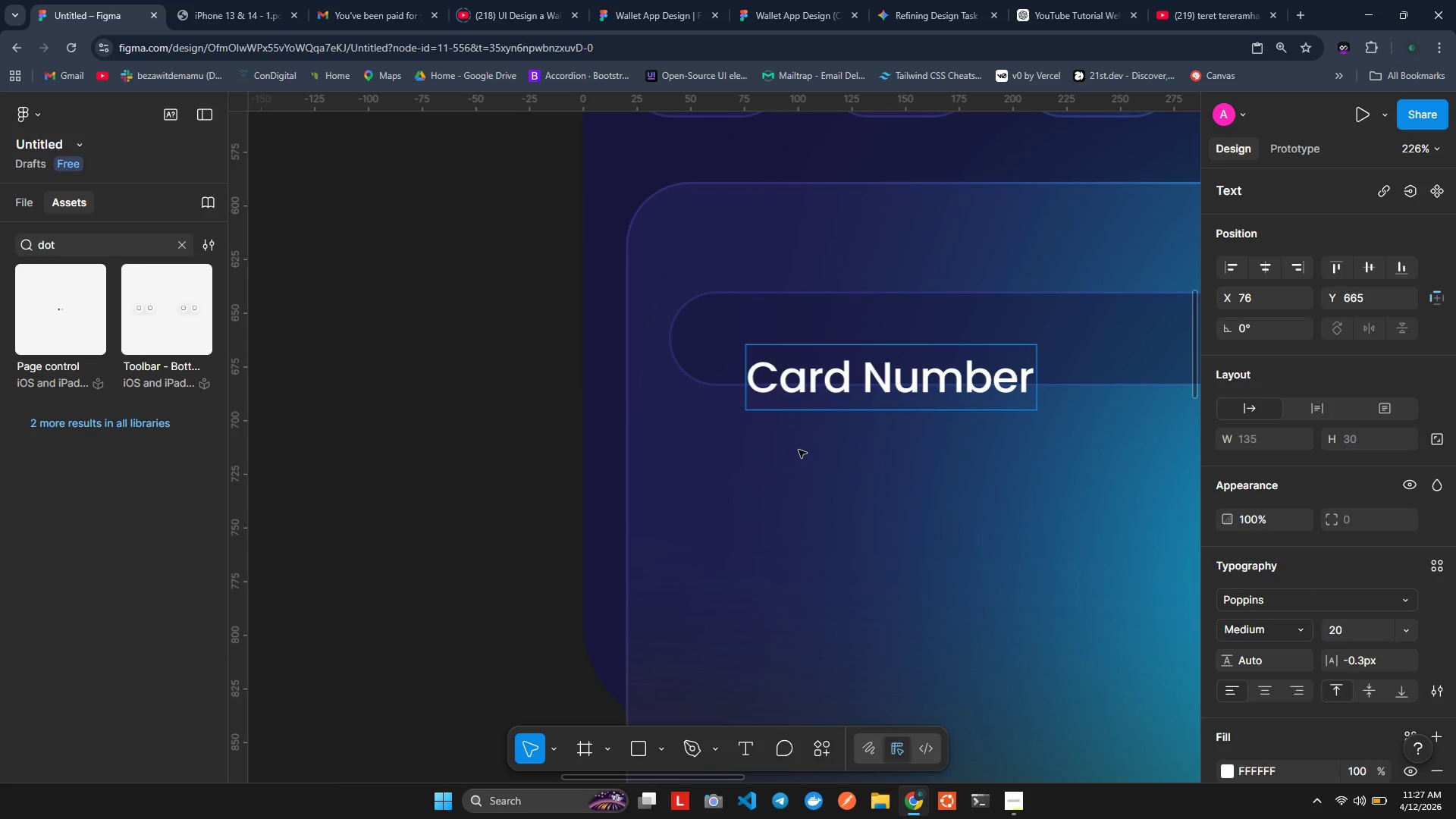 
wait(7.25)
 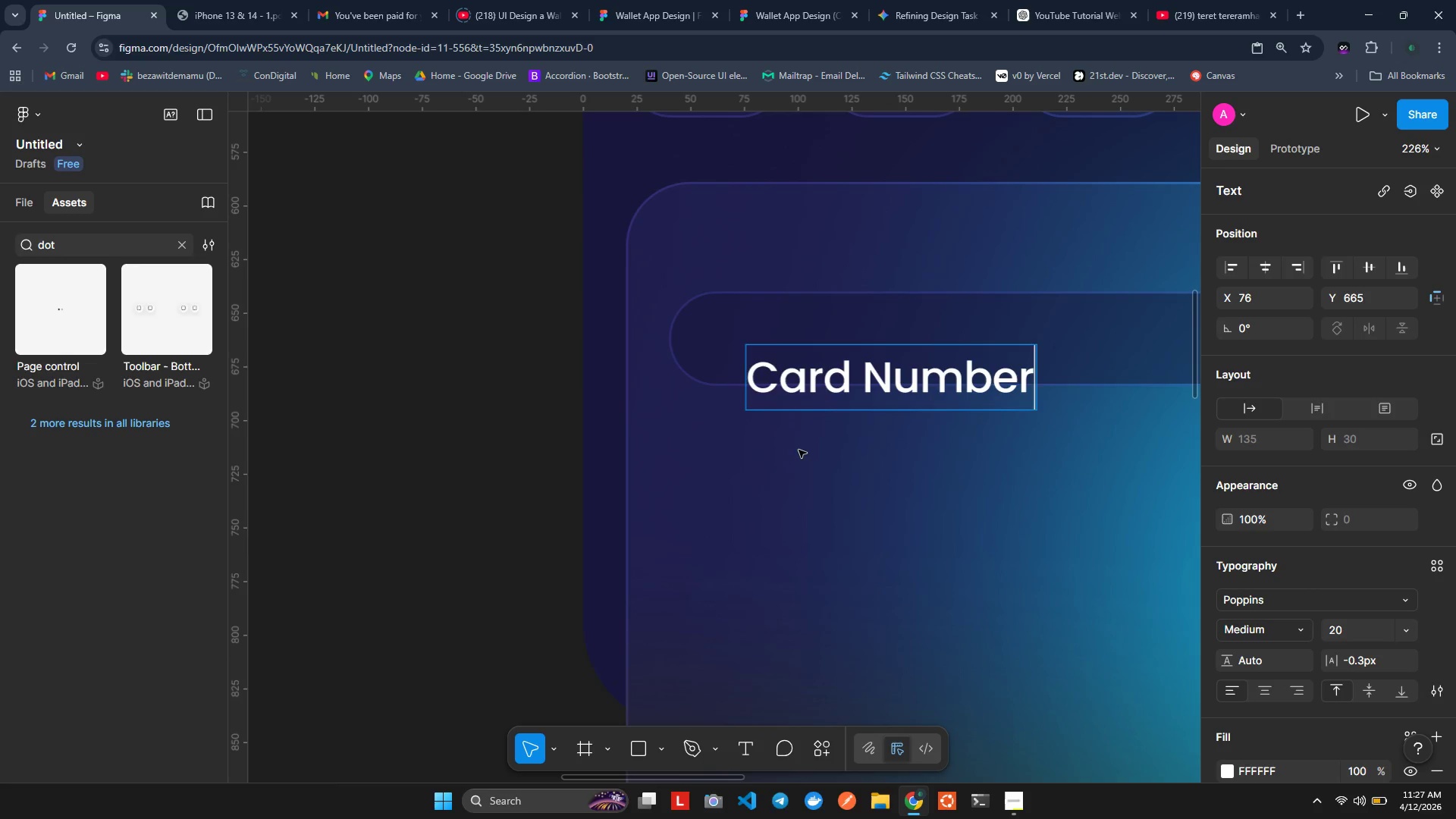 
left_click([812, 379])
 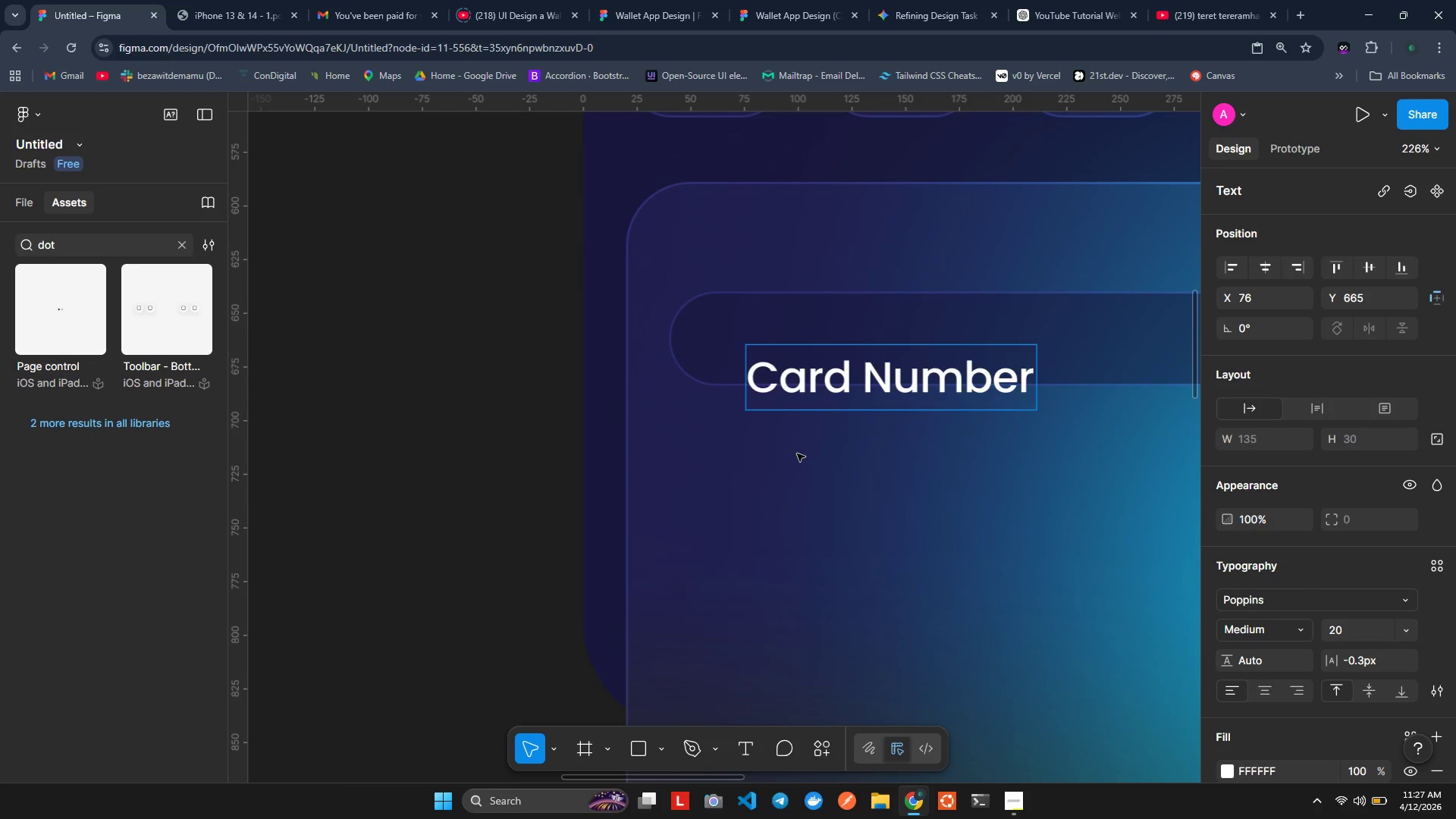 
left_click([797, 453])
 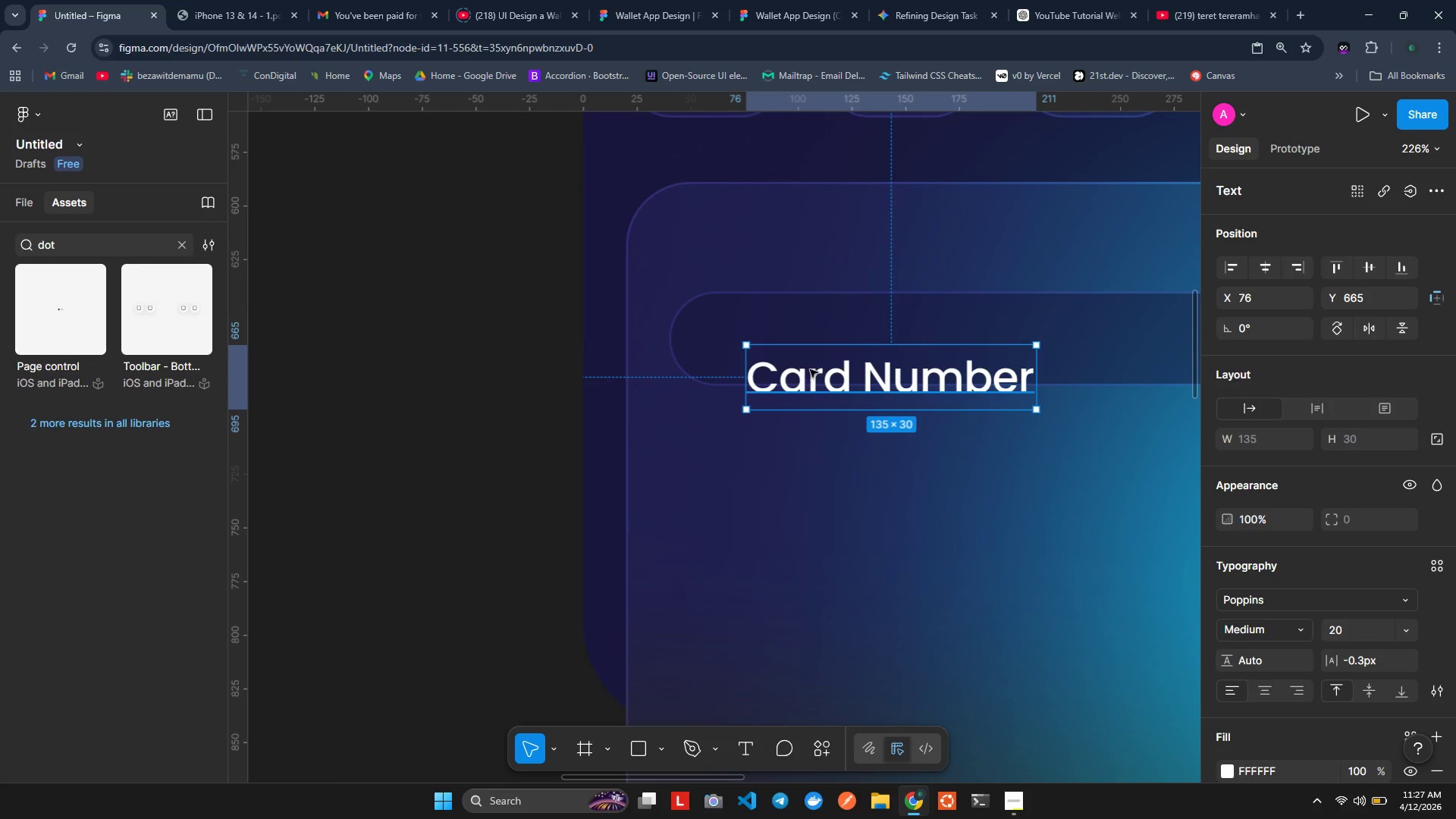 
left_click_drag(start_coordinate=[810, 369], to_coordinate=[774, 333])
 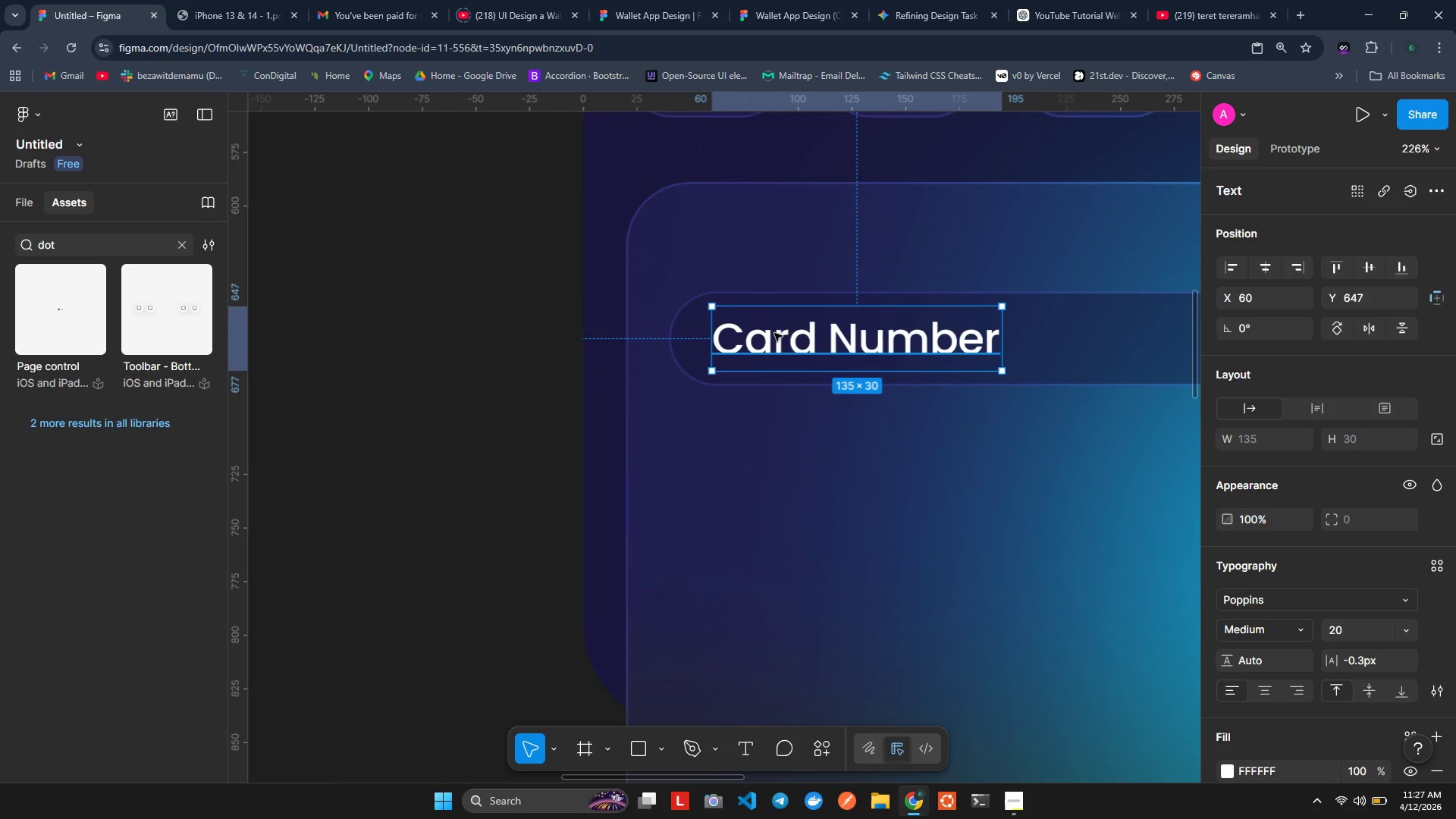 
wait(7.75)
 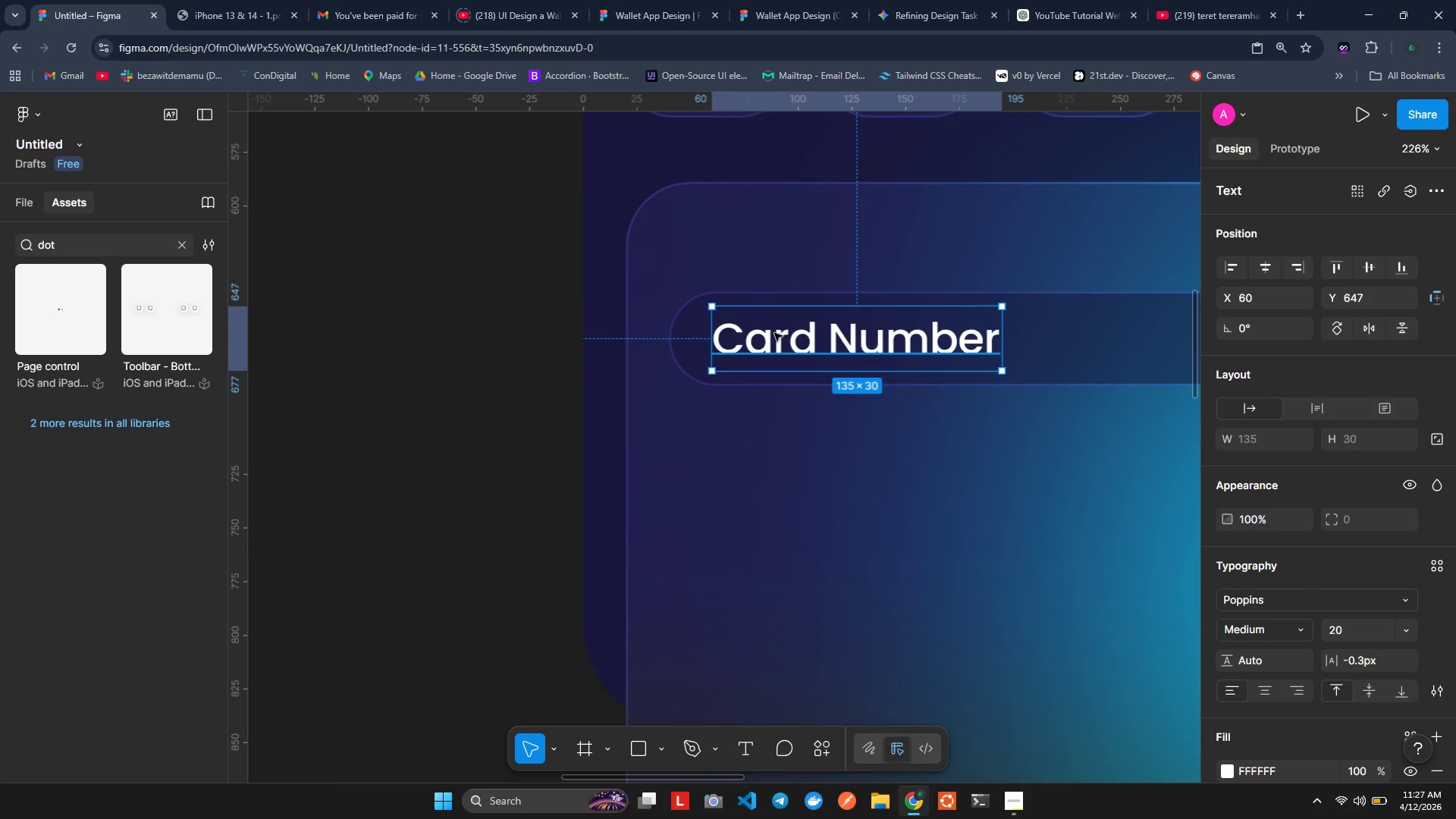 
left_click([1335, 628])
 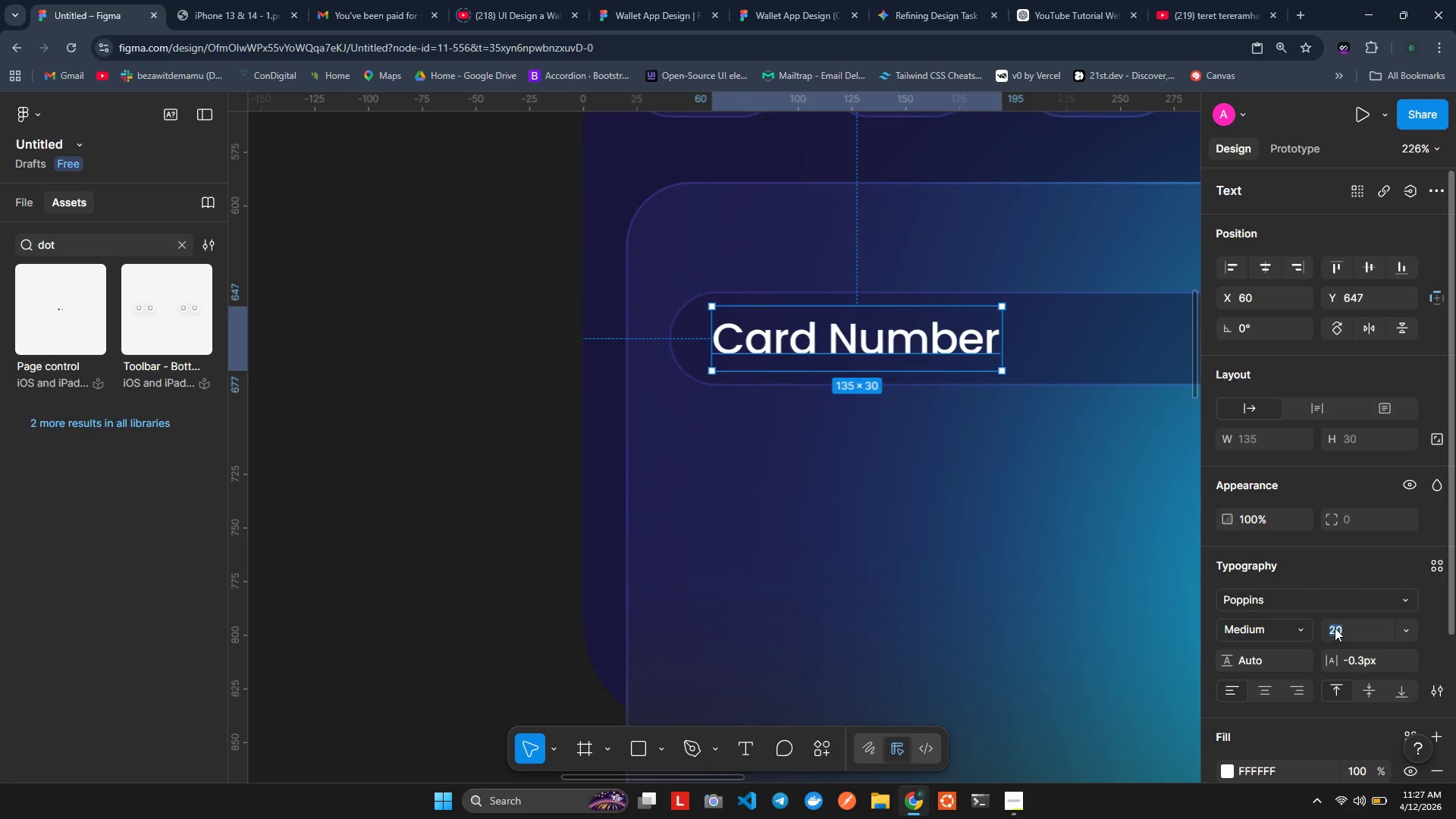 
type(13)
 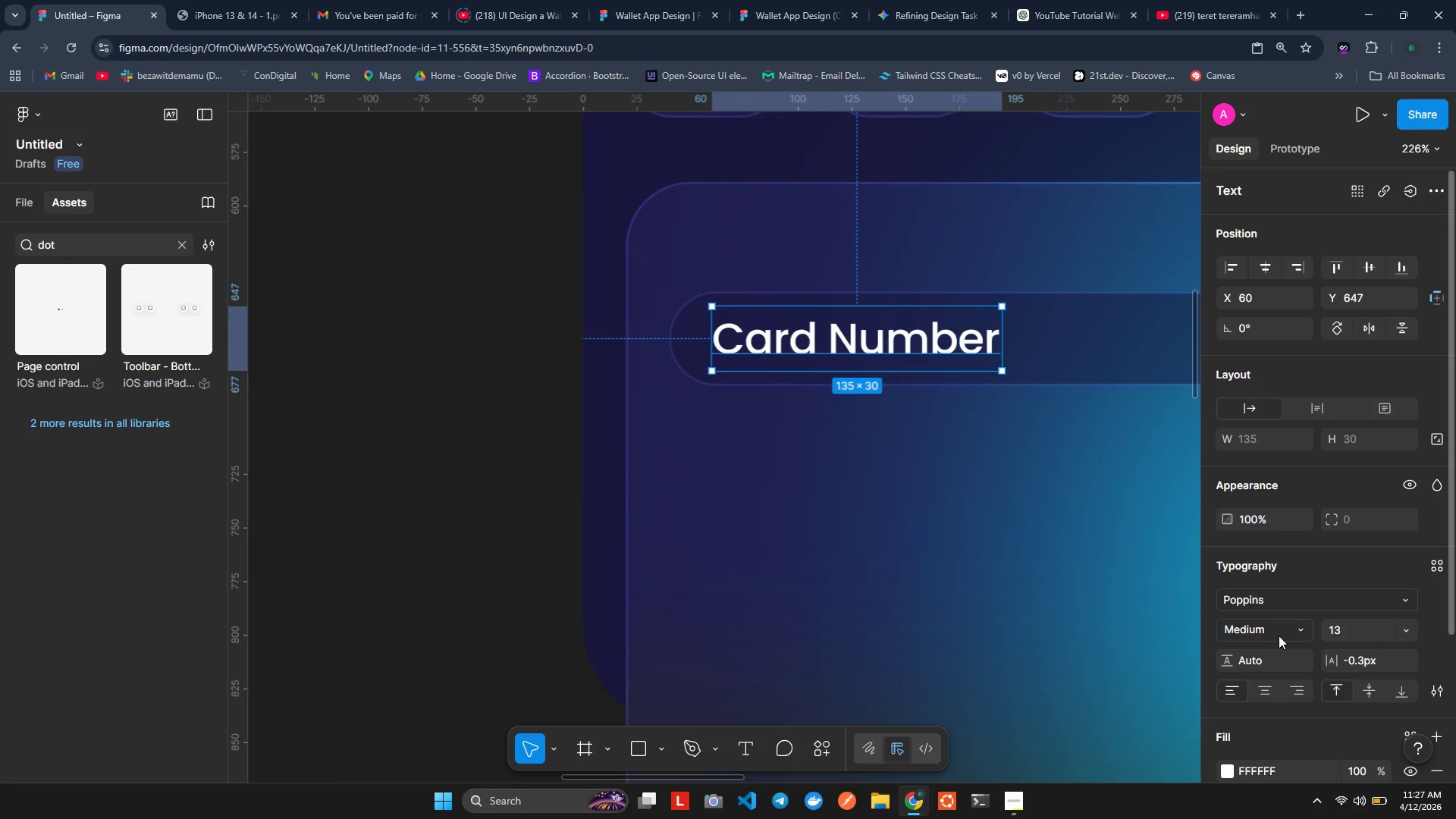 
left_click([1279, 635])
 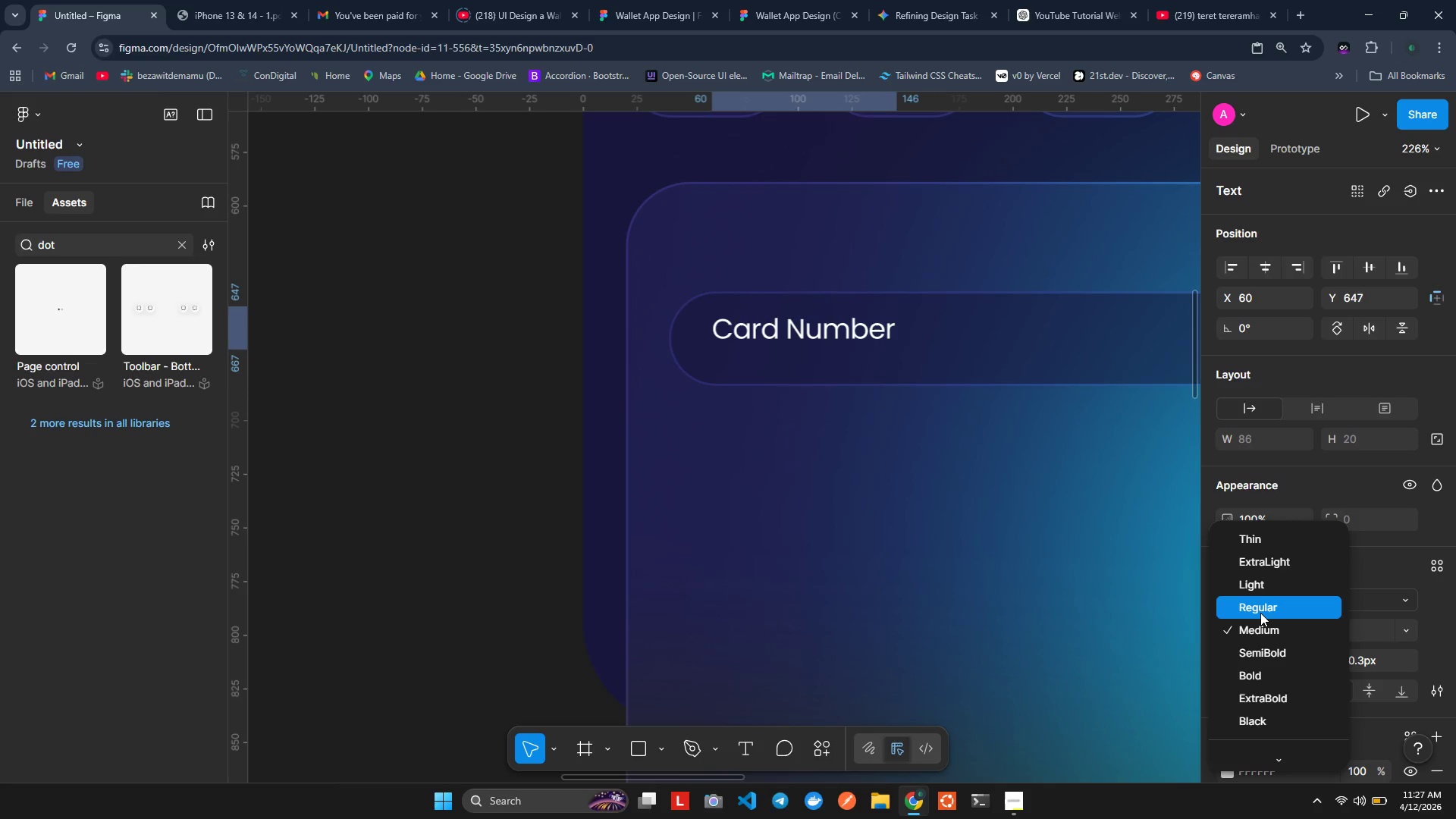 
left_click([1260, 613])
 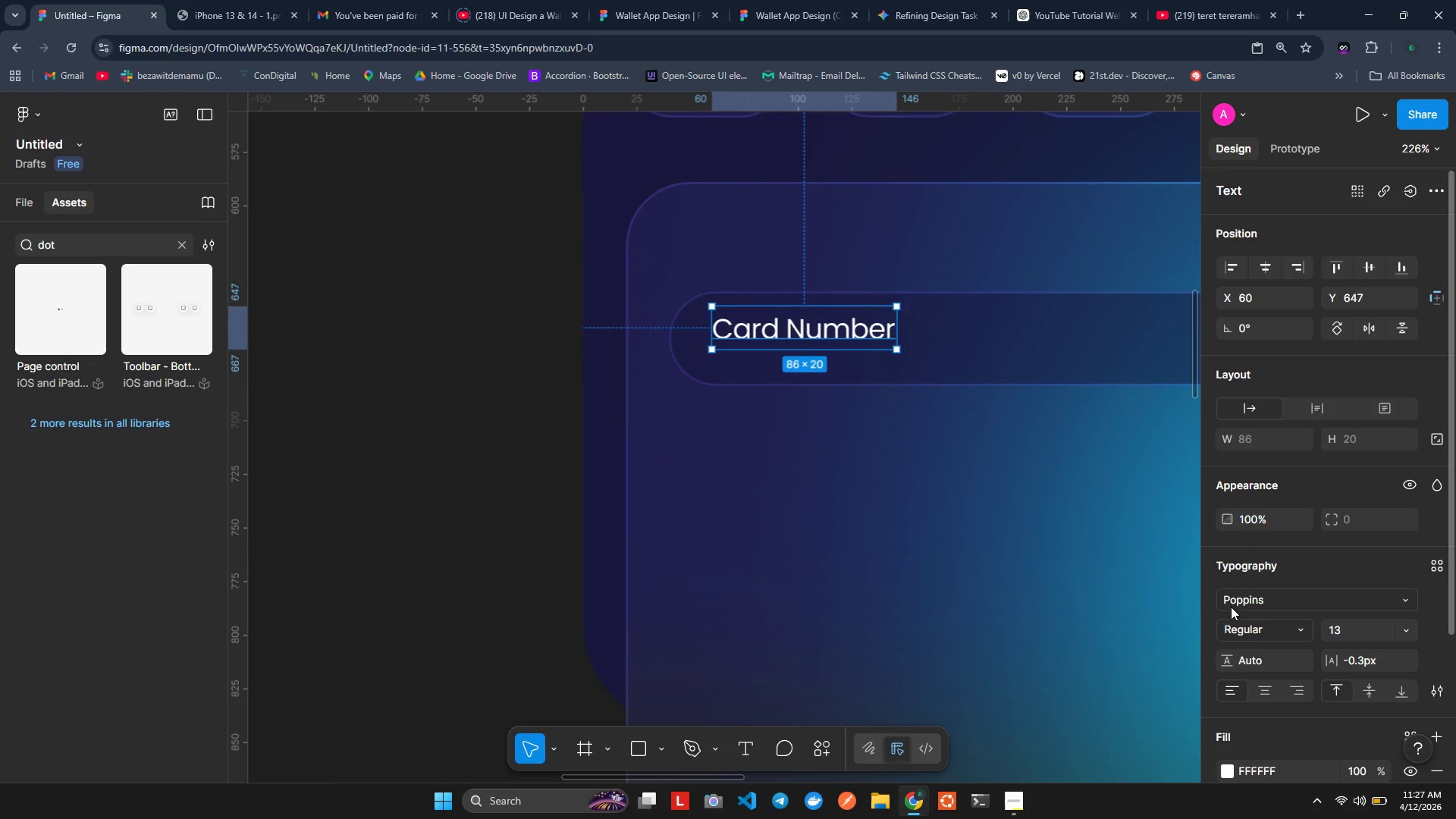 
wait(7.41)
 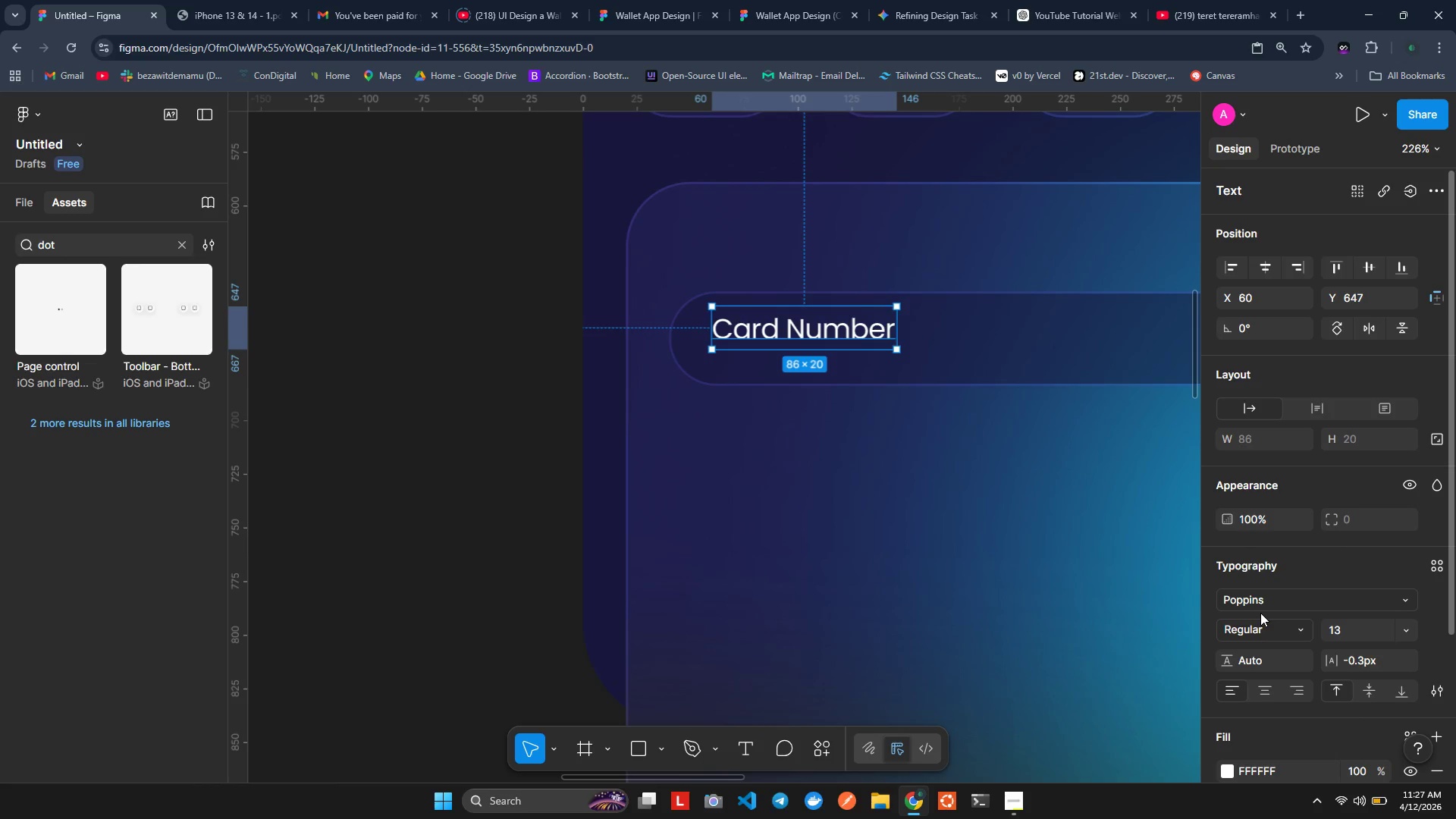 
left_click_drag(start_coordinate=[839, 332], to_coordinate=[839, 344])
 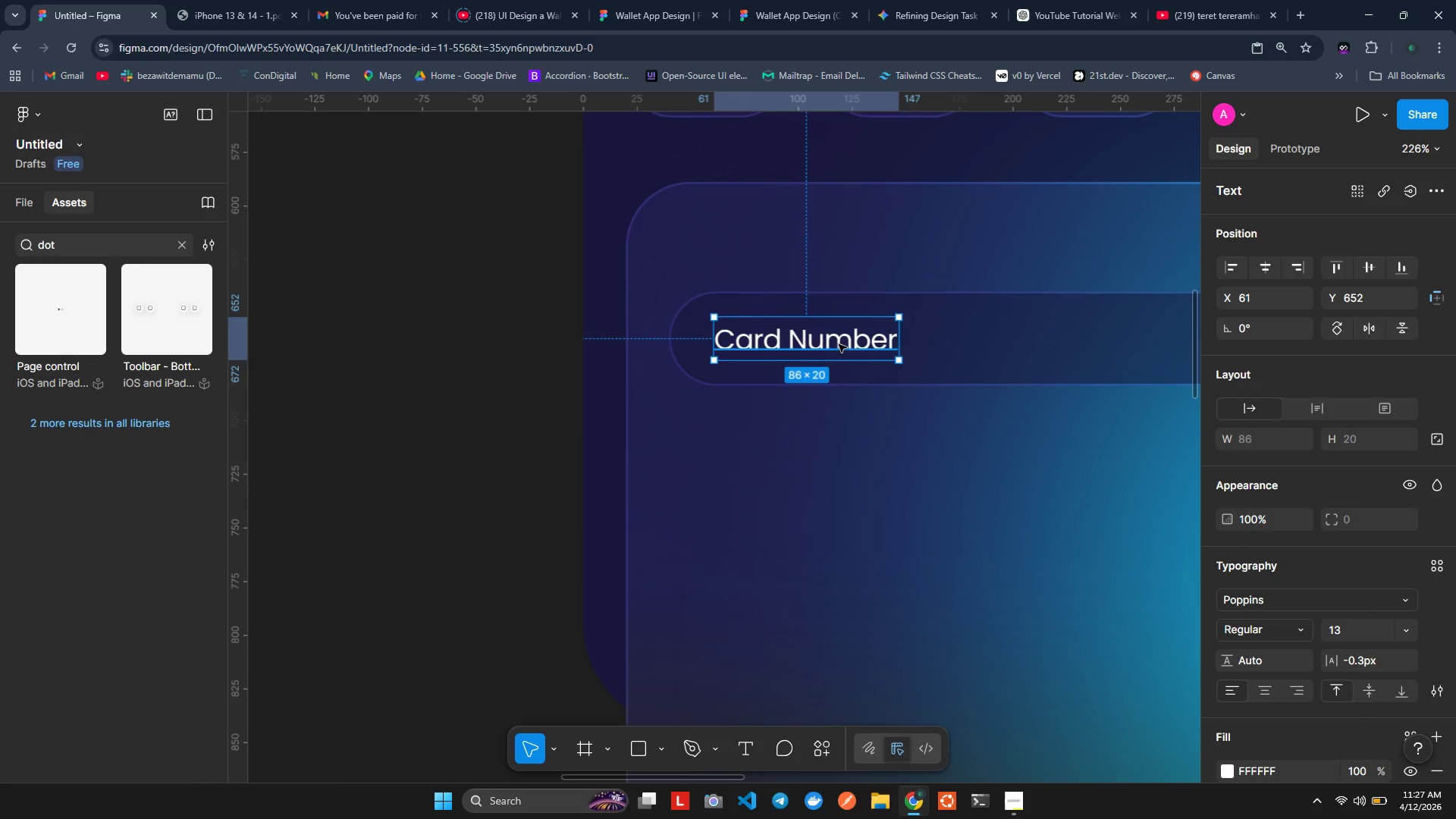 
left_click_drag(start_coordinate=[839, 344], to_coordinate=[833, 344])
 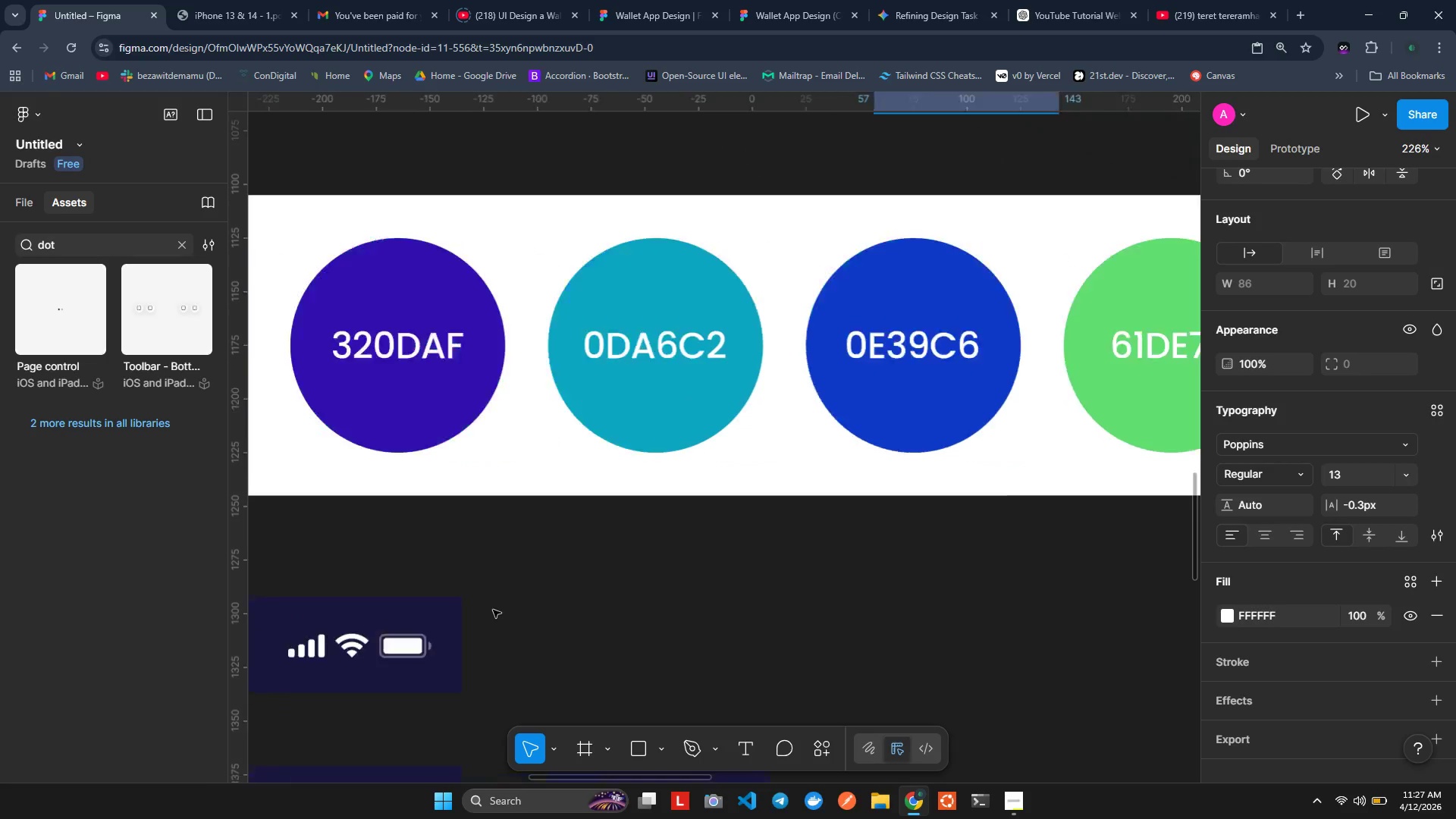 
wait(11.36)
 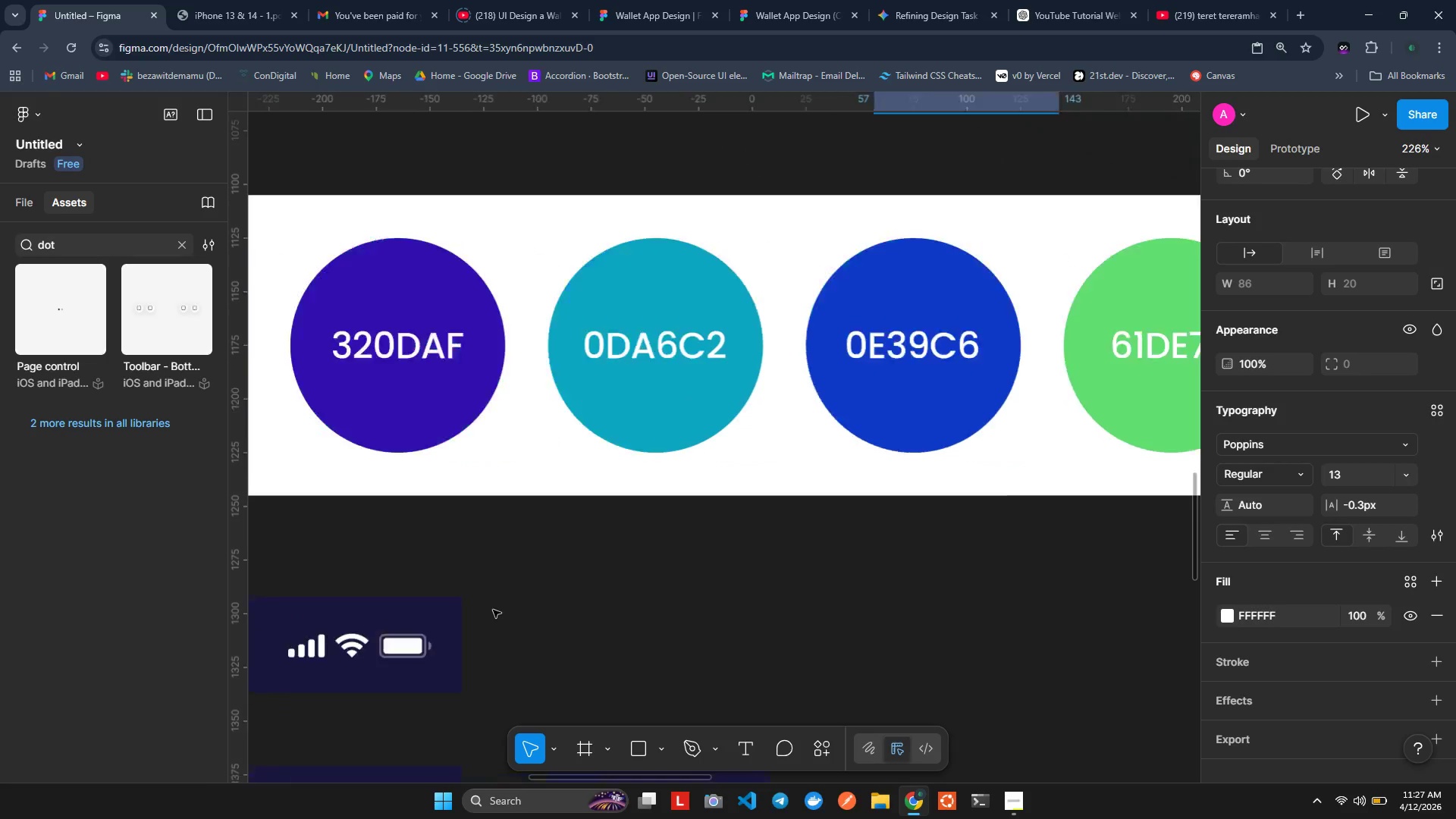 
double_click([673, 367])
 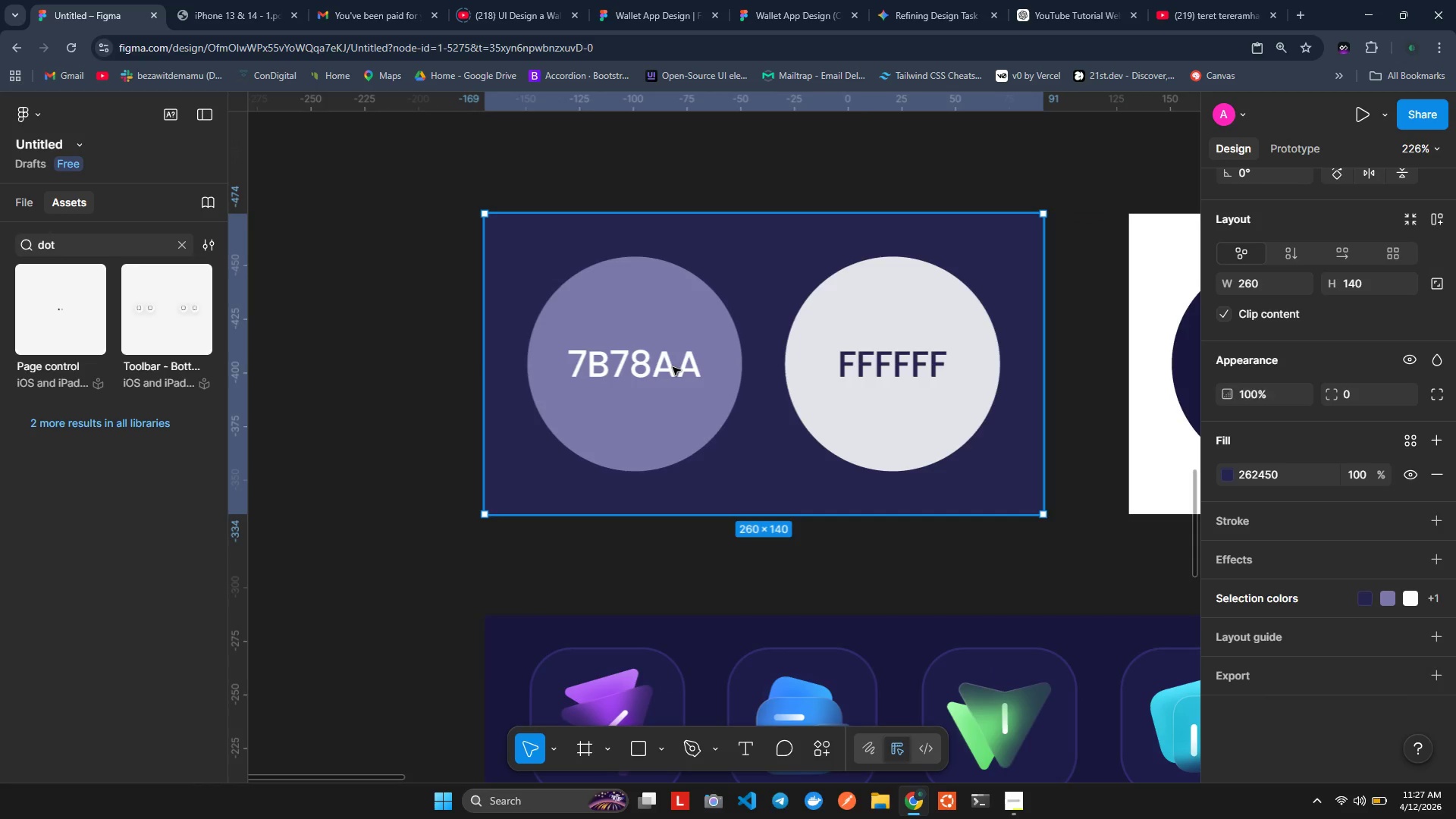 
triple_click([673, 367])
 